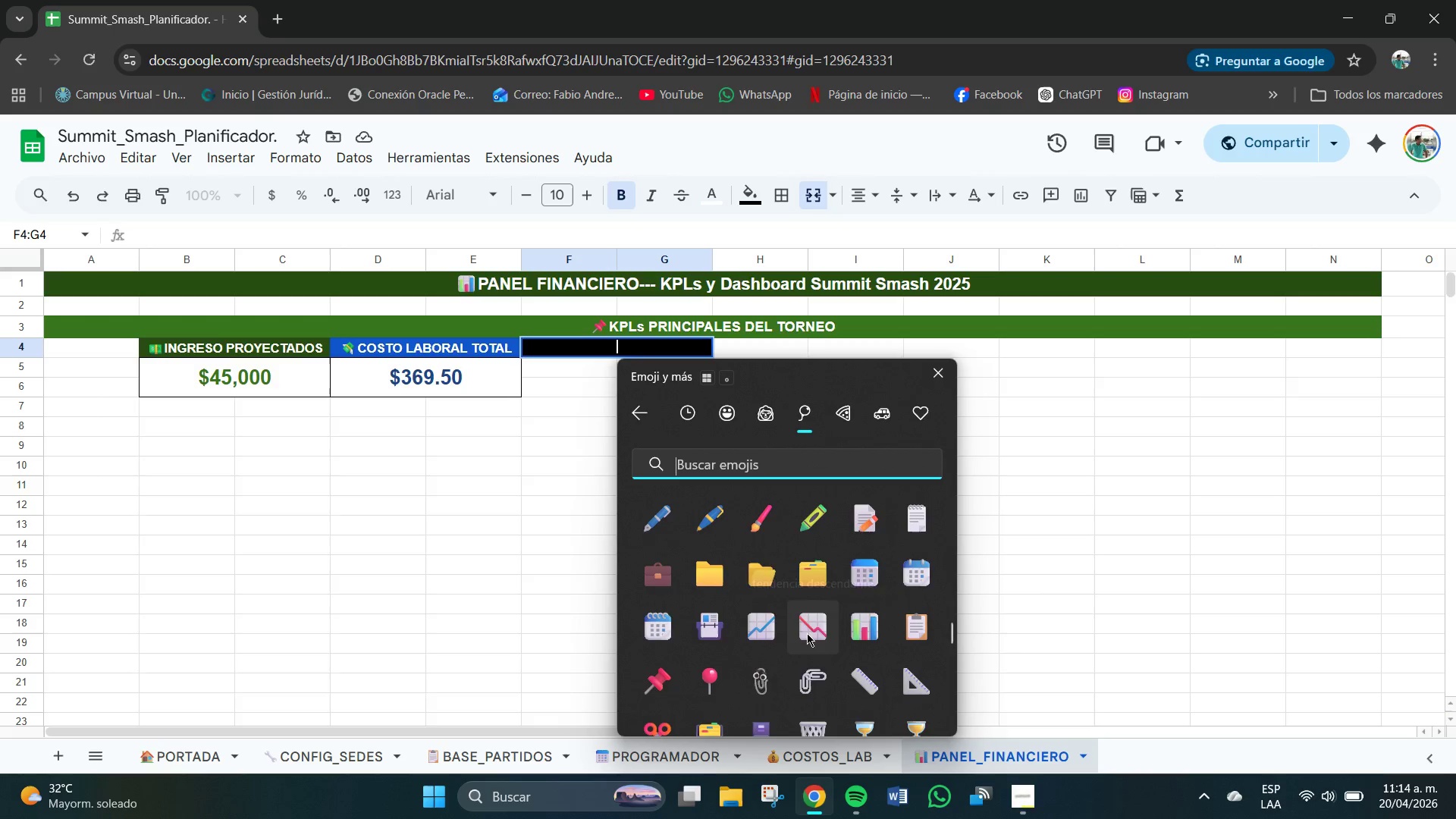 
left_click([635, 349])
 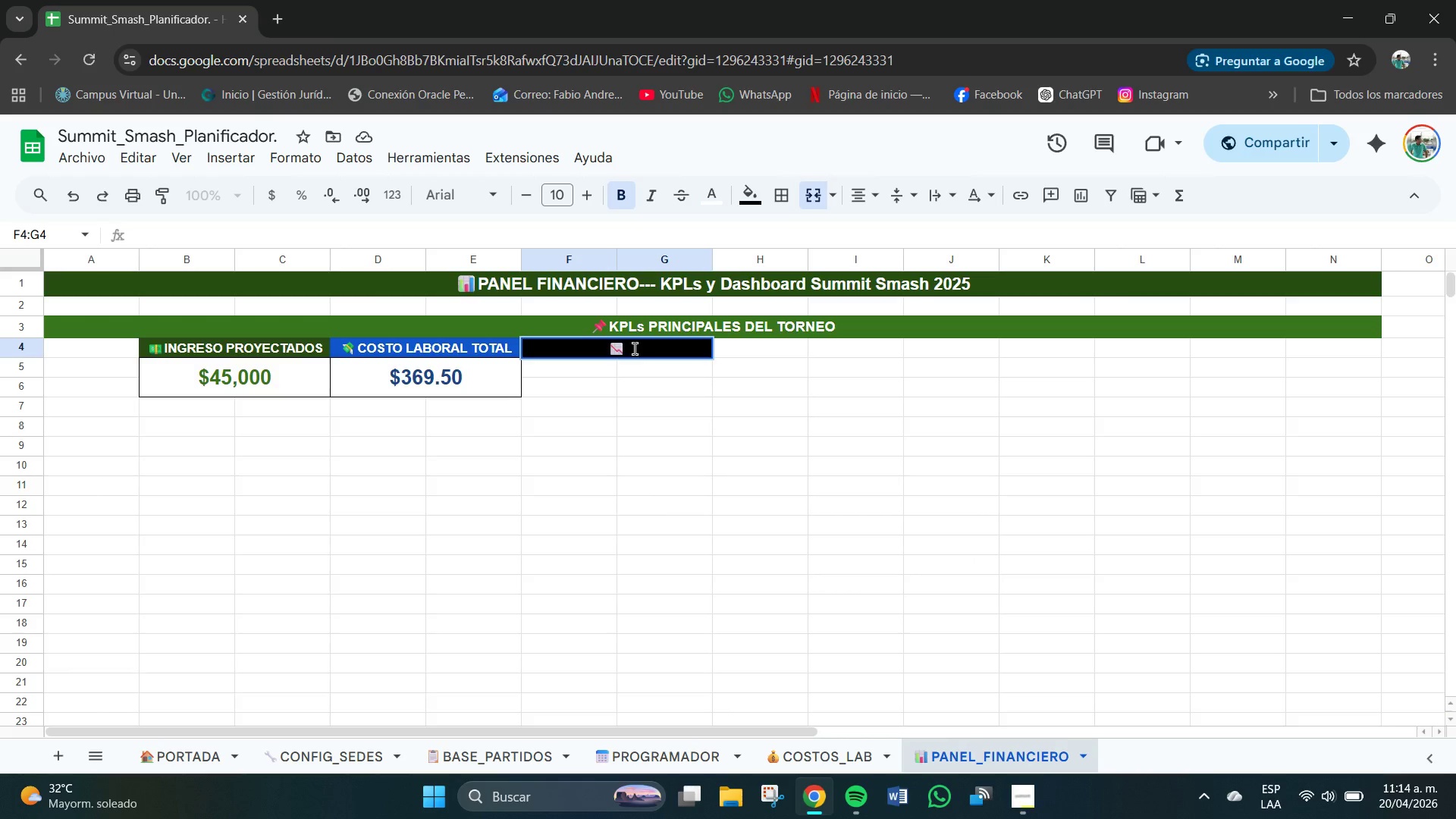 
key(CapsLock)
 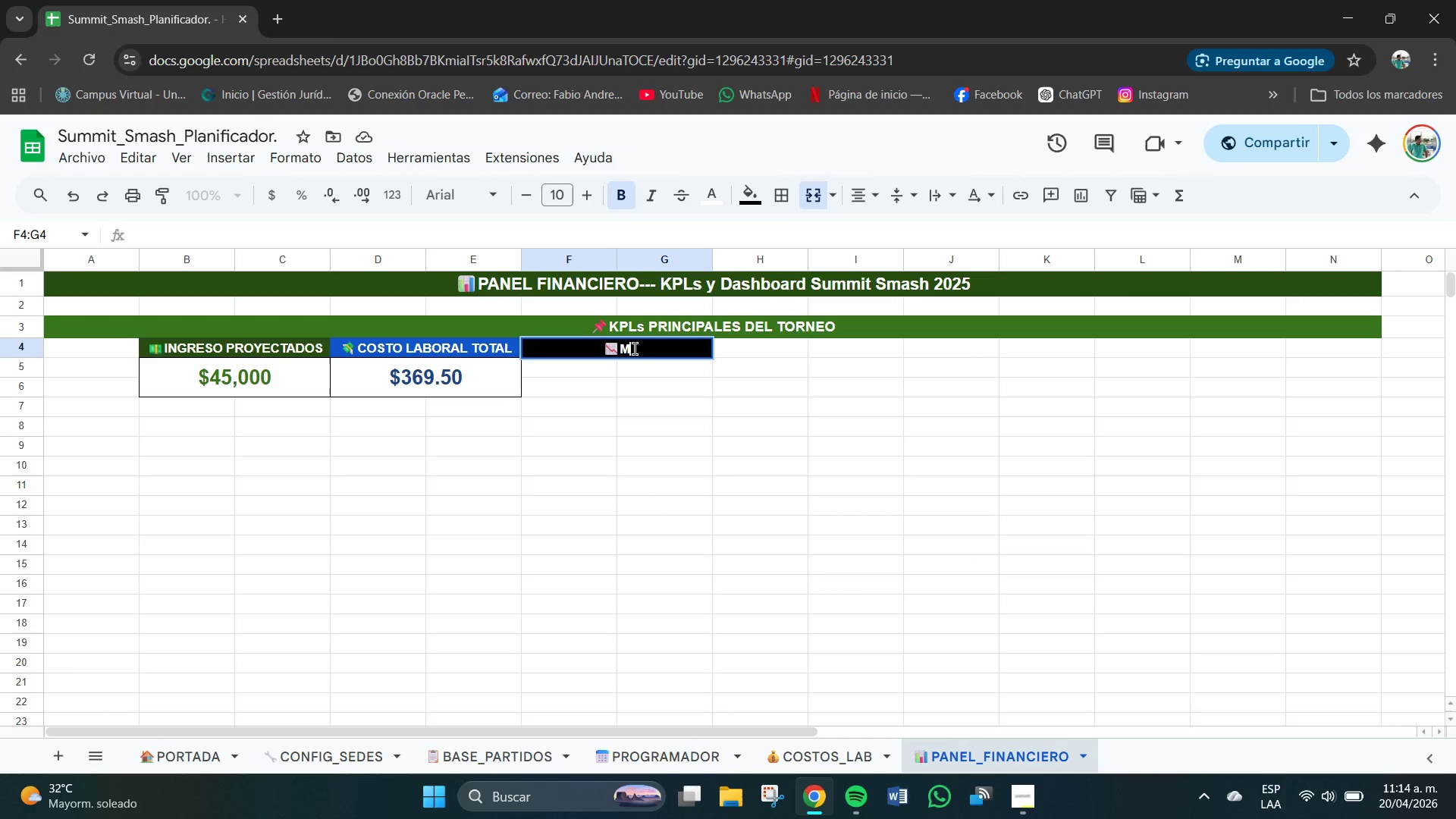 
key(M)
 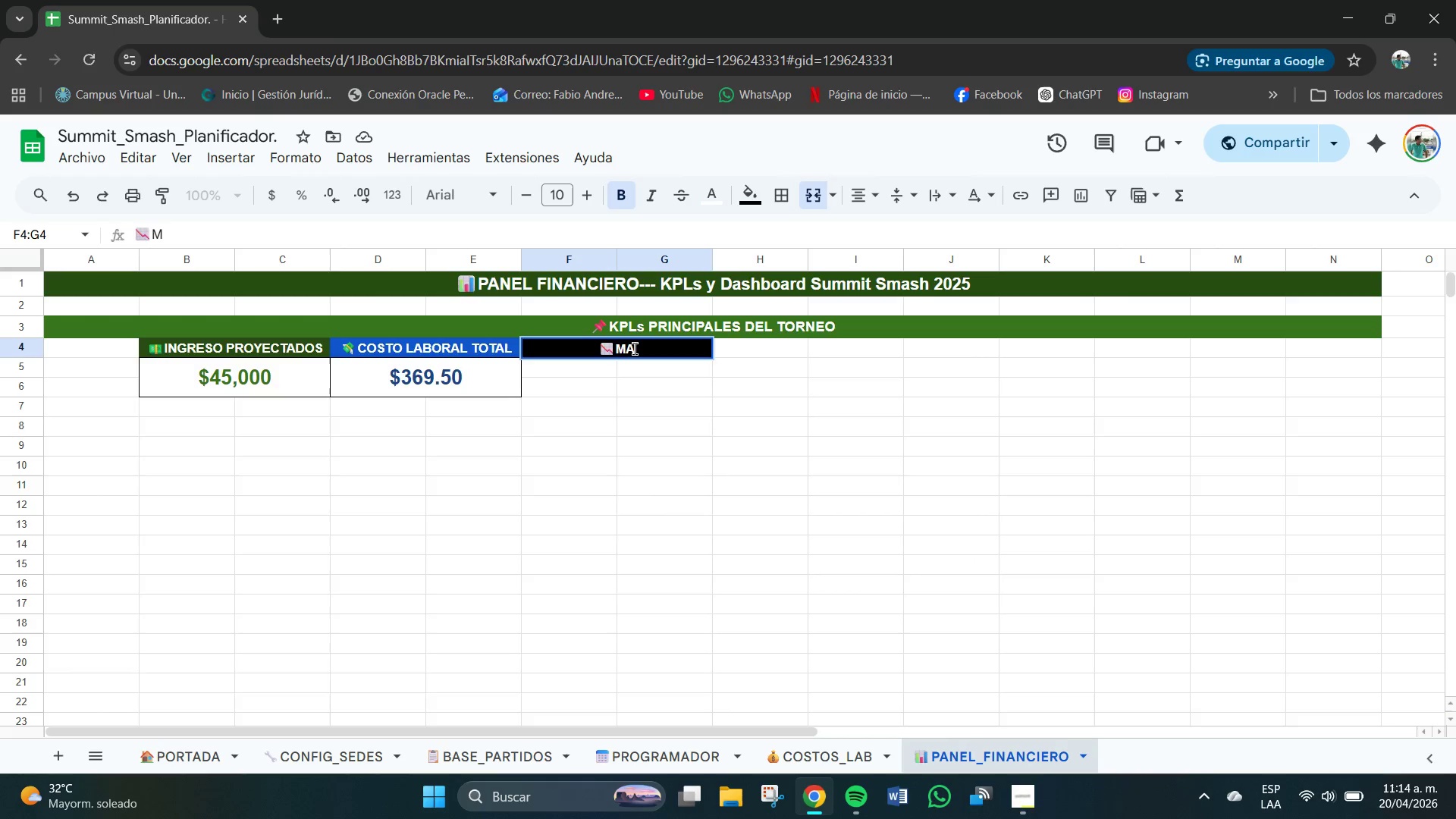 
type(ARGEN NETO TOTAL)
 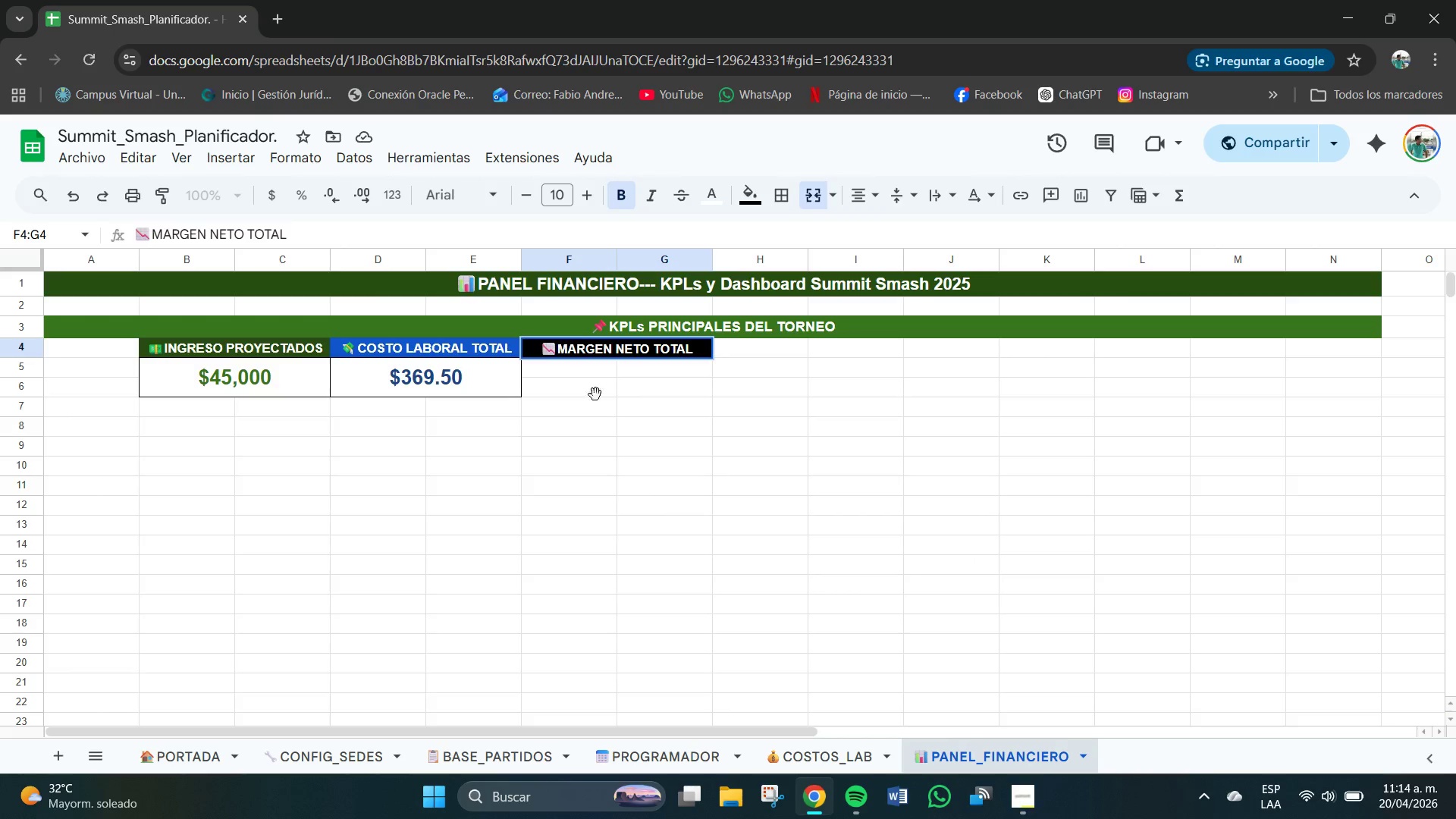 
left_click_drag(start_coordinate=[566, 364], to_coordinate=[634, 388])
 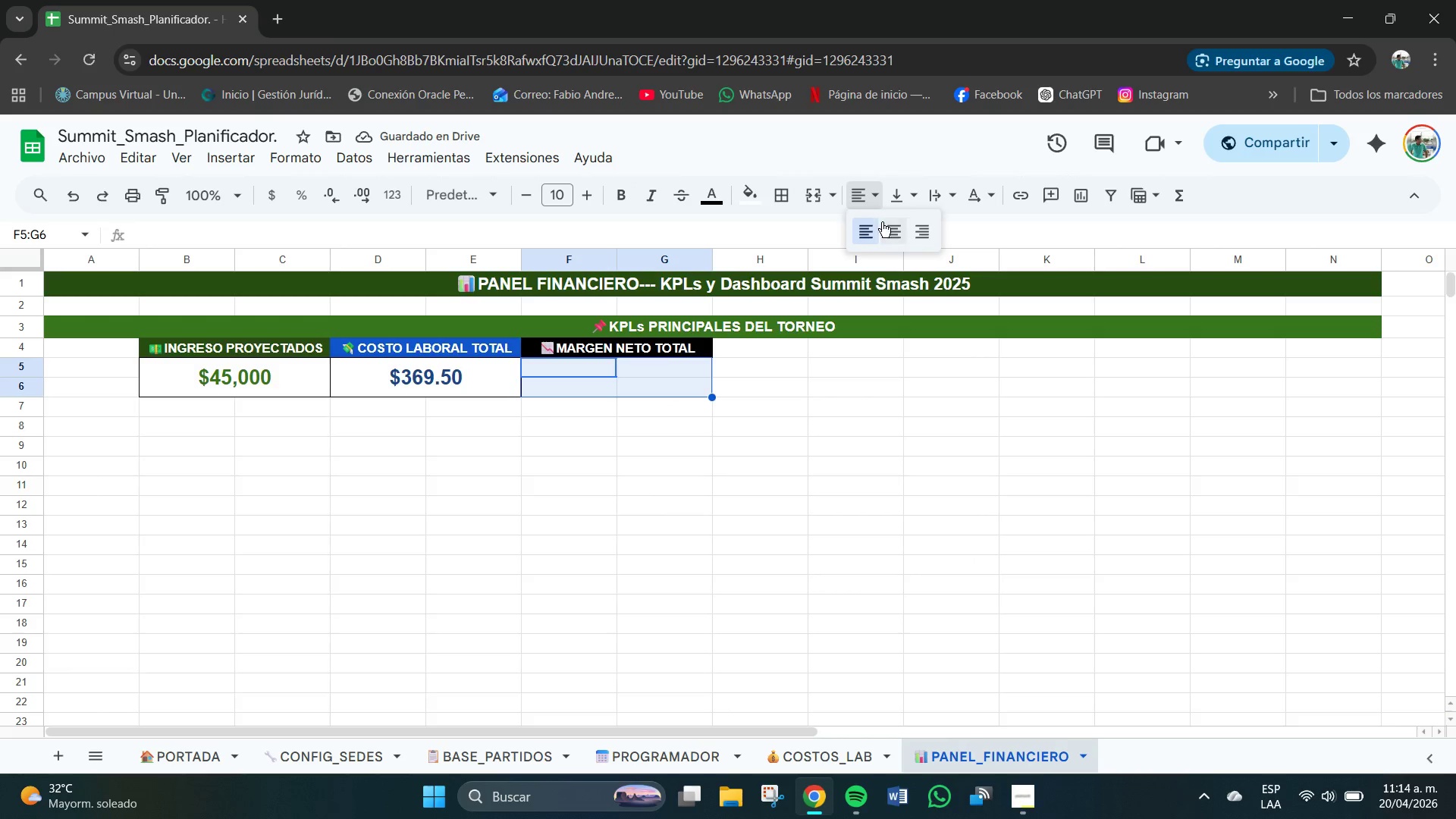 
double_click([902, 208])
 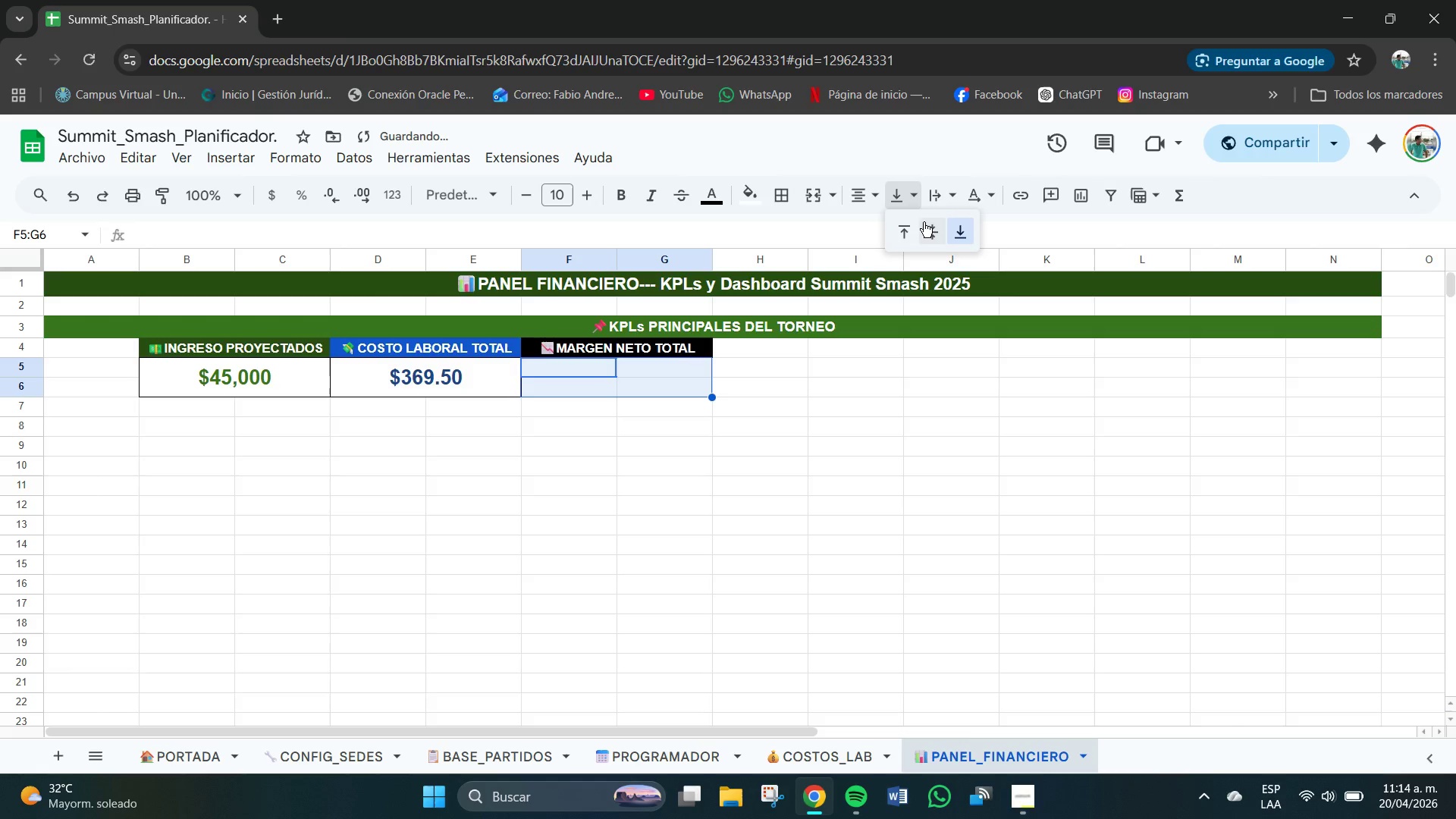 
left_click([924, 222])
 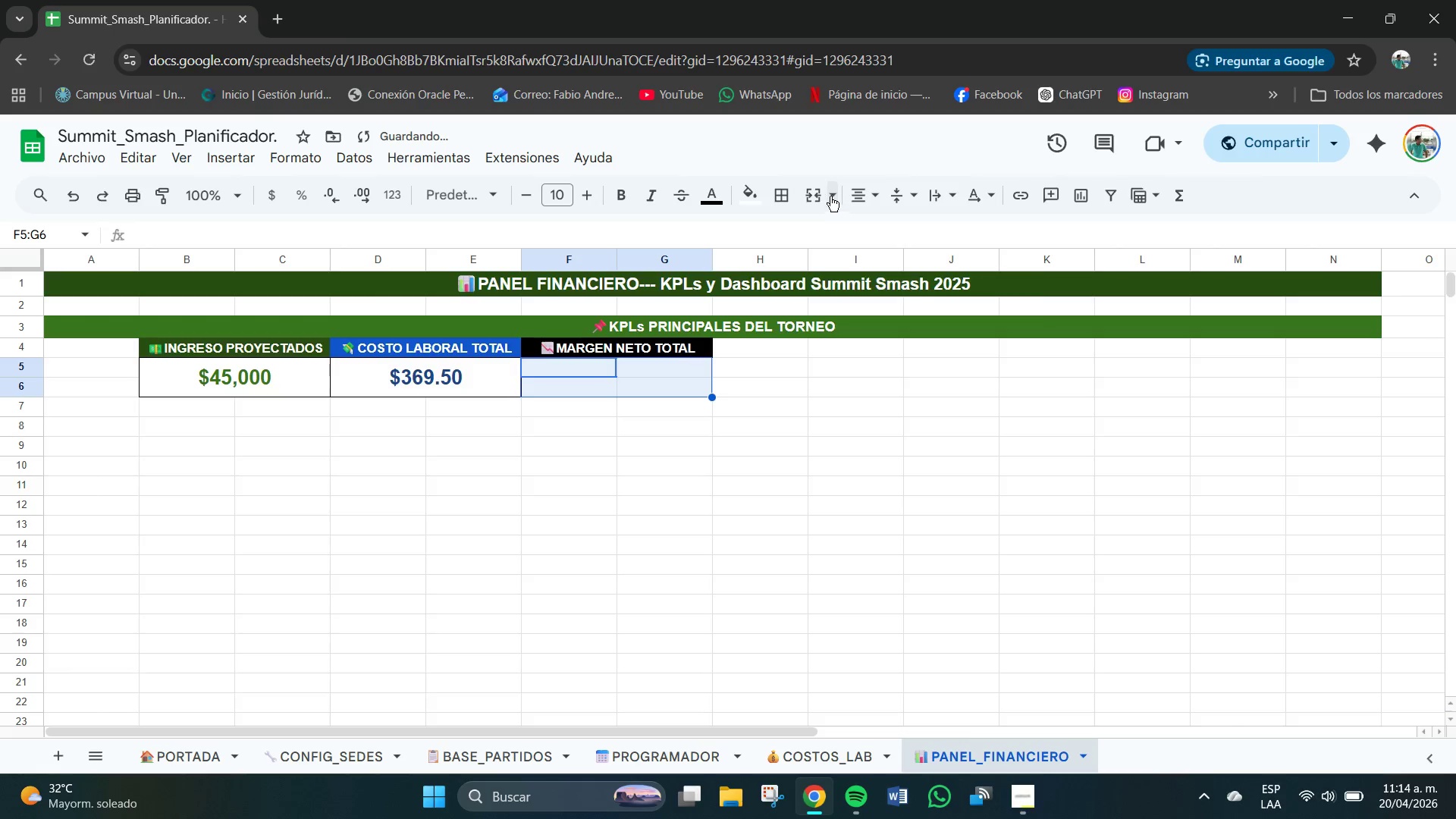 
left_click([829, 196])
 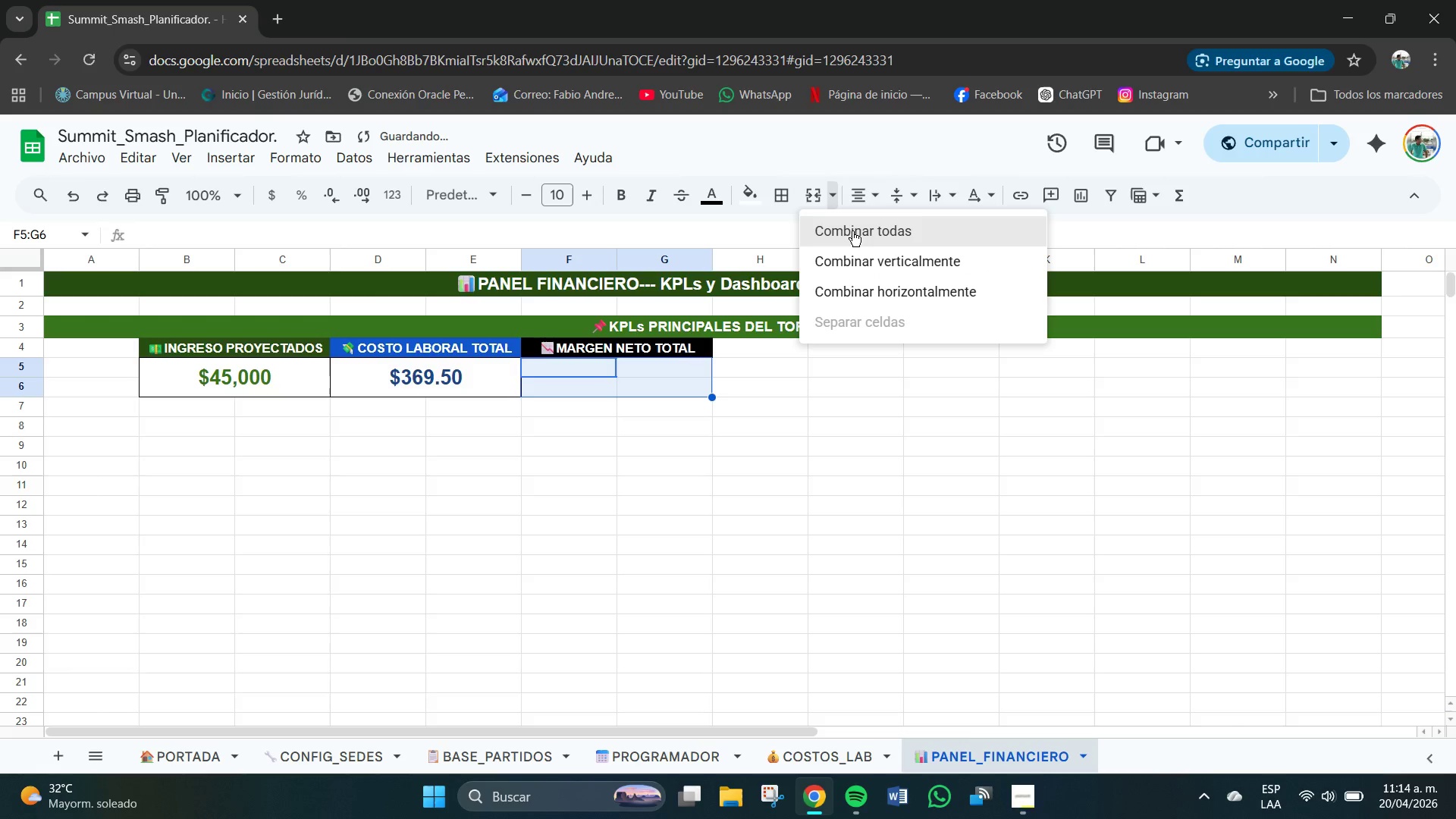 
left_click([852, 231])
 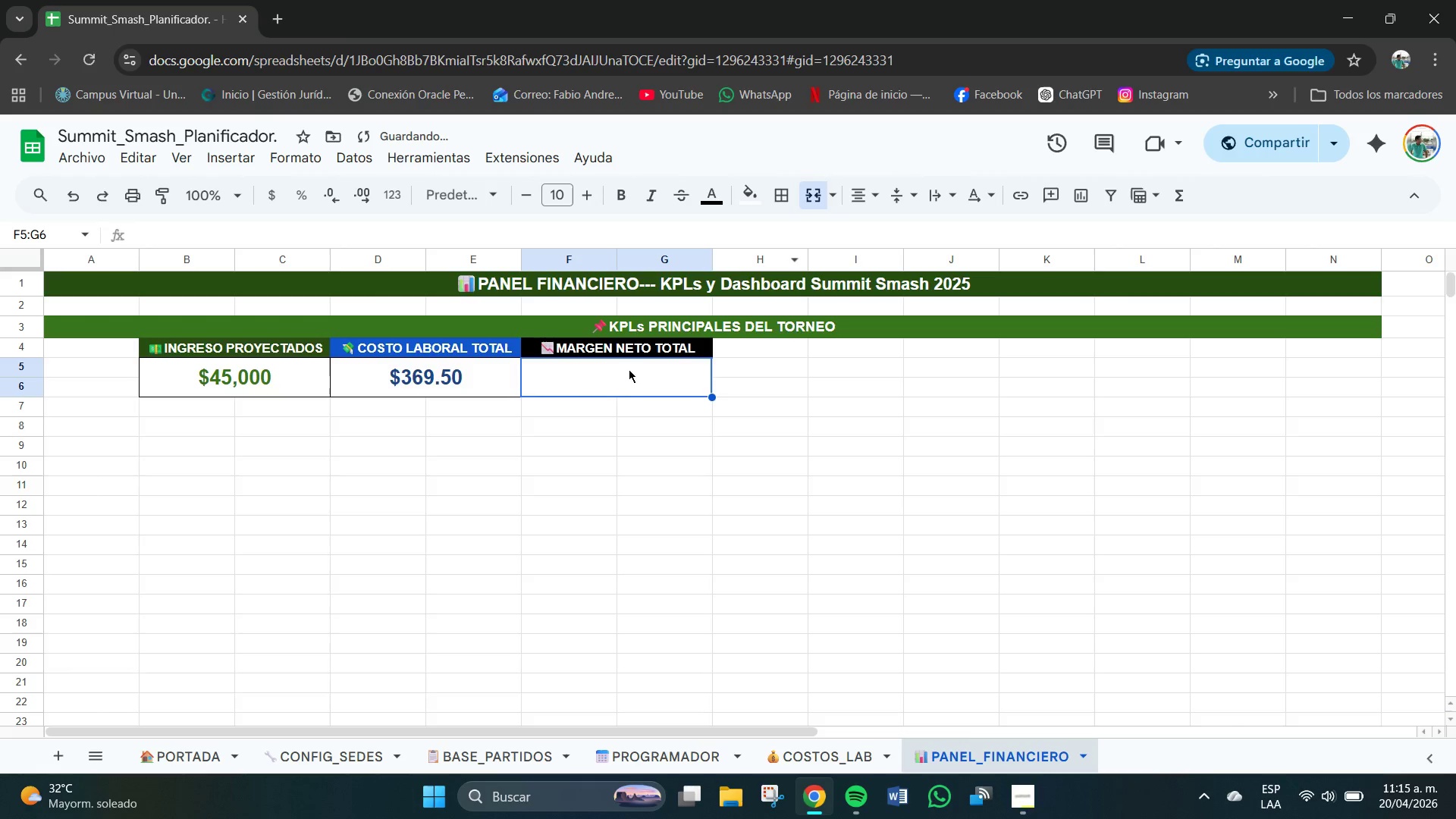 
double_click([611, 372])
 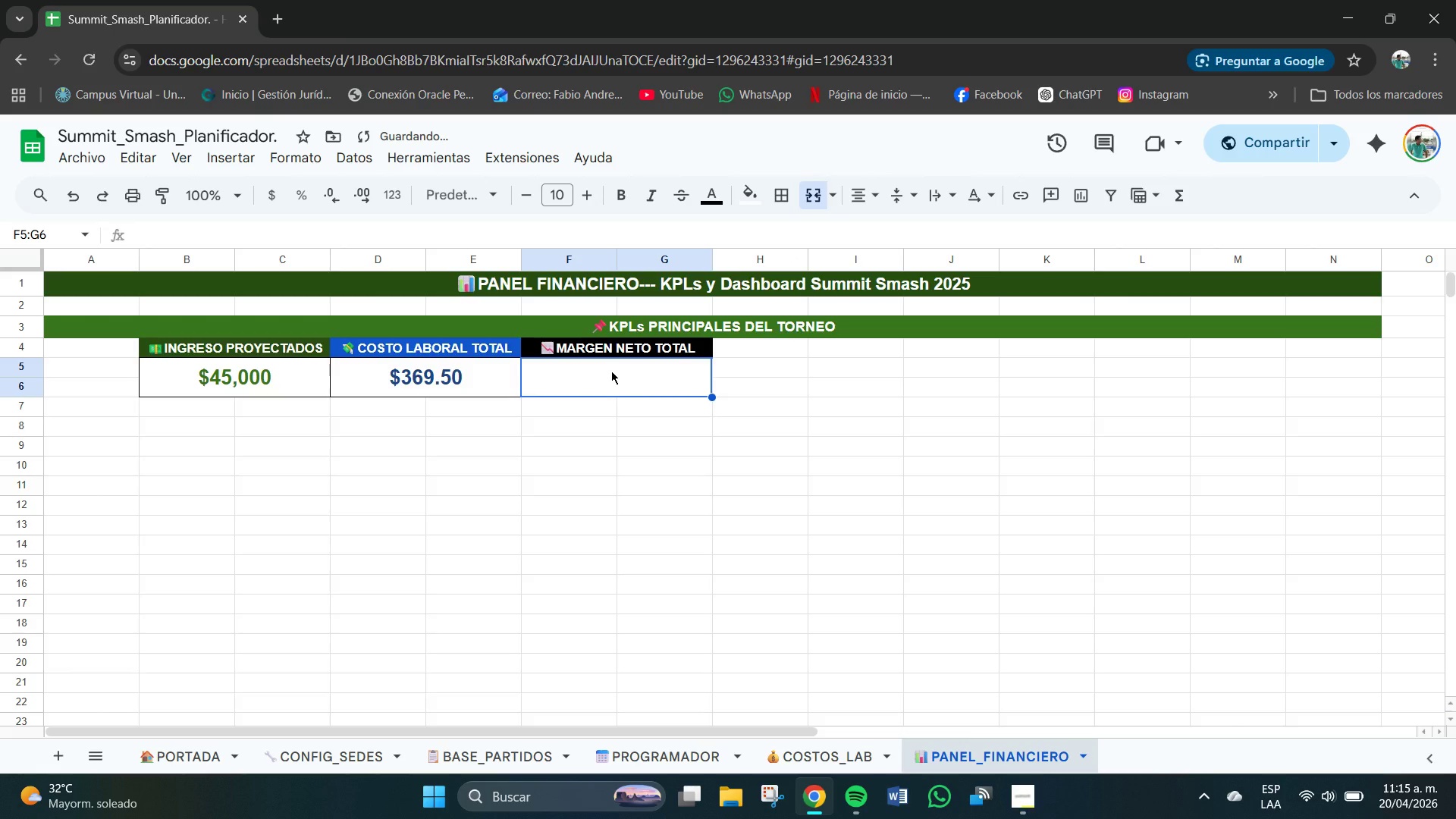 
key(Shift+0)
 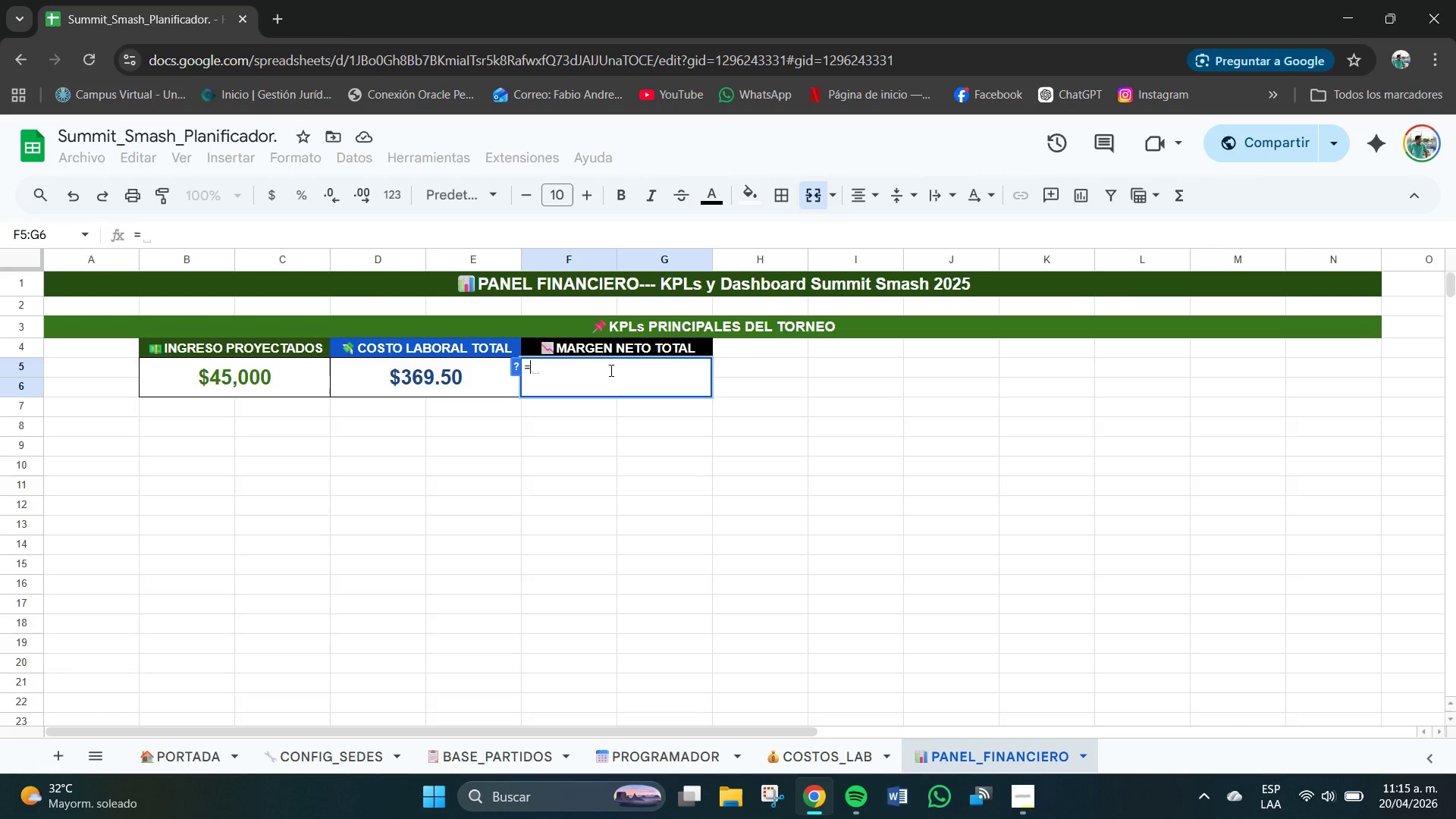 
key(Shift+0)
 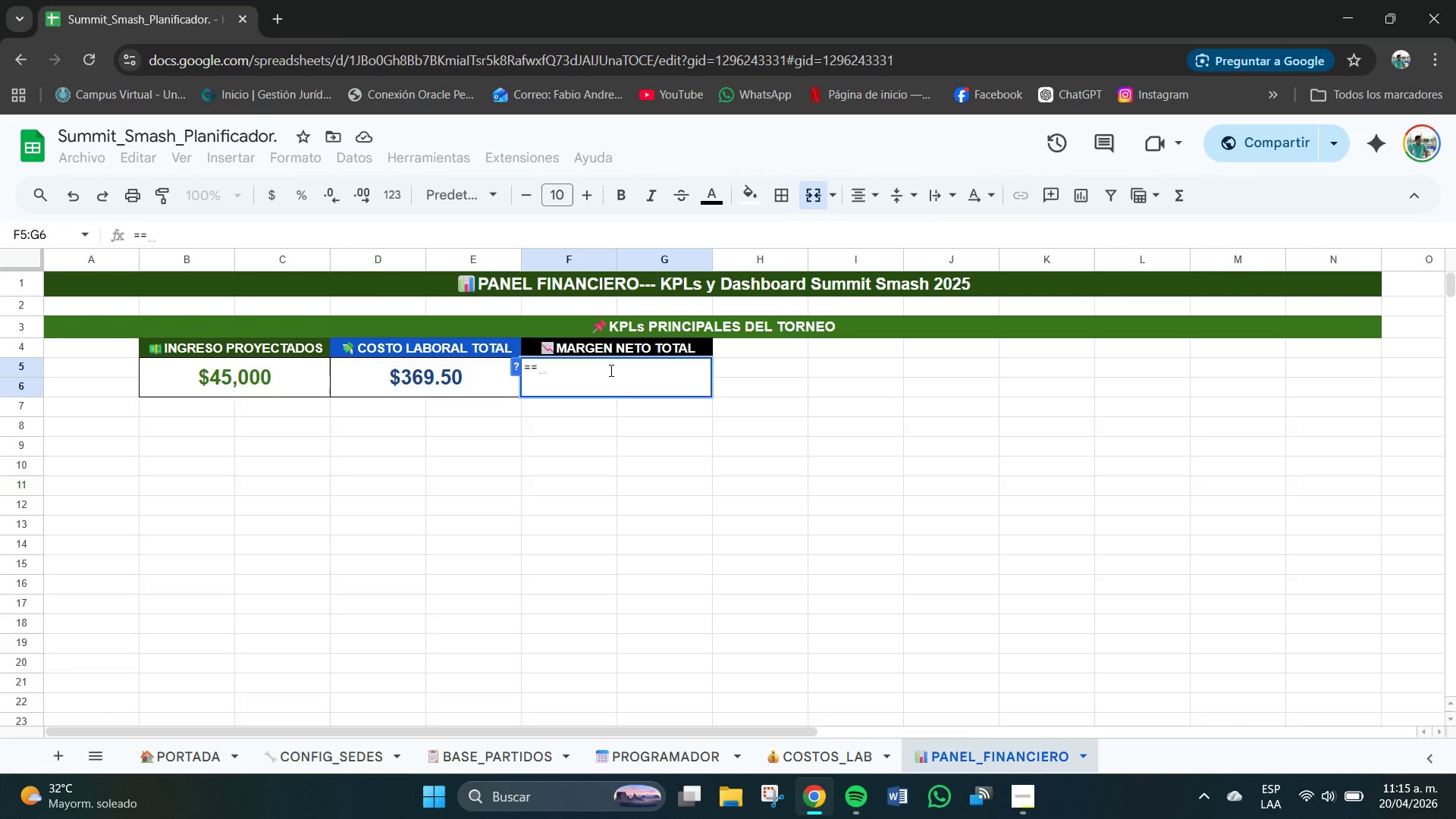 
key(Backspace)
 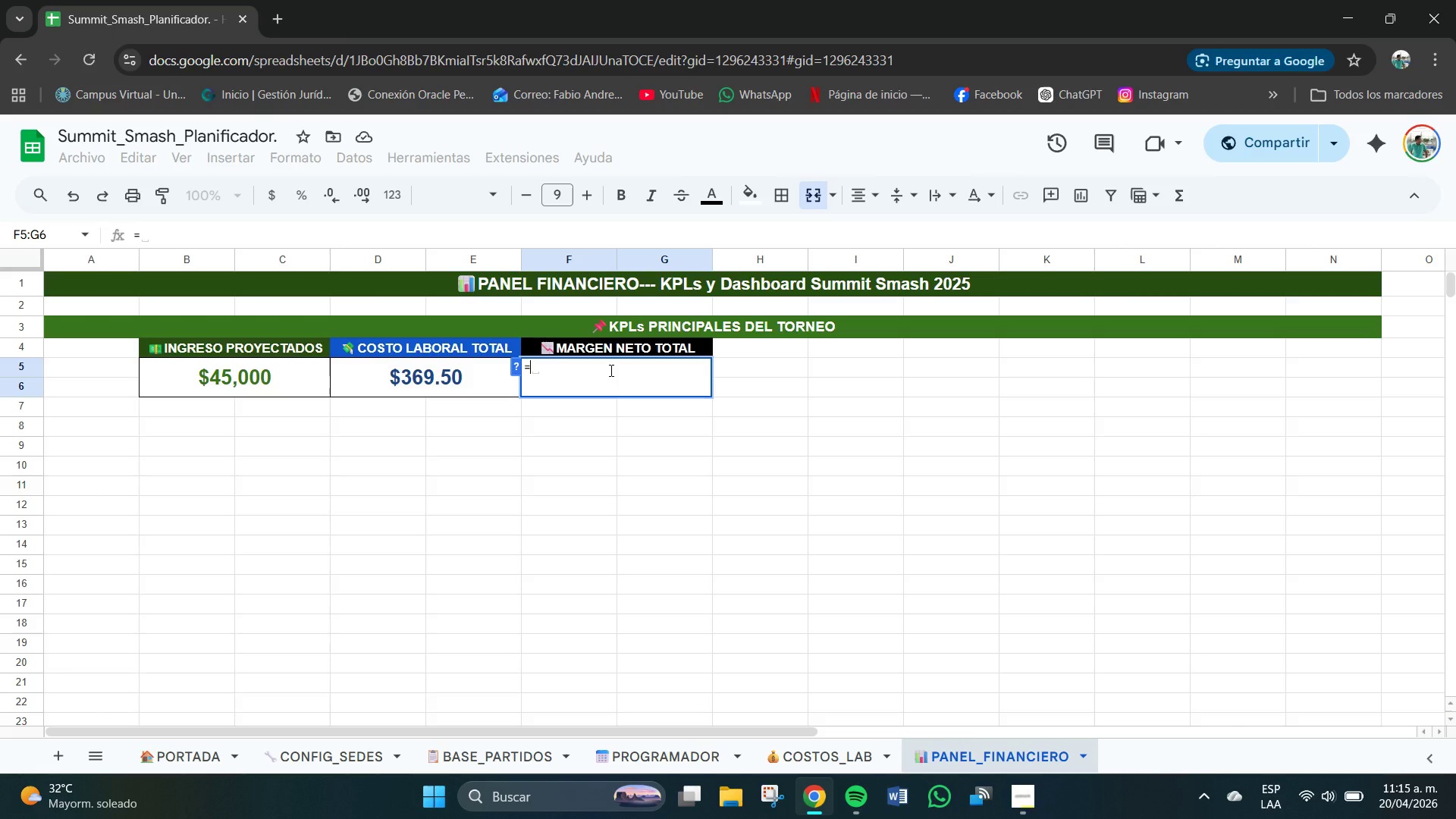 
key(Shift+5)
 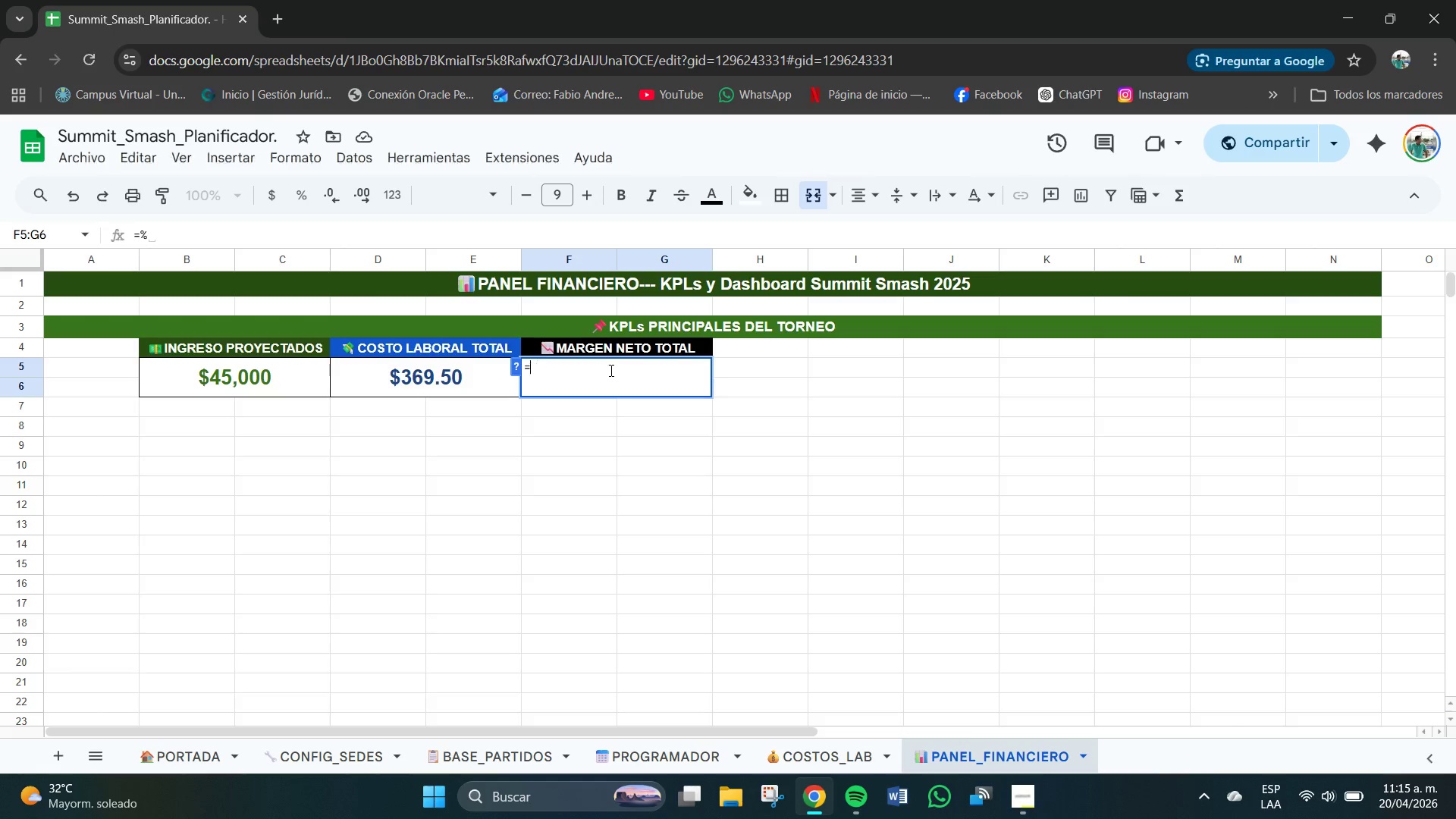 
key(Backspace)
 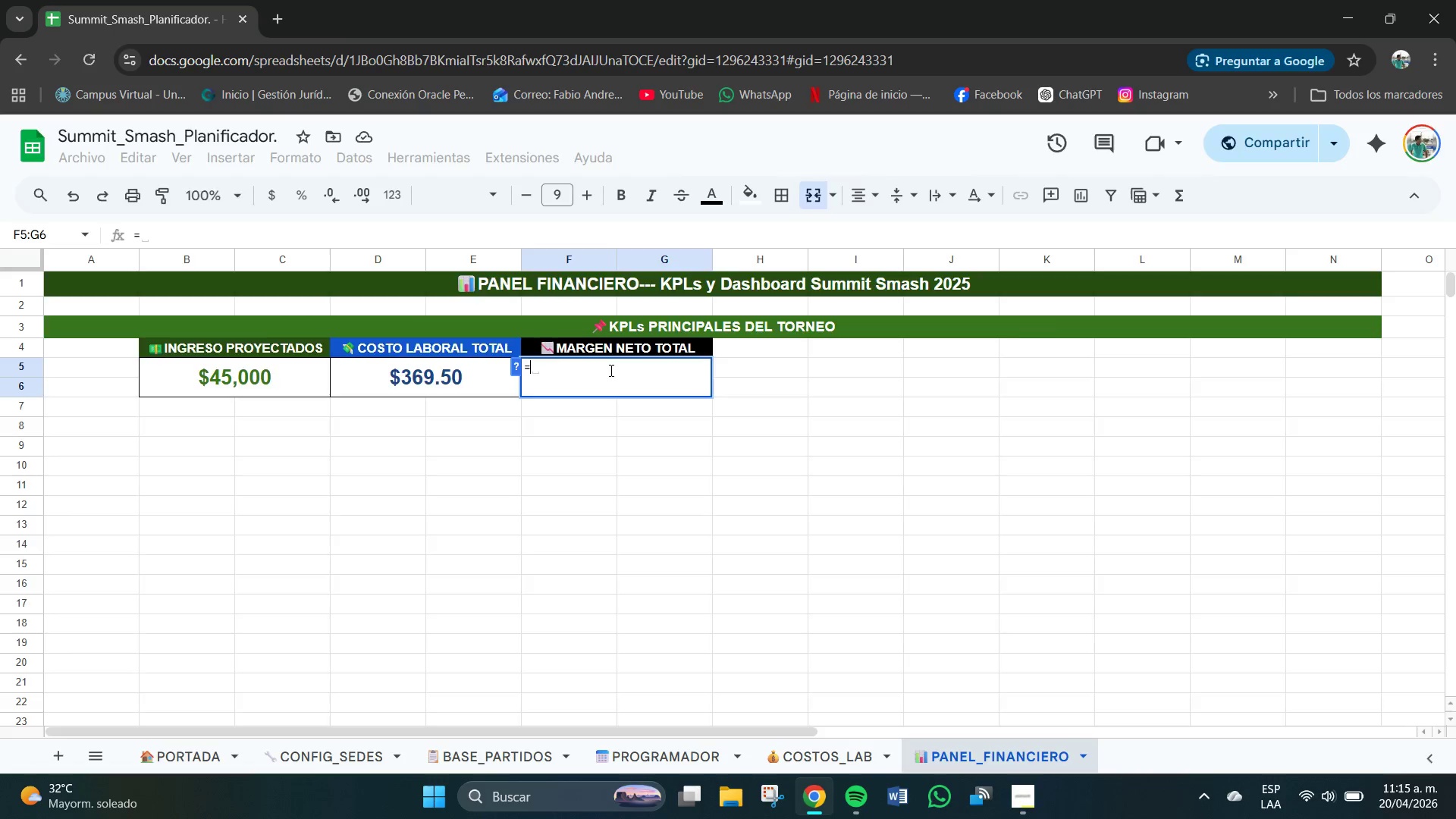 
key(Enter)
 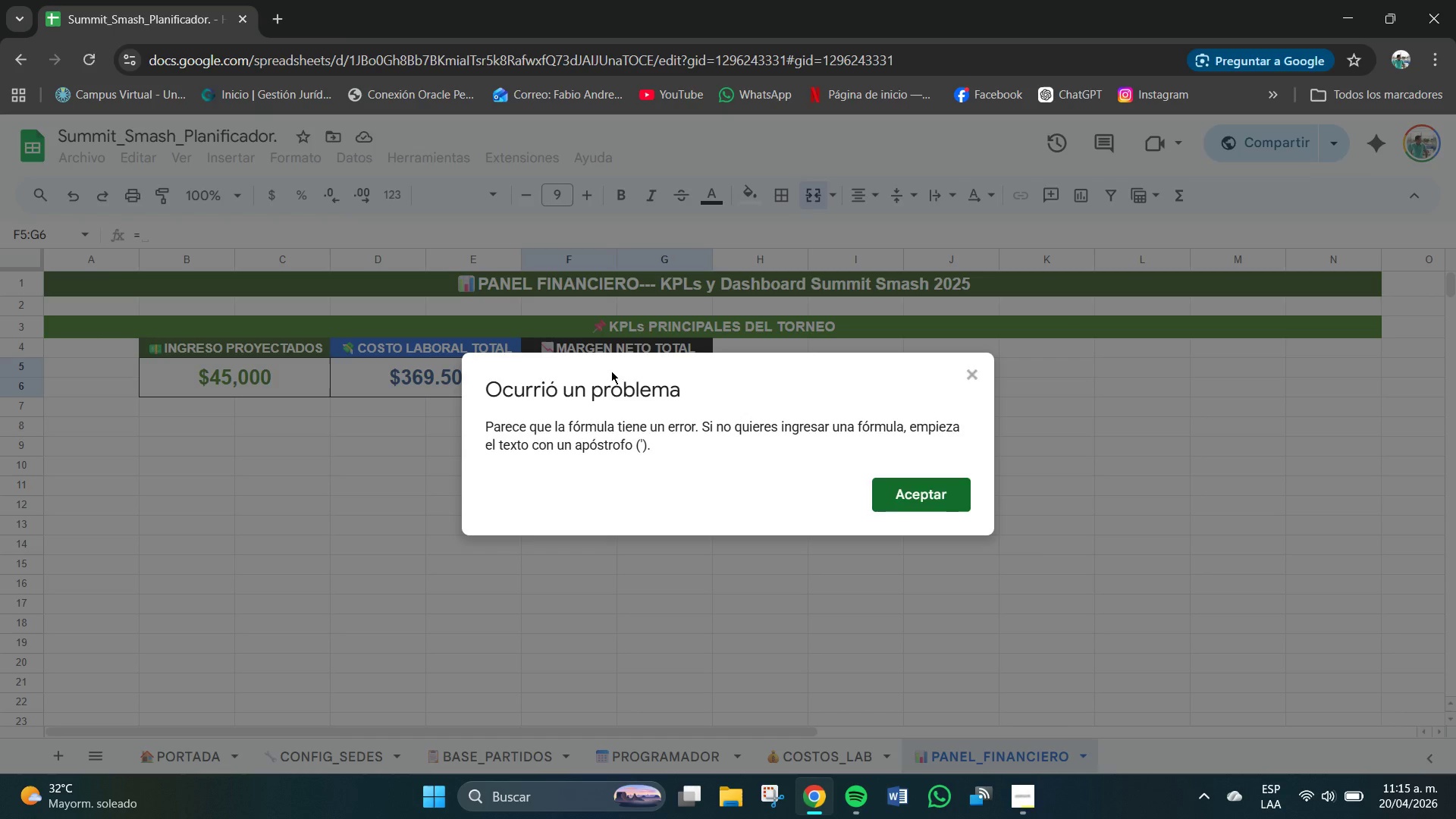 
key(Shift+ShiftRight)
 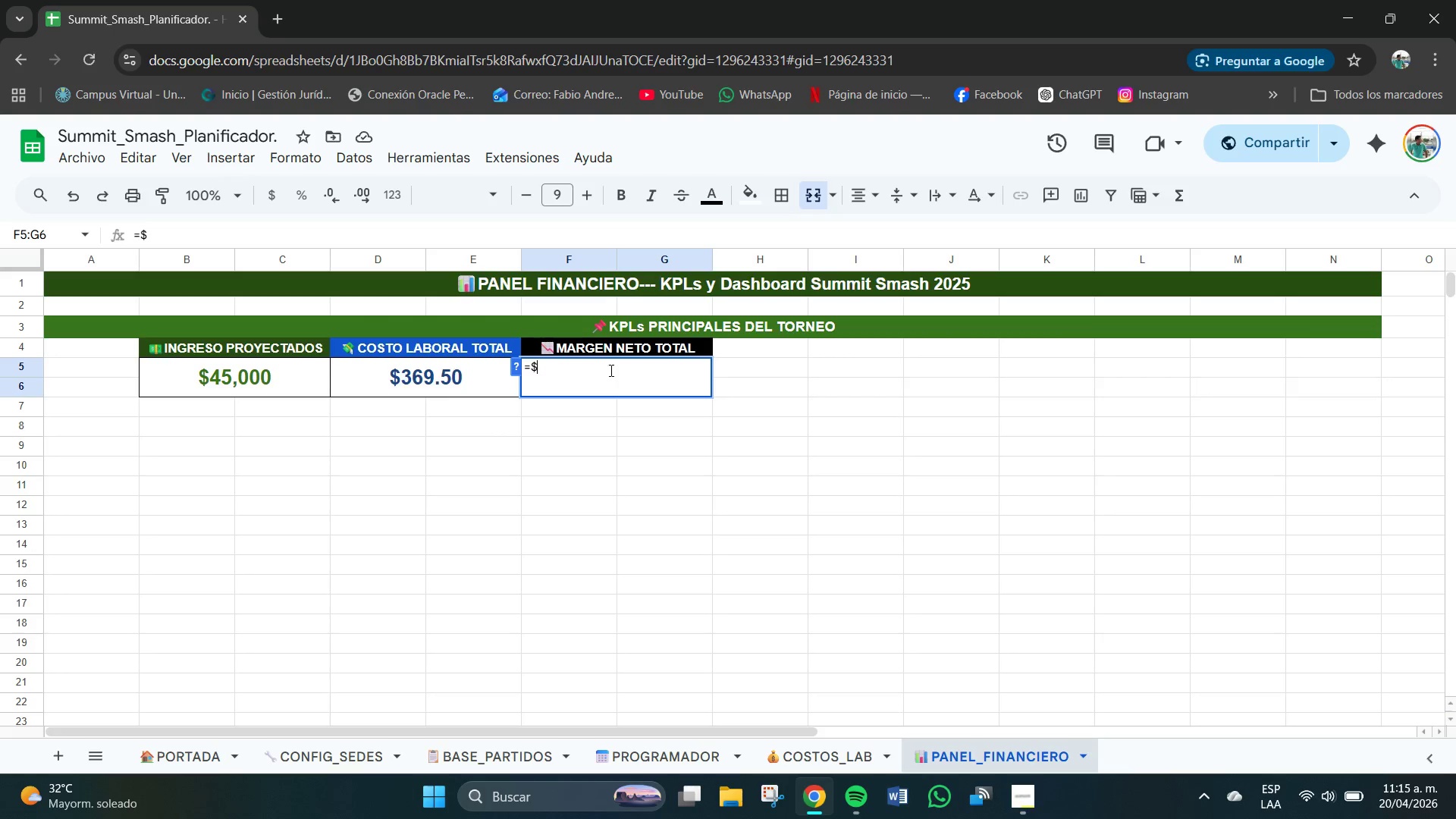 
key(Shift+Enter)
 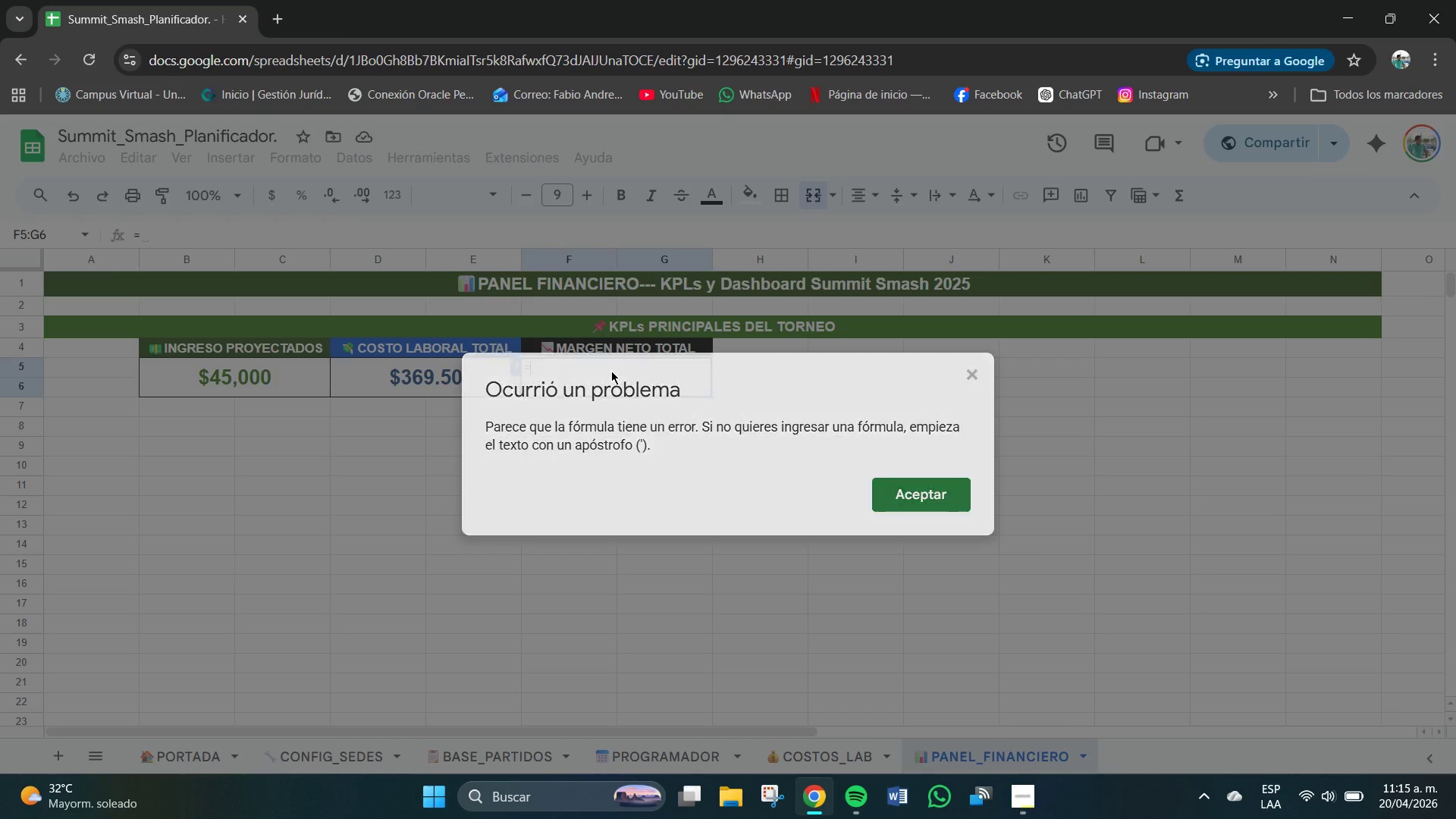 
key(Shift+4)
 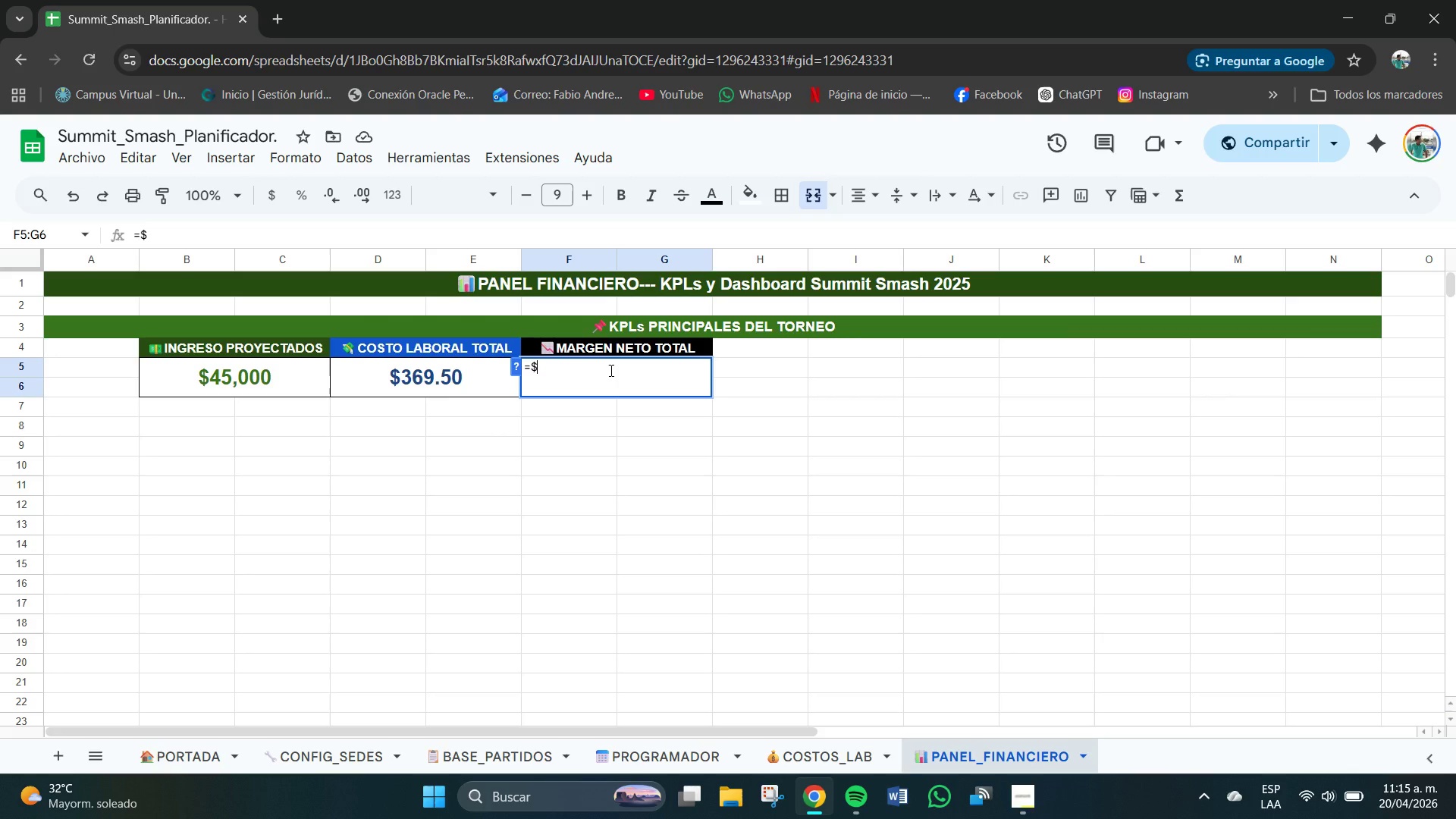 
type(B$5-])
key(Backspace)
type([)
 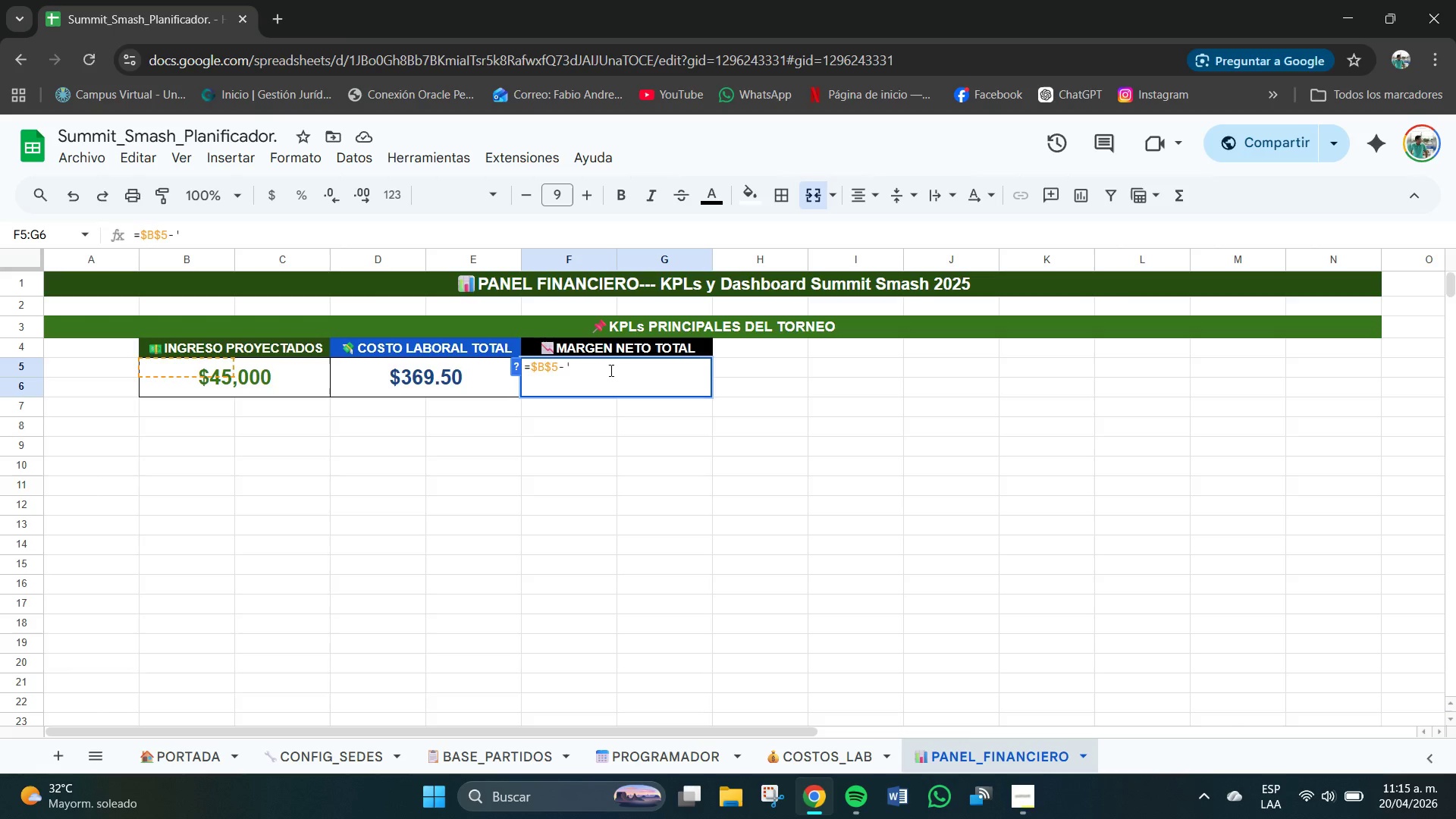 
key(Meta+V)
 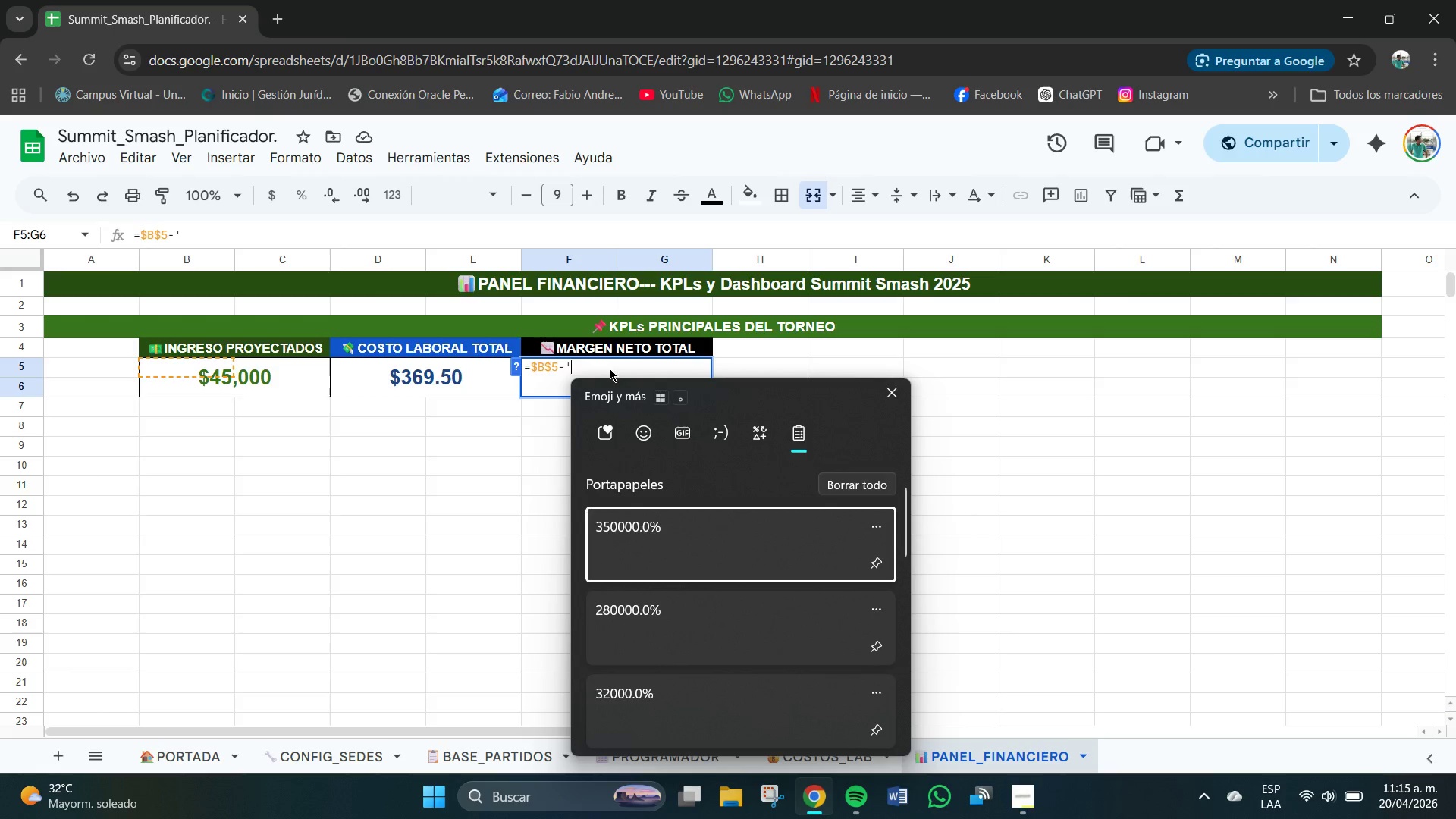 
wait(12.55)
 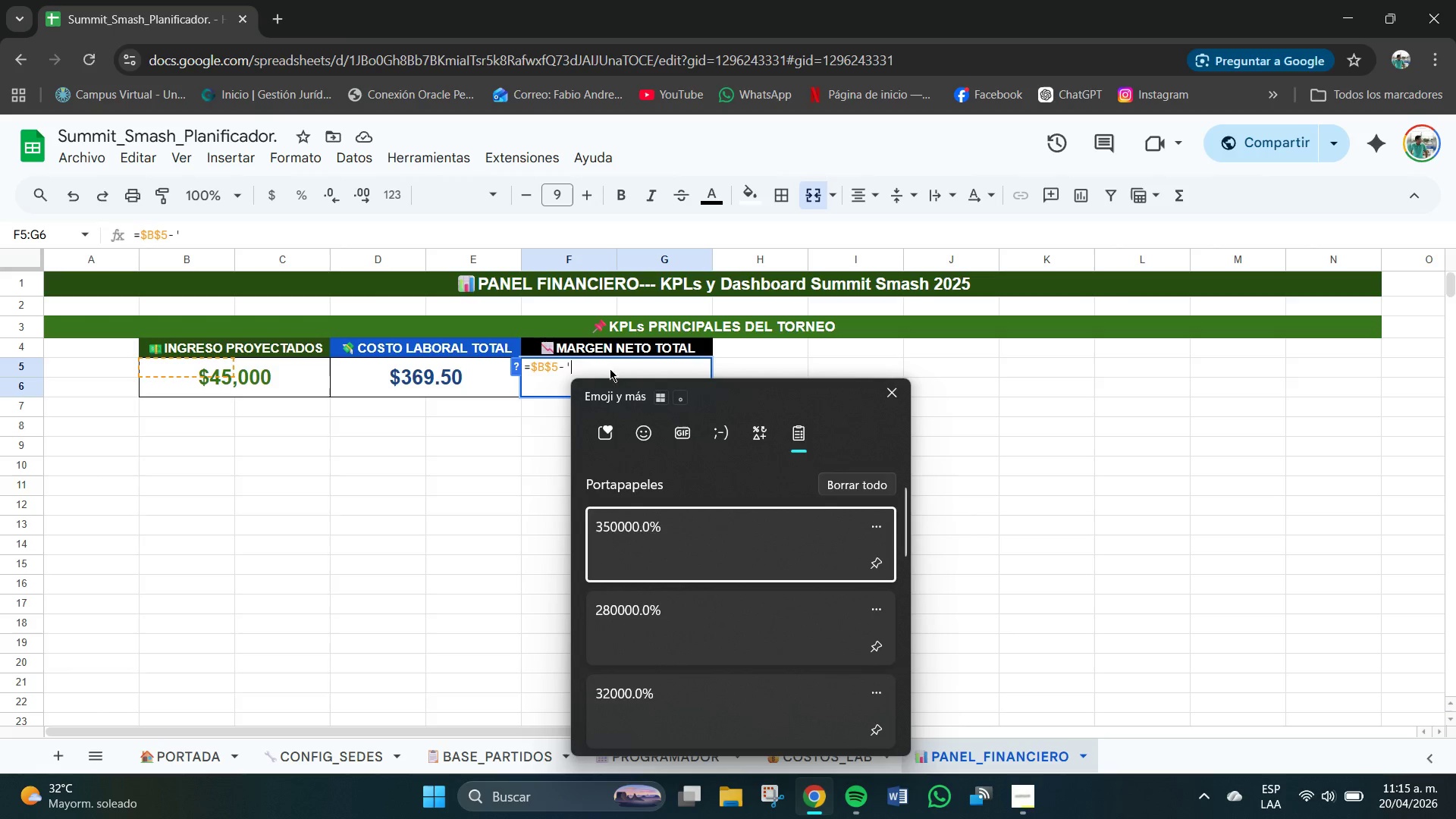 
left_click([666, 576])
 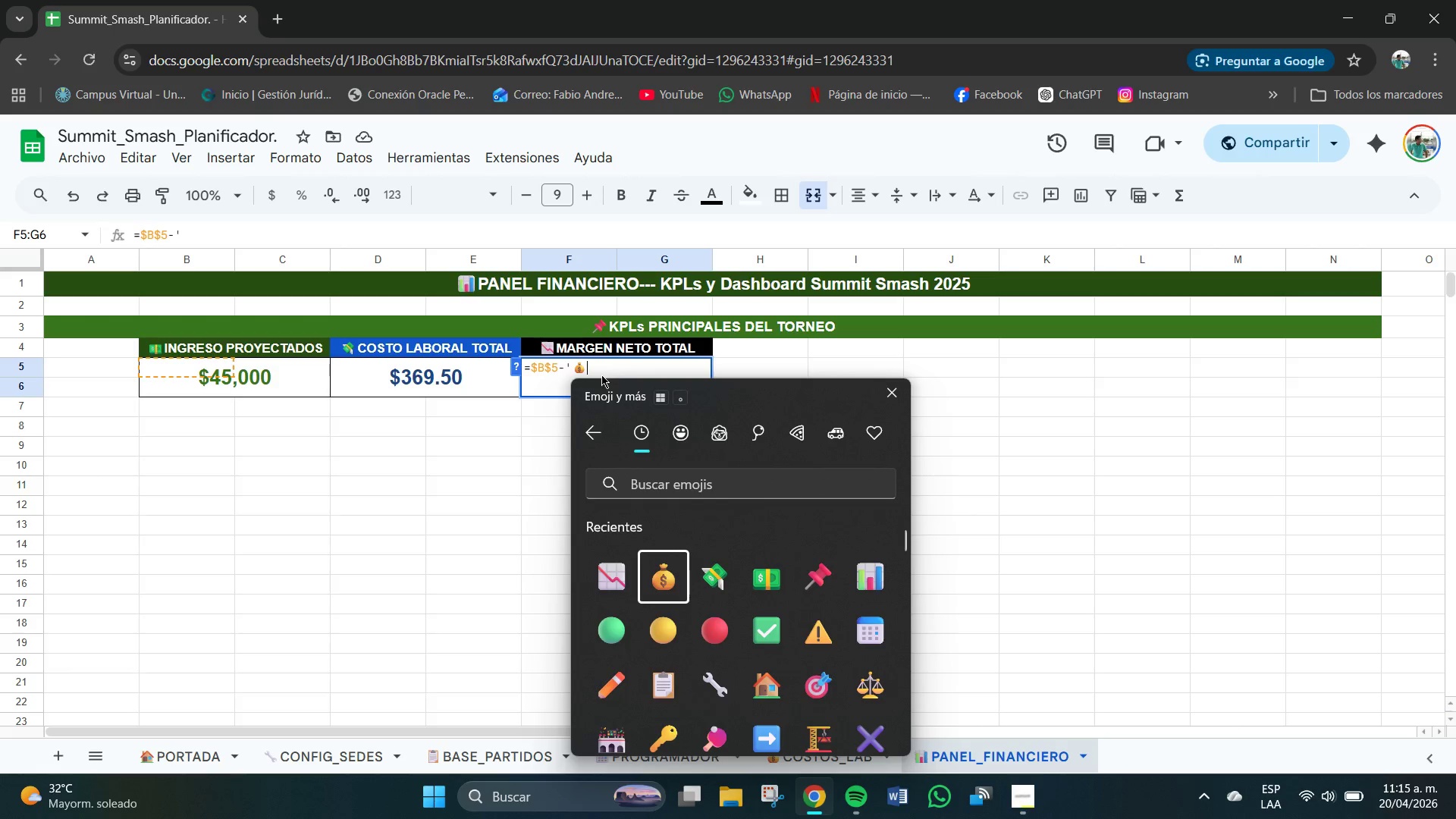 
left_click([598, 366])
 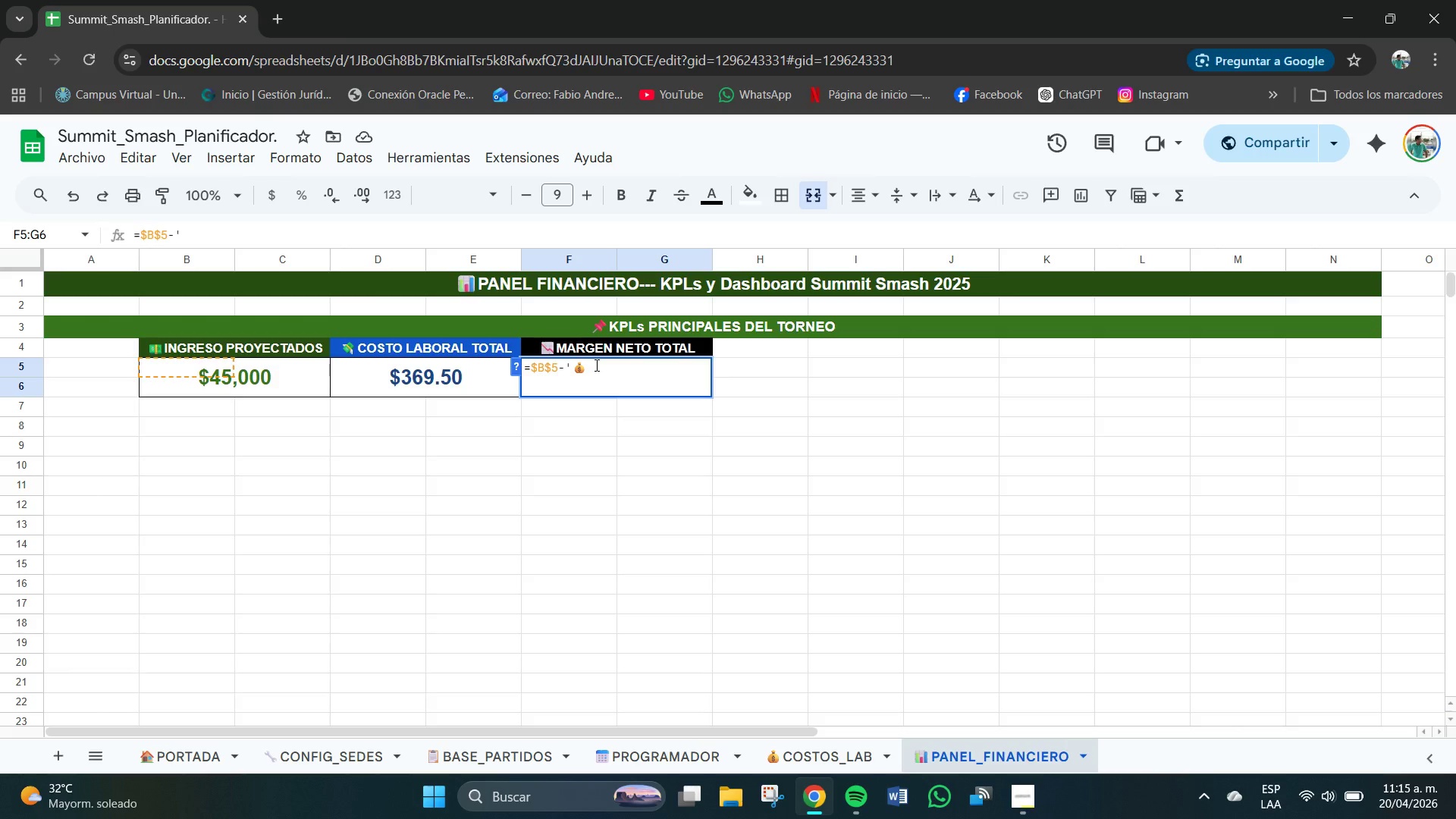 
type(COSTOS_LAB[!M24)
 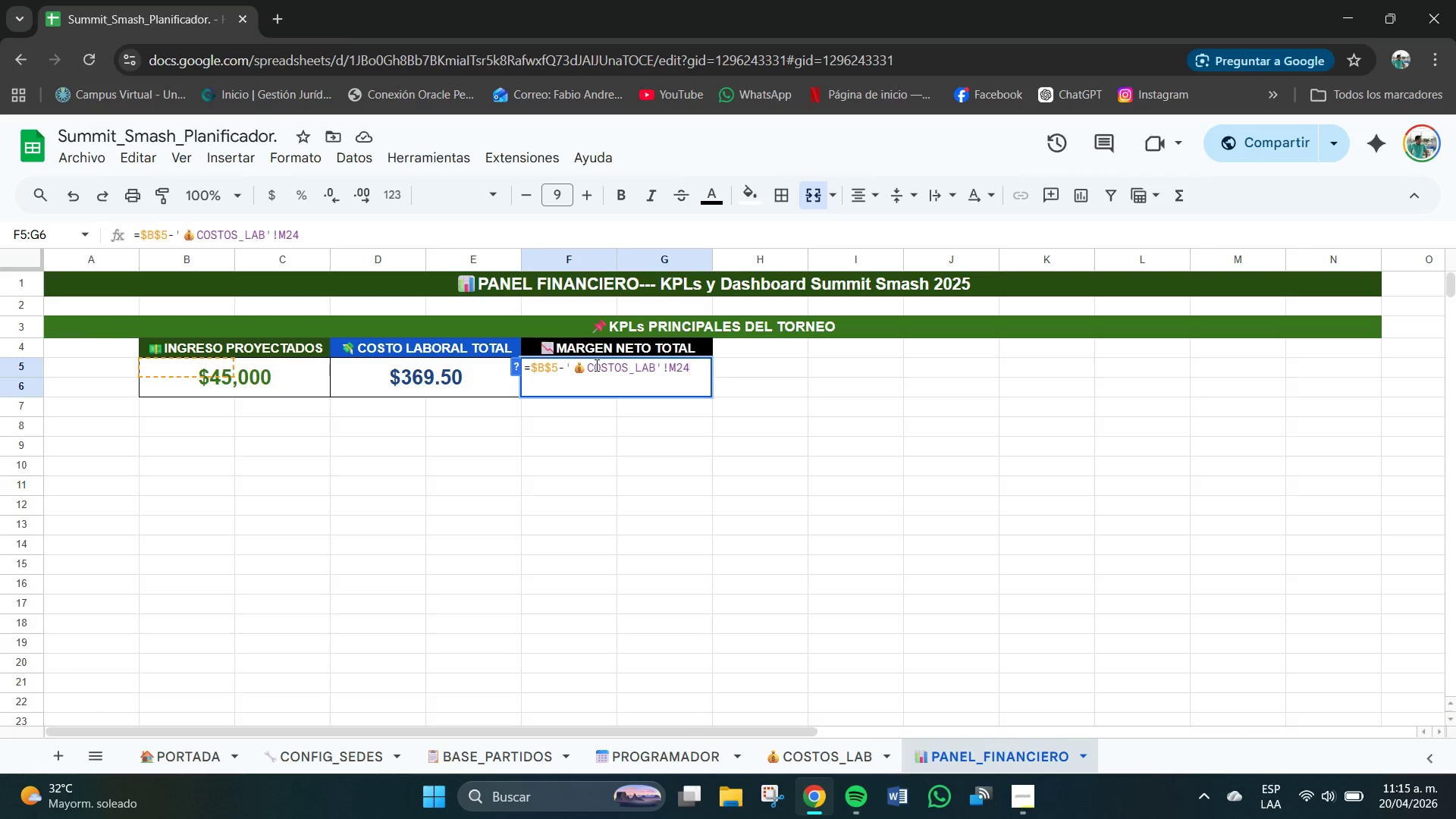 
key(Enter)
 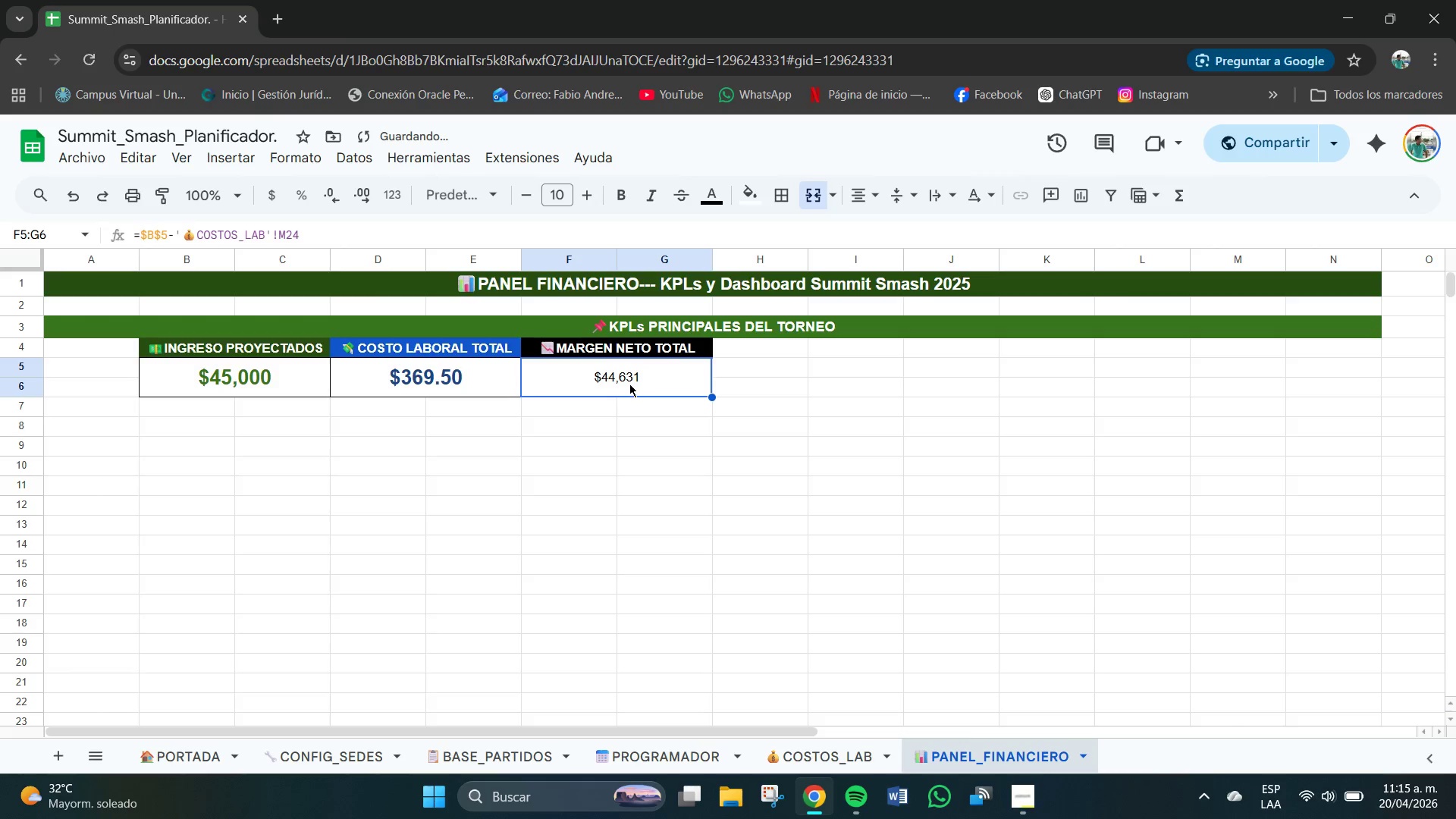 
left_click([629, 384])
 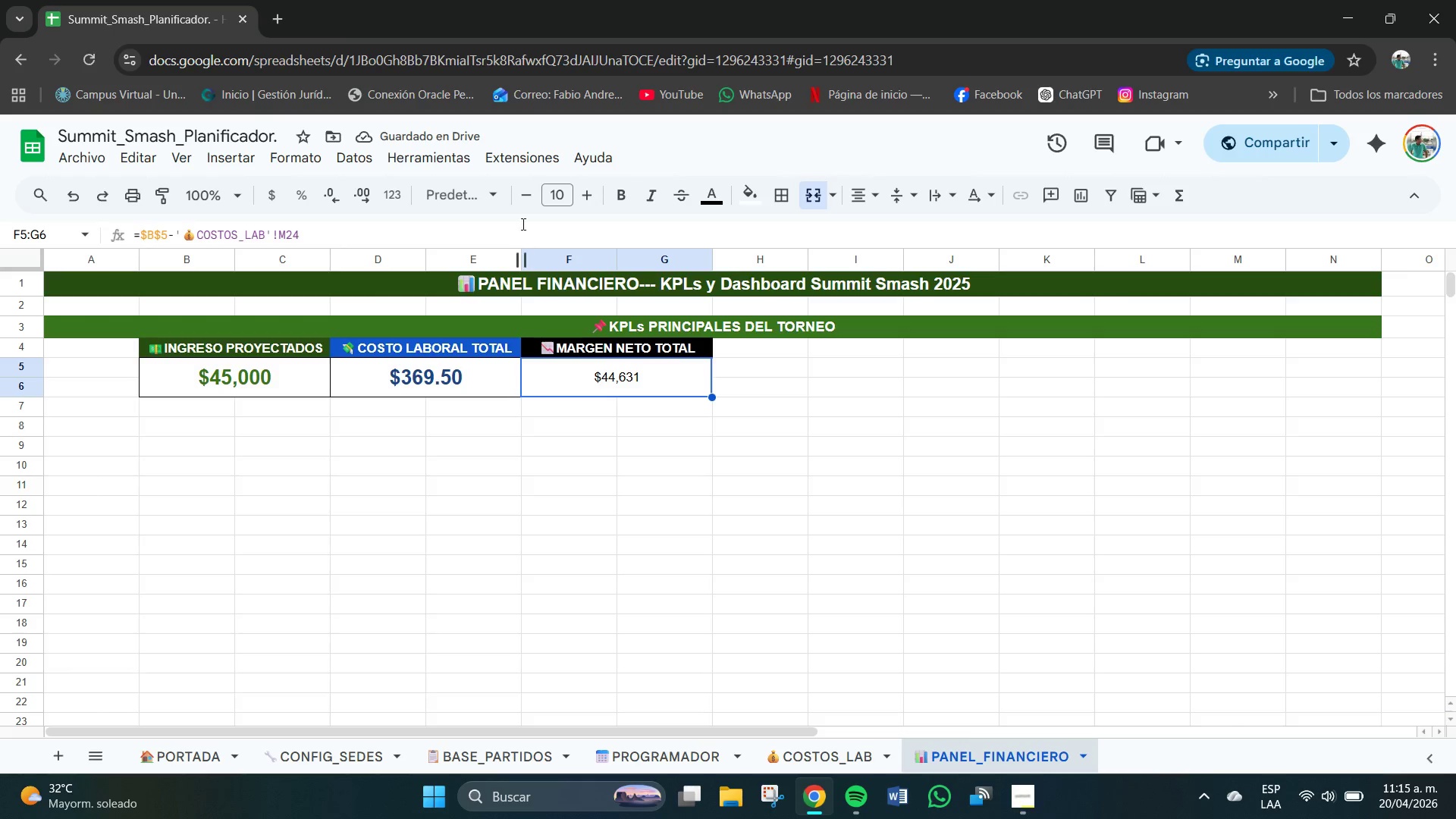 
left_click([570, 199])
 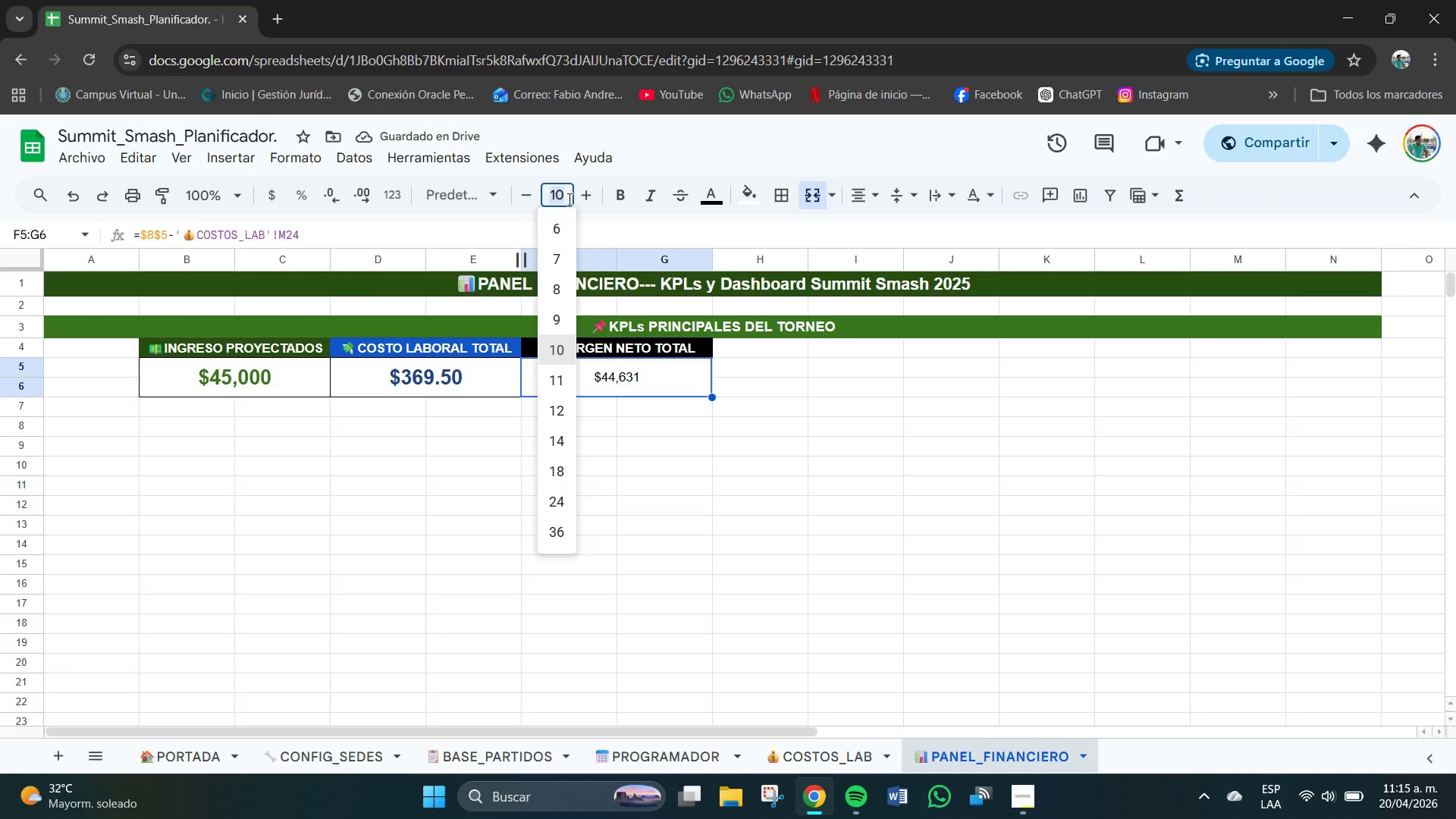 
key(Numpad1)
 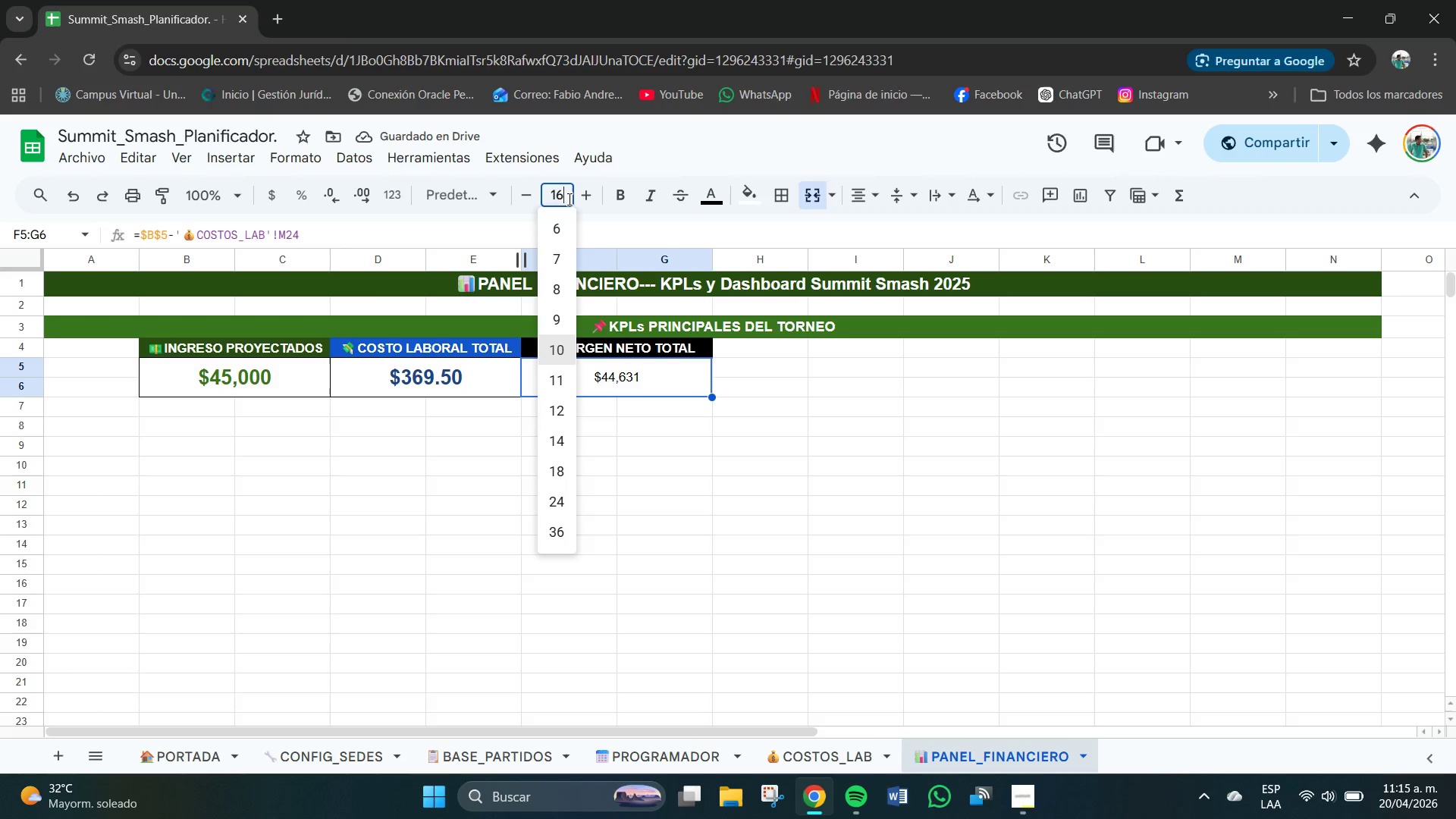 
key(Numpad6)
 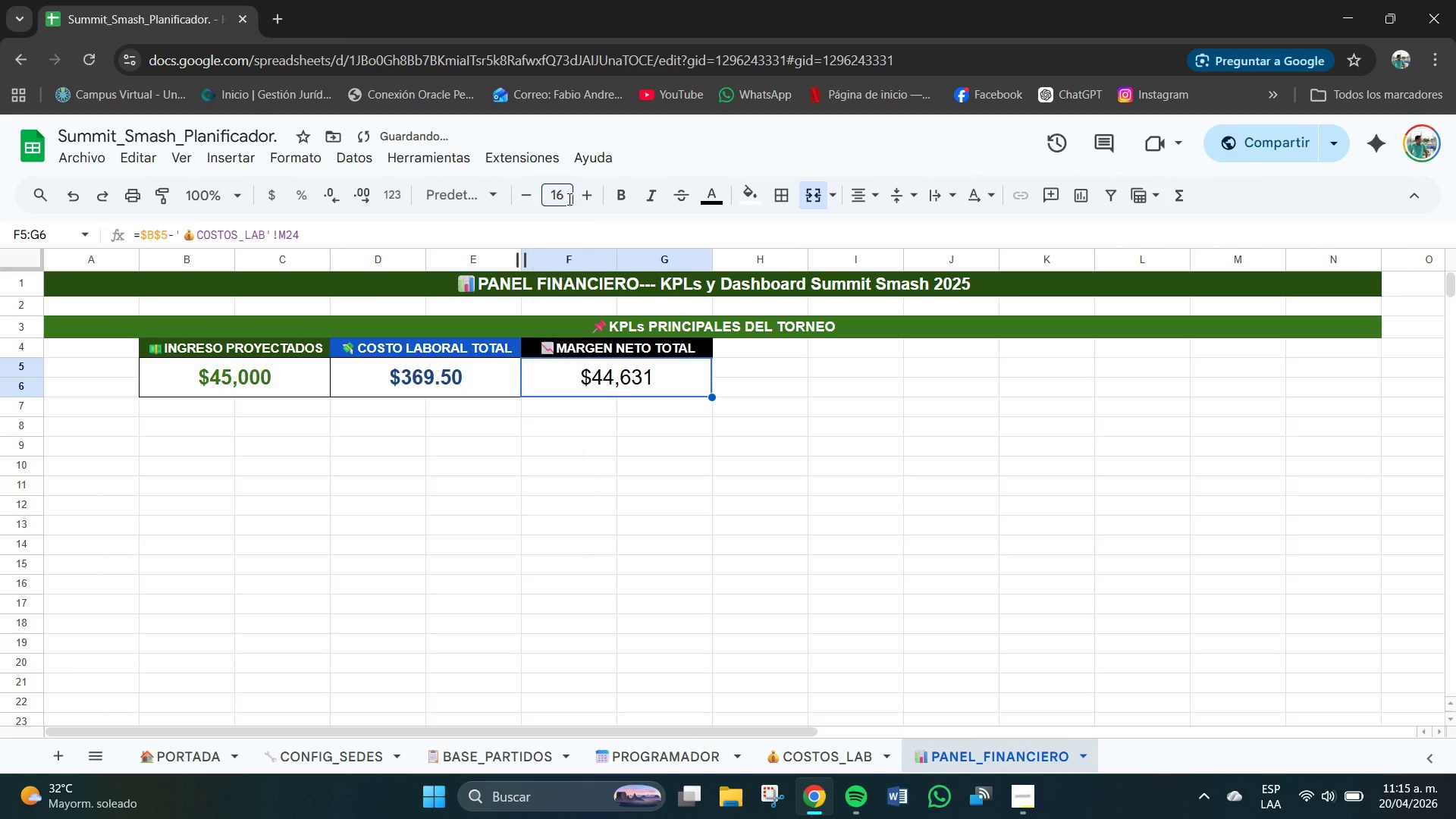 
key(NumpadEnter)
 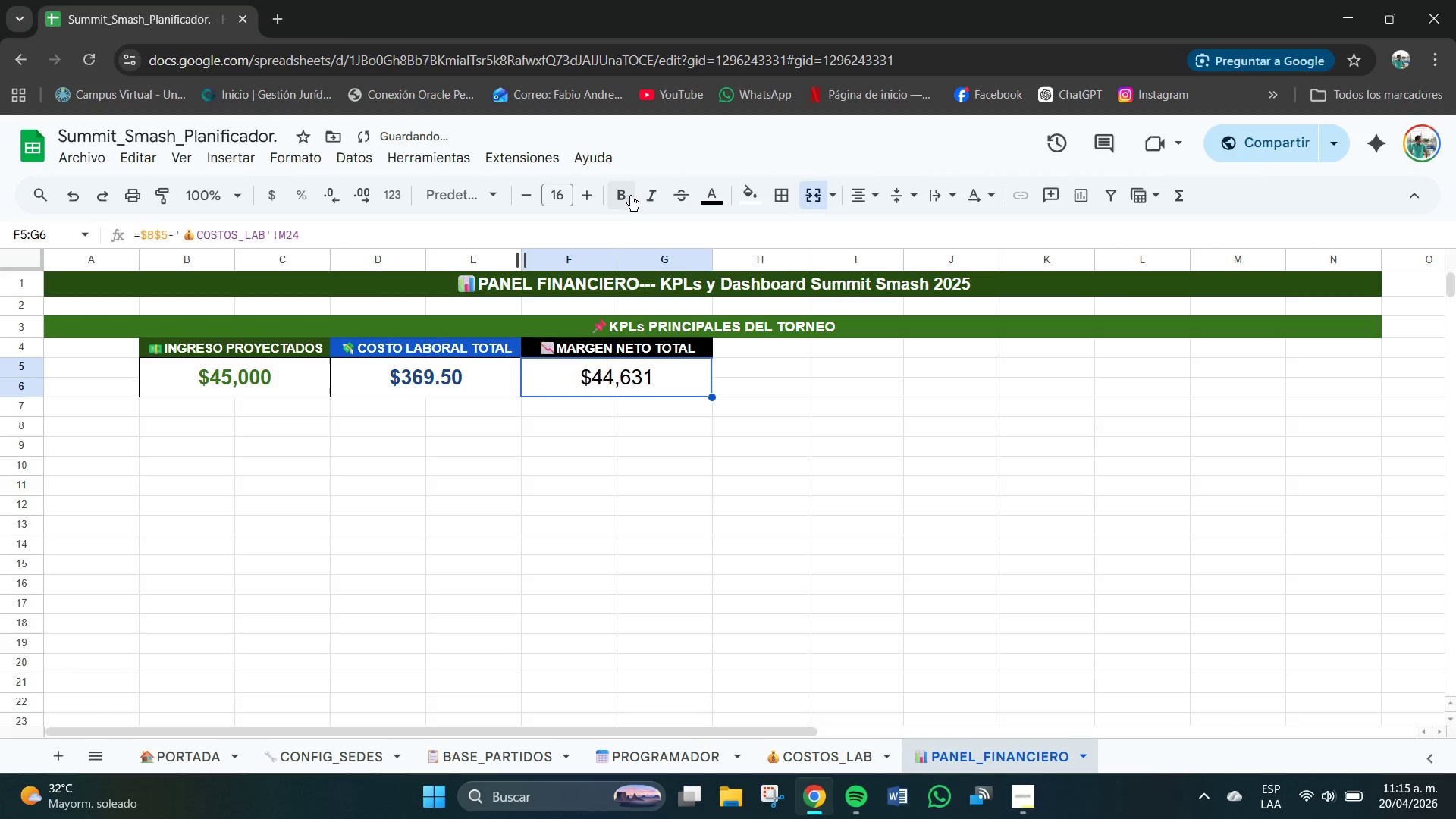 
left_click([624, 196])
 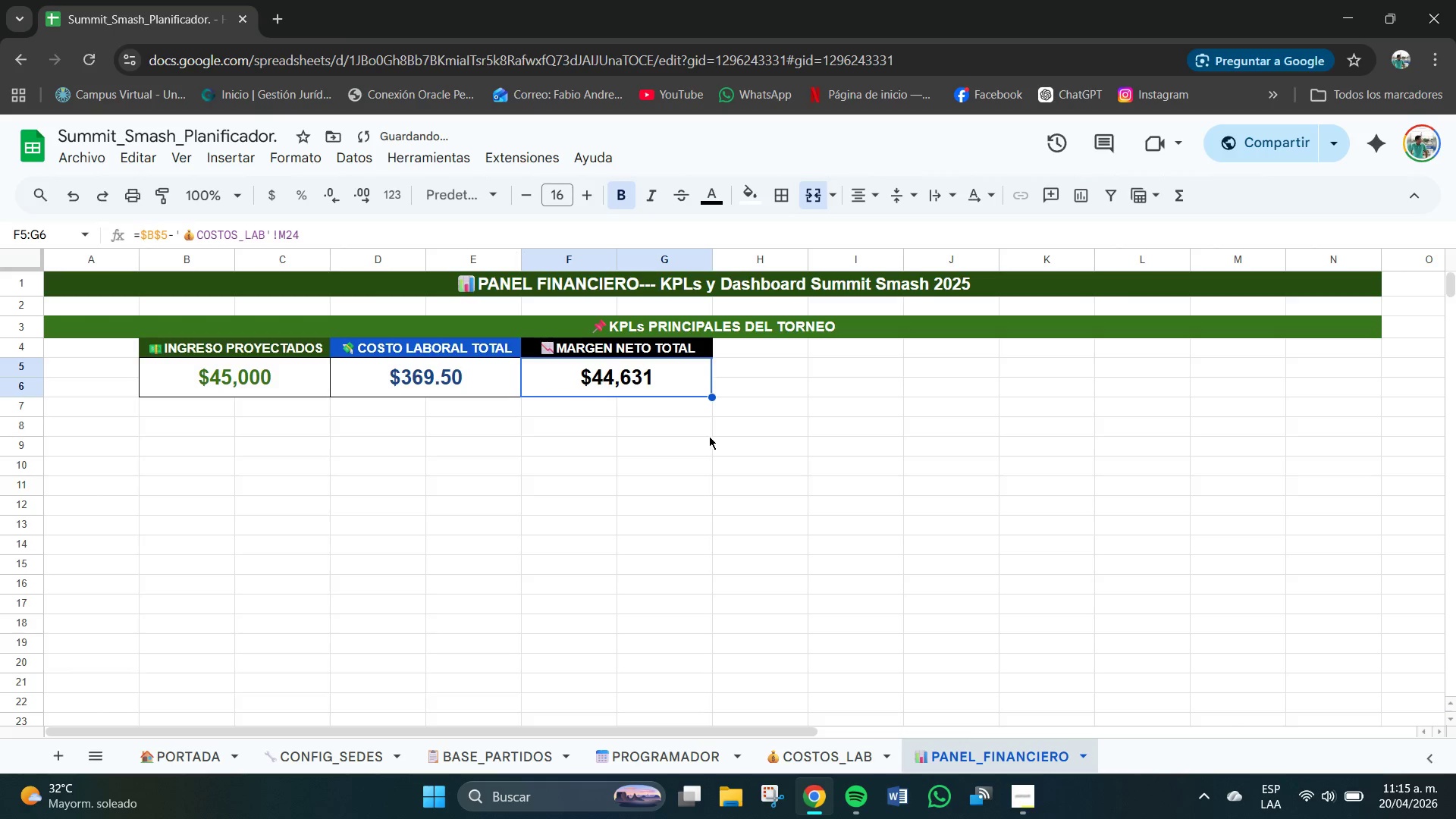 
left_click([704, 436])
 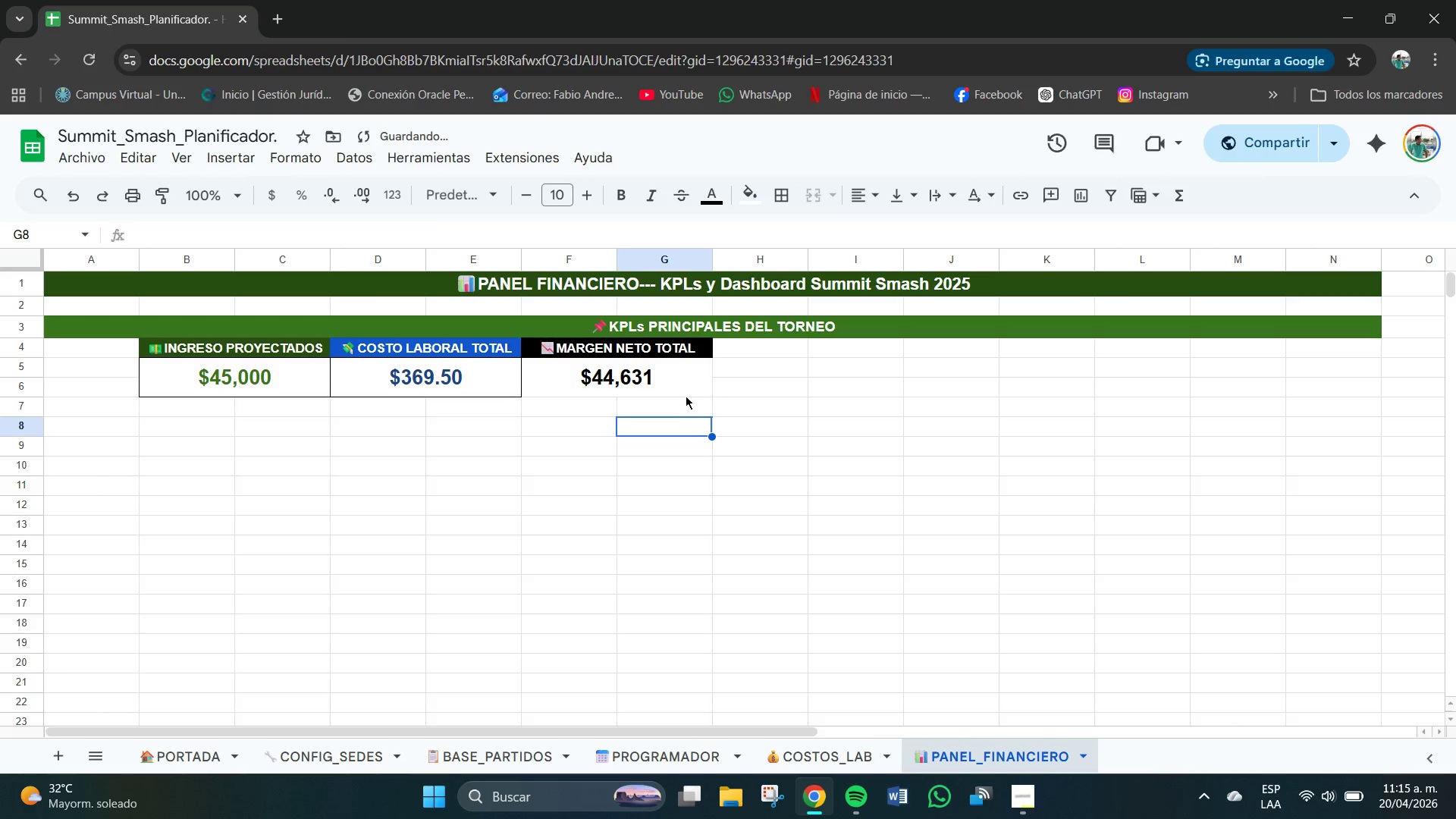 
left_click([682, 394])
 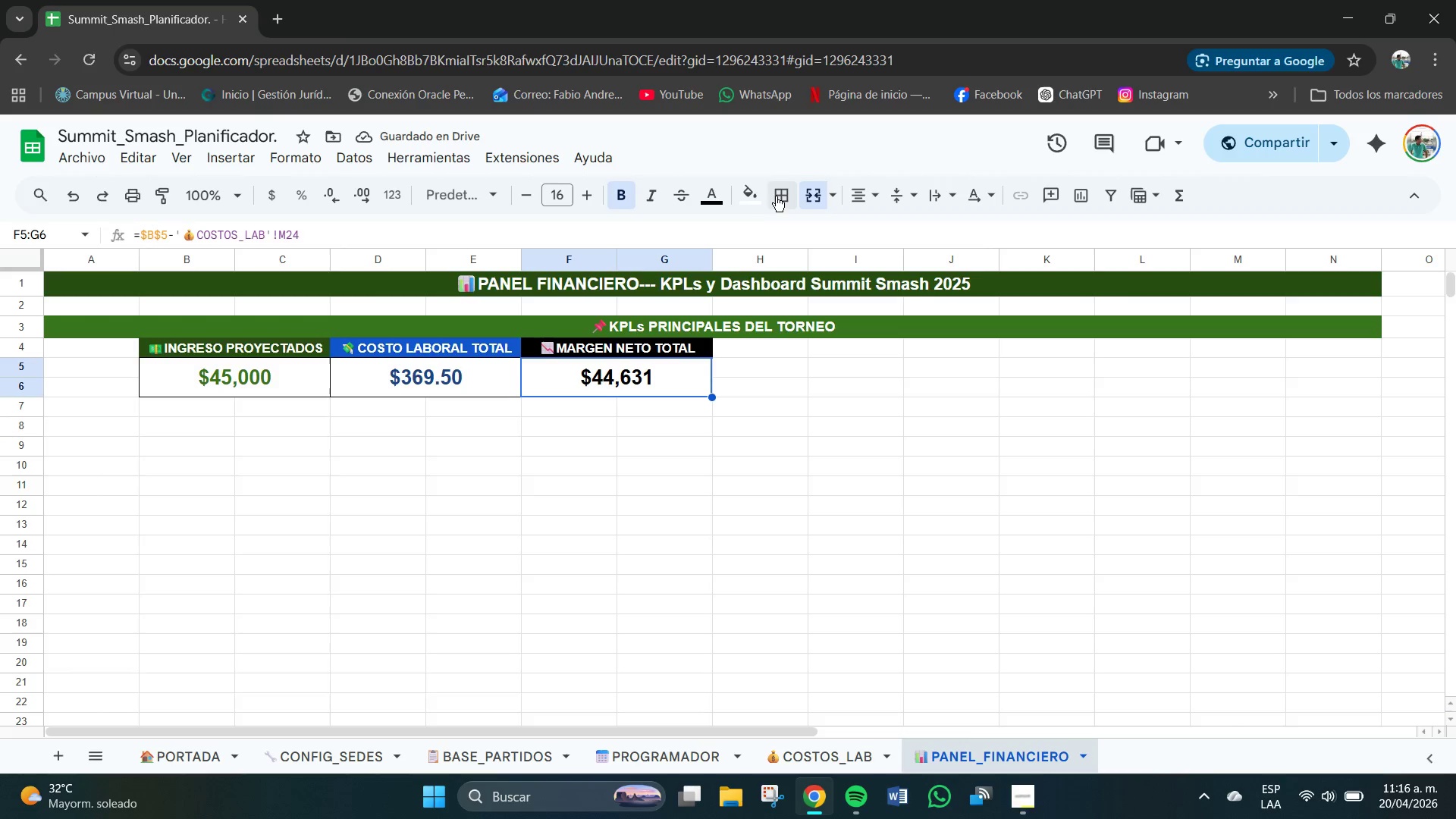 
left_click([780, 196])
 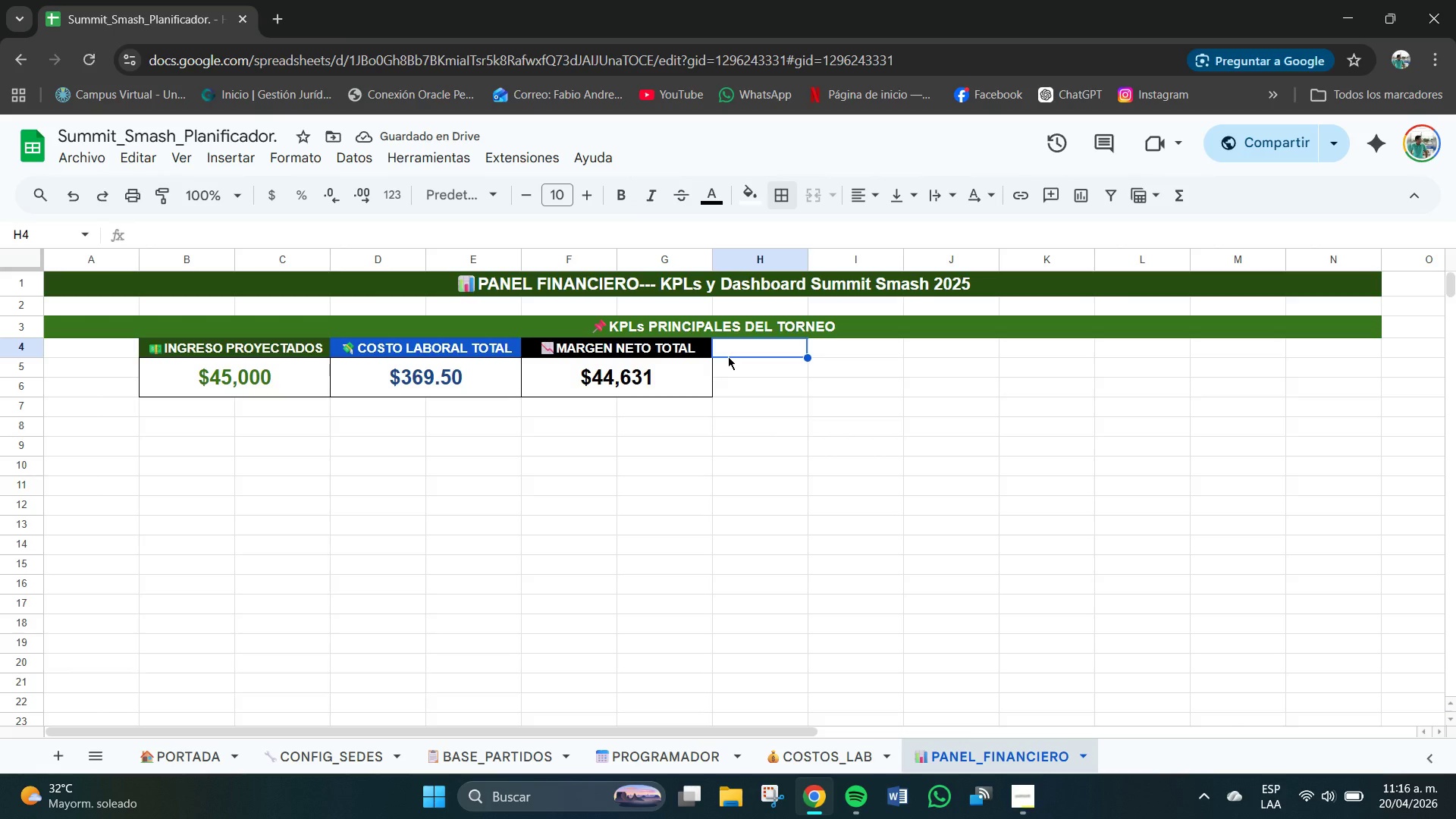 
wait(5.38)
 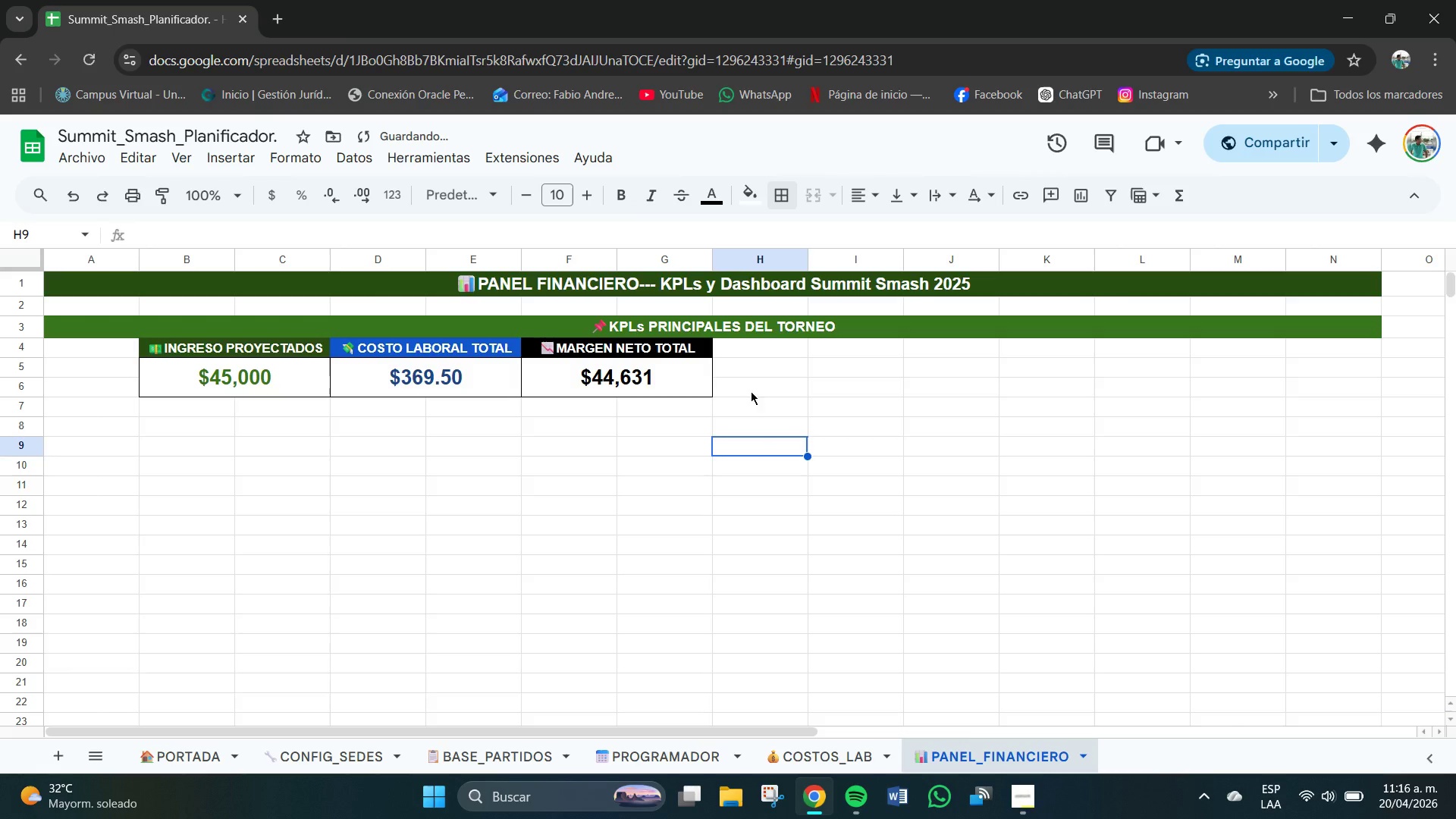 
left_click_drag(start_coordinate=[743, 353], to_coordinate=[881, 350])
 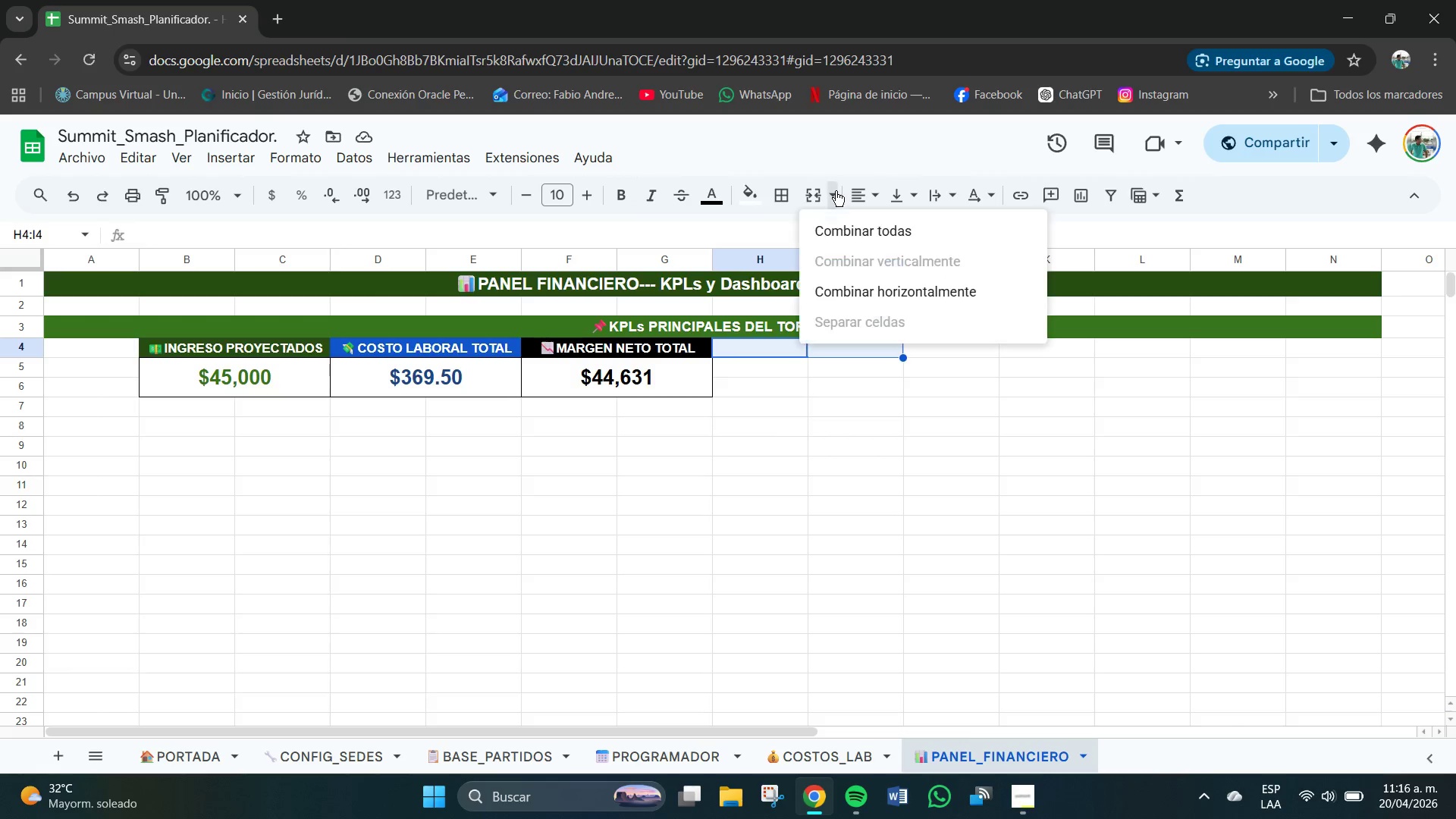 
double_click([840, 241])
 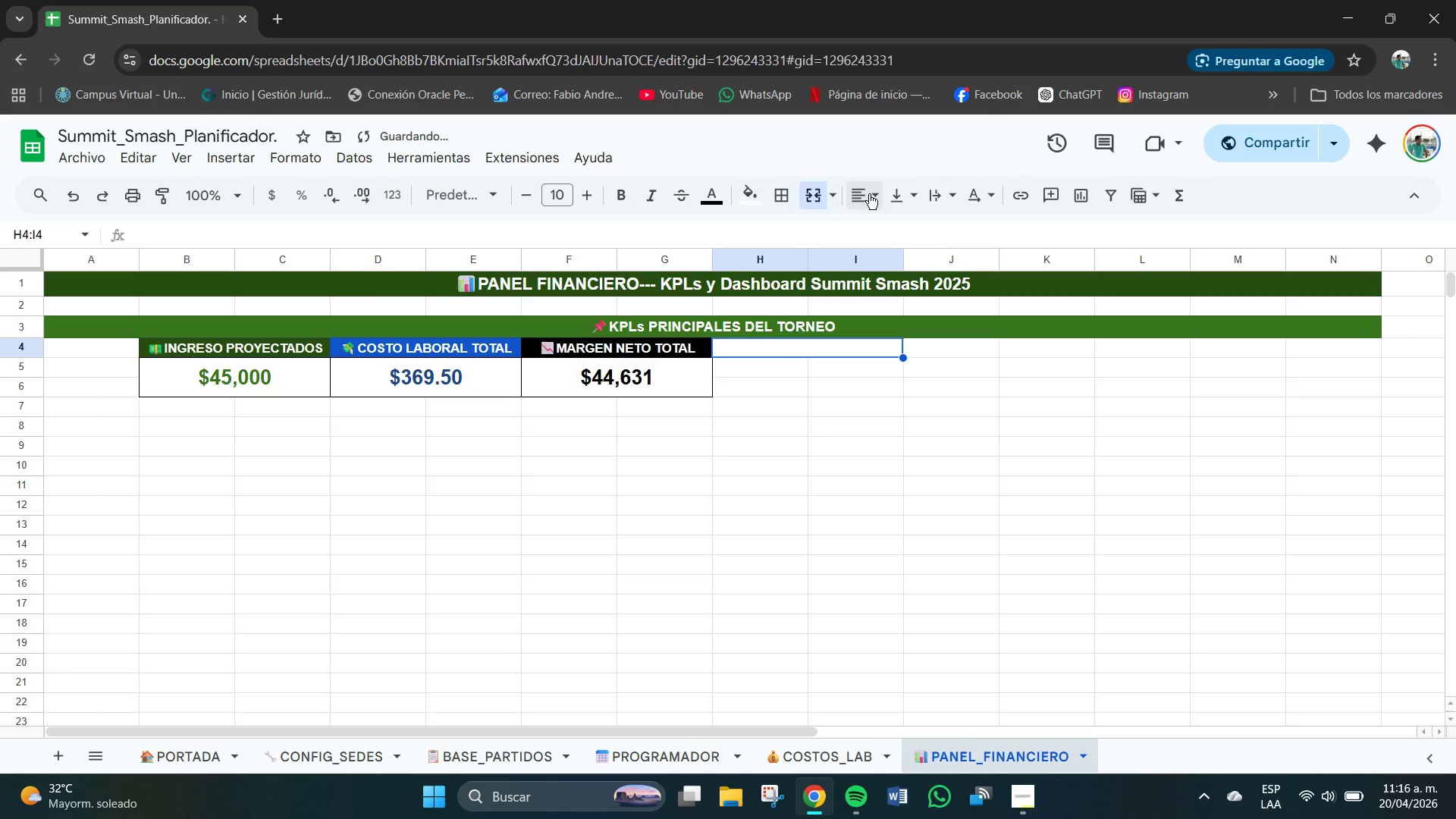 
triple_click([869, 194])
 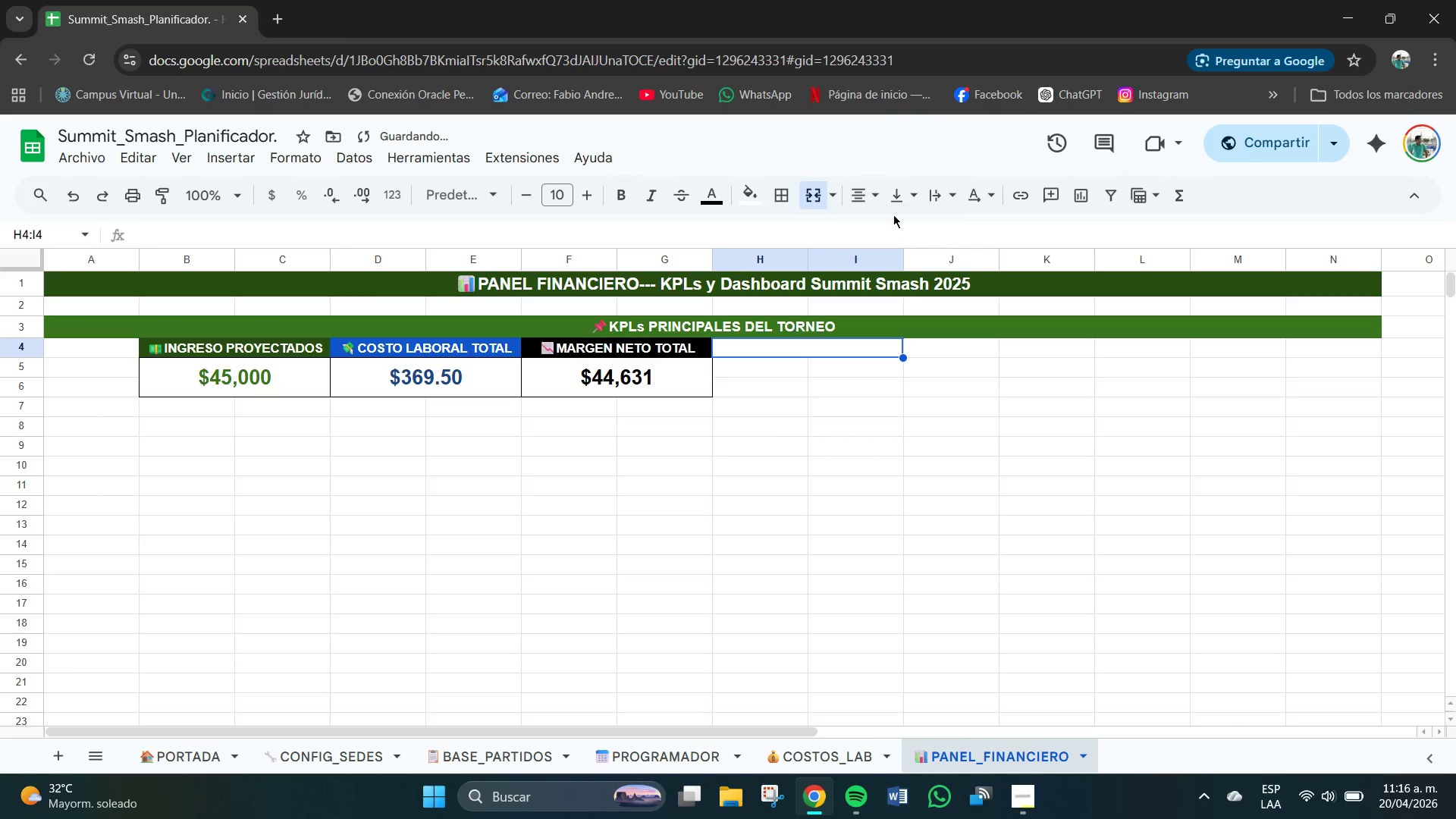 
double_click([899, 196])
 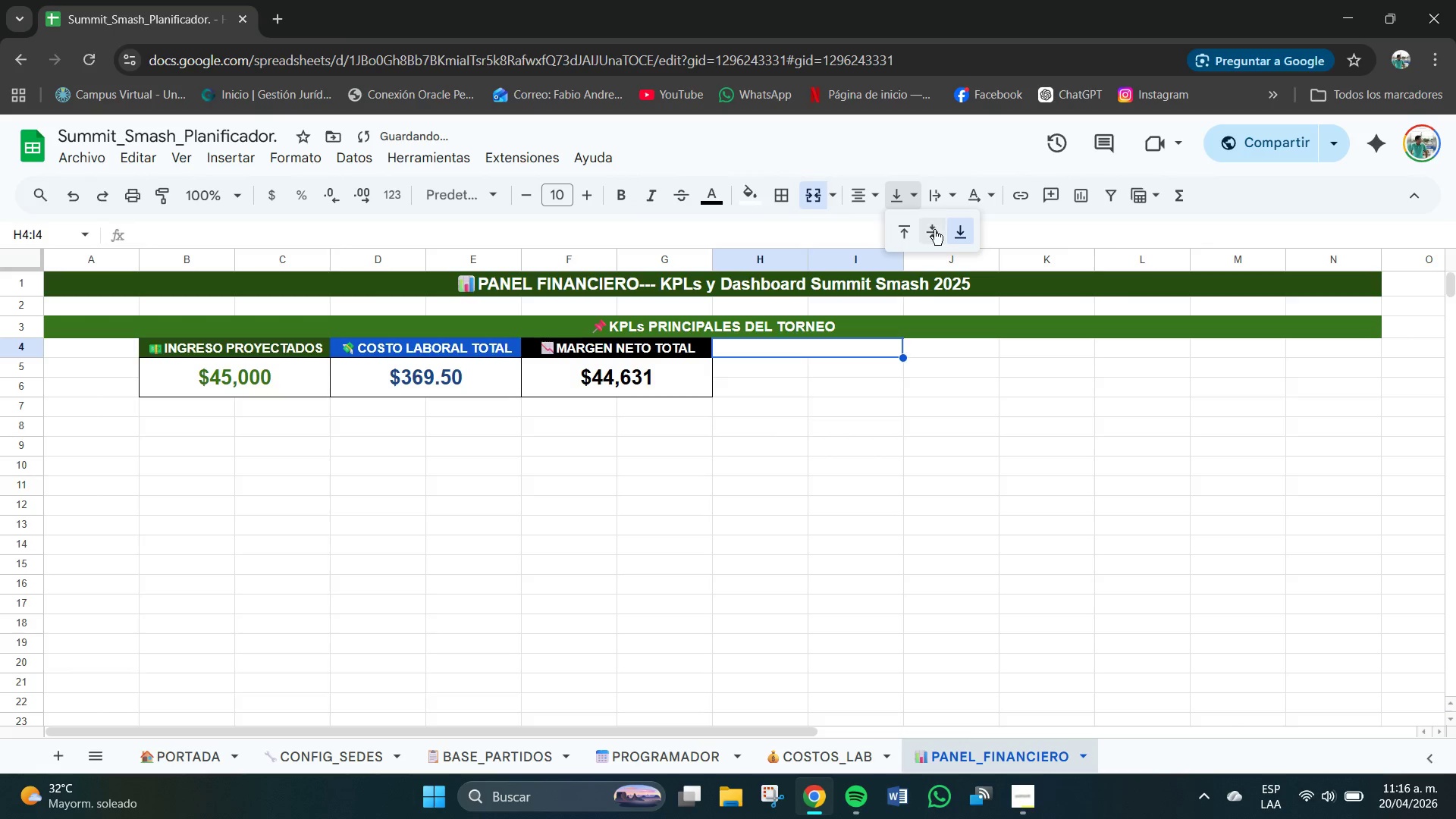 
triple_click([933, 231])
 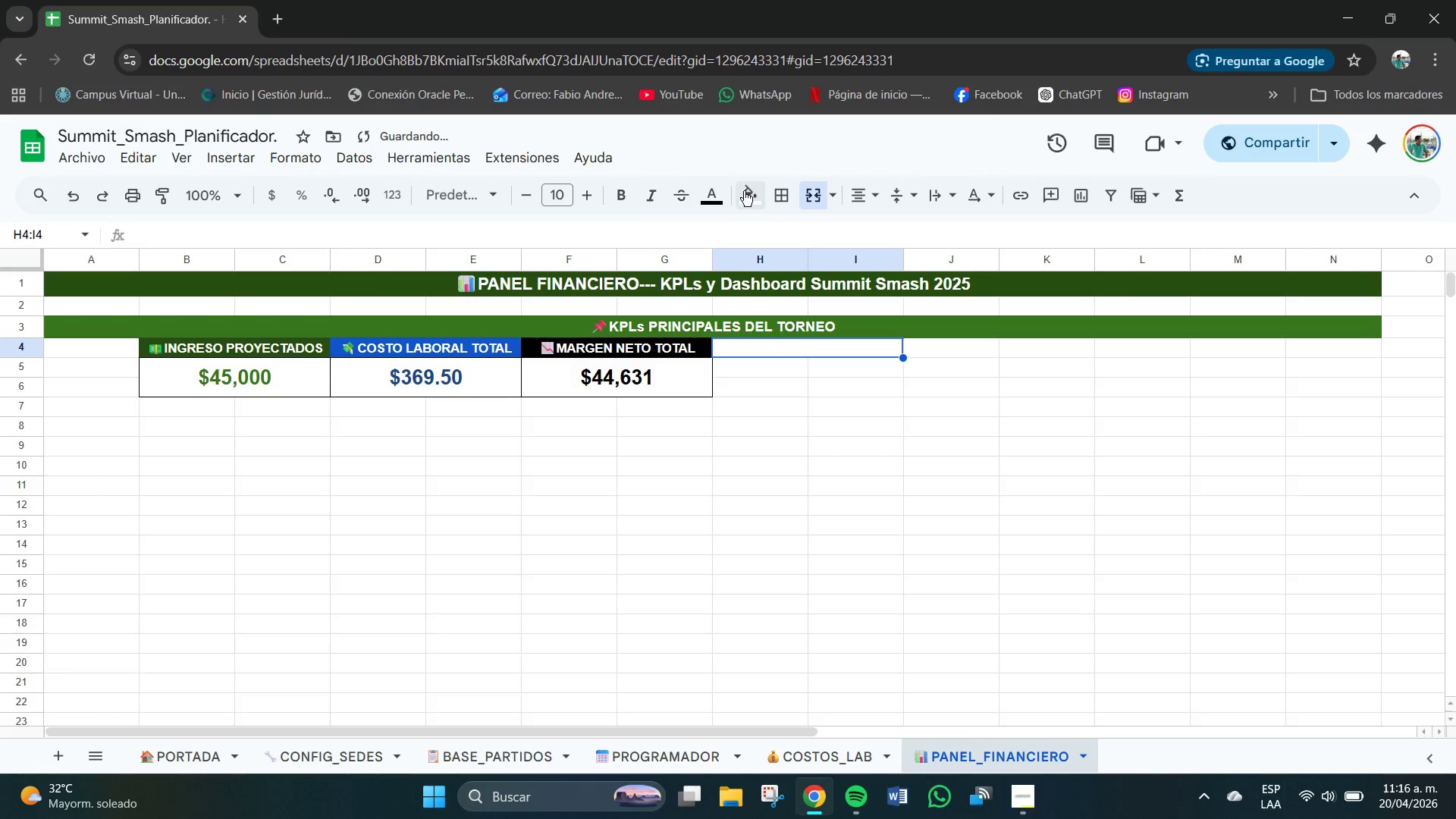 
left_click([752, 194])
 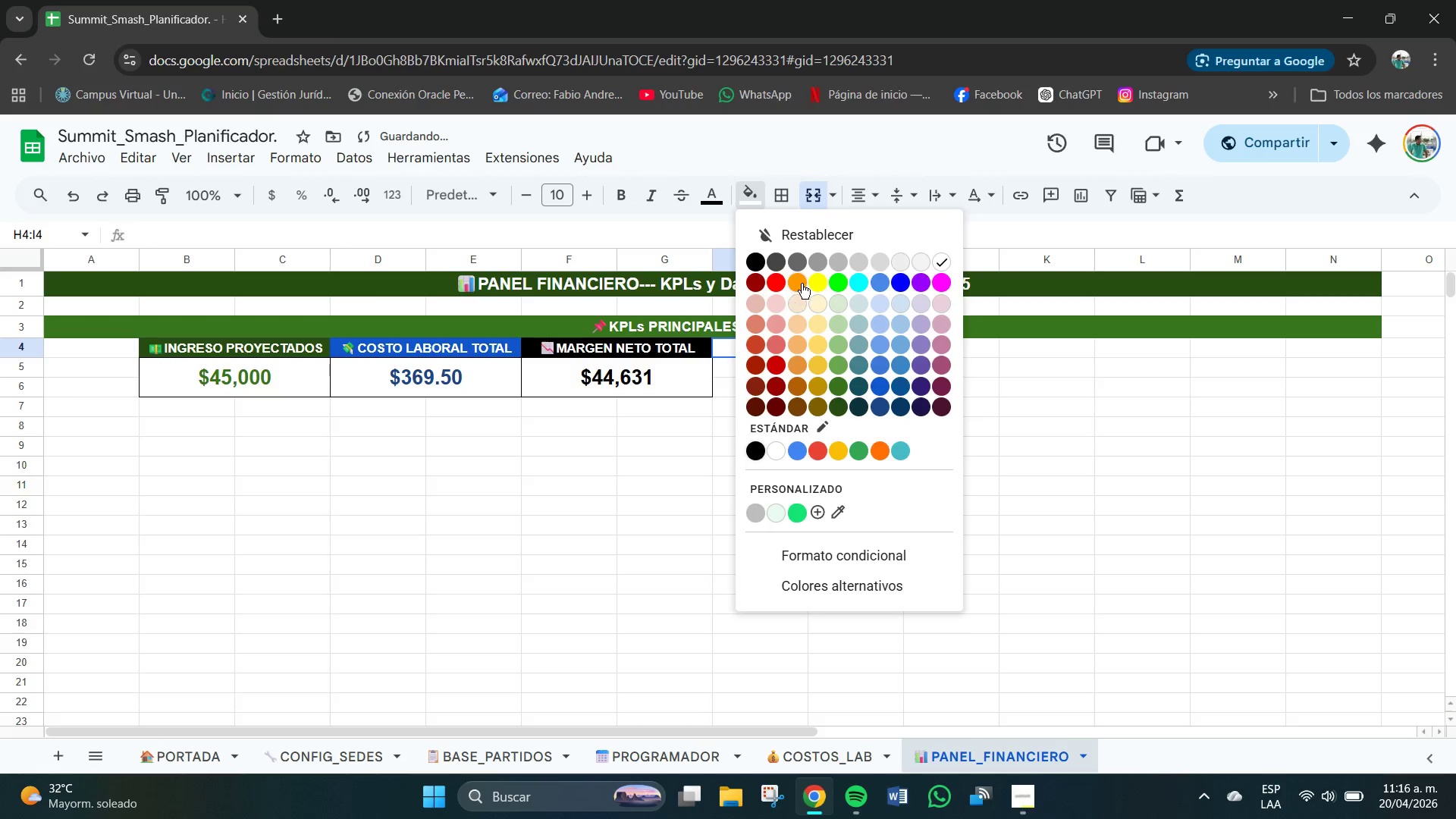 
left_click([802, 281])
 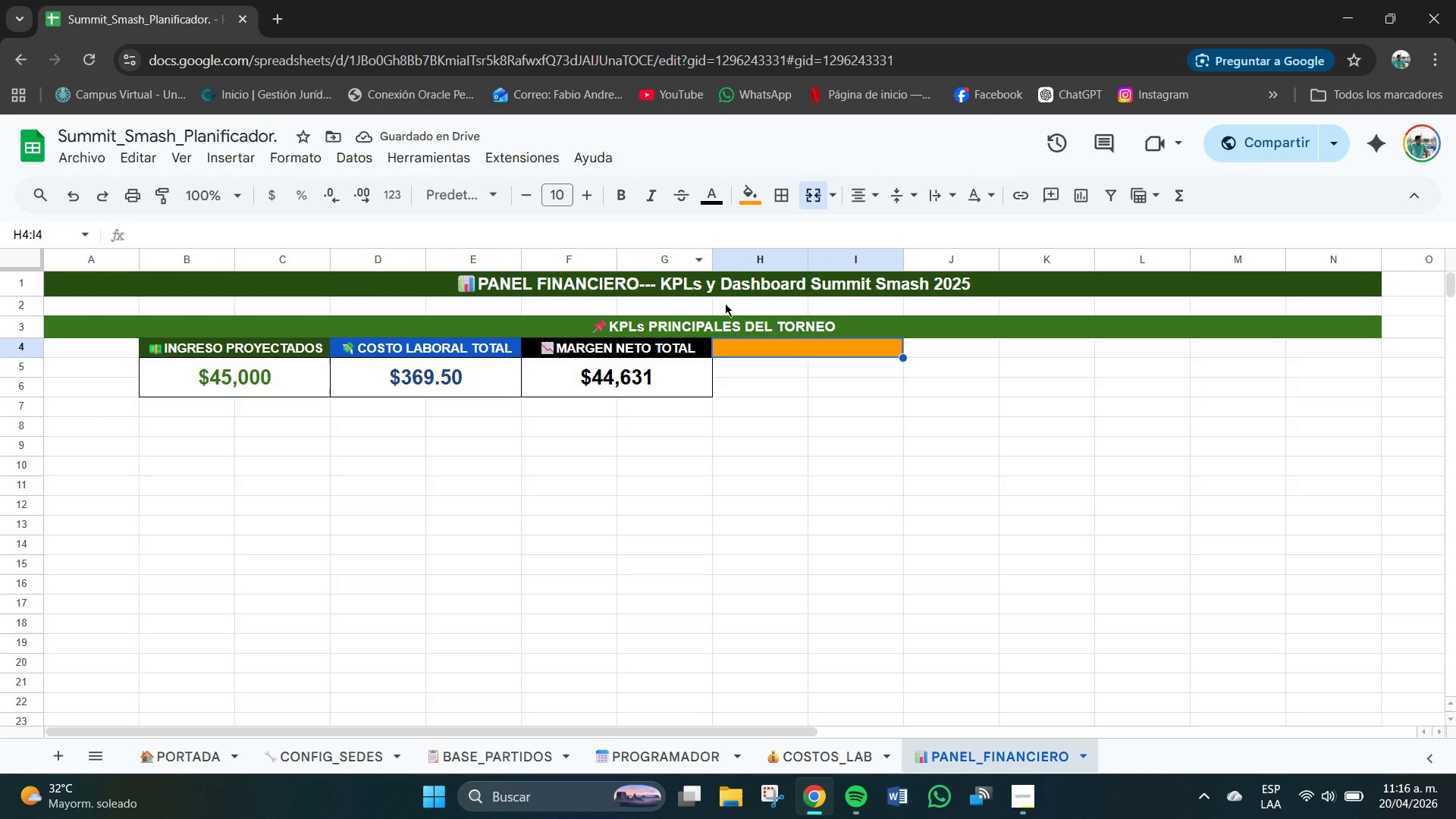 
wait(5.52)
 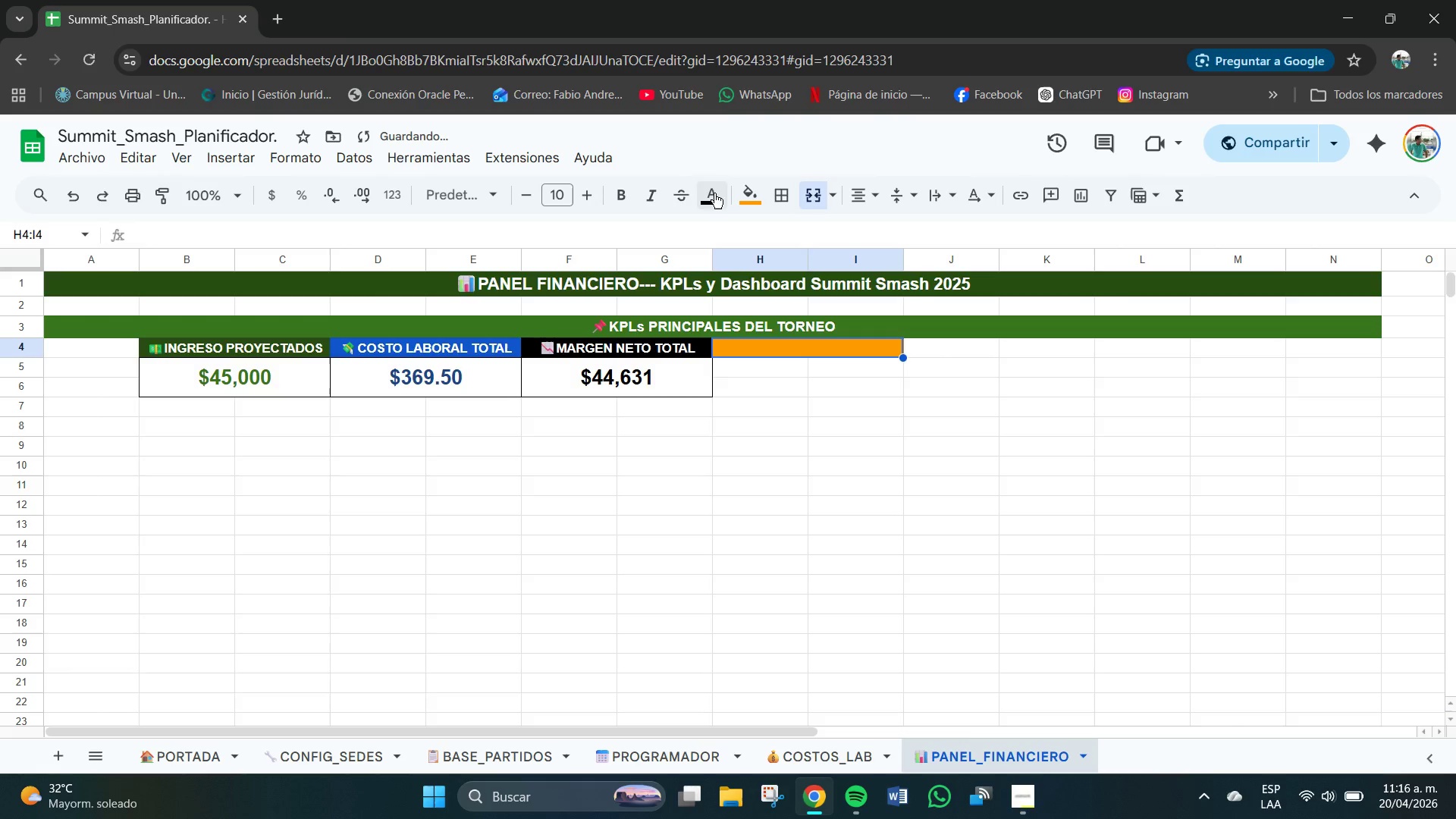 
left_click([715, 199])
 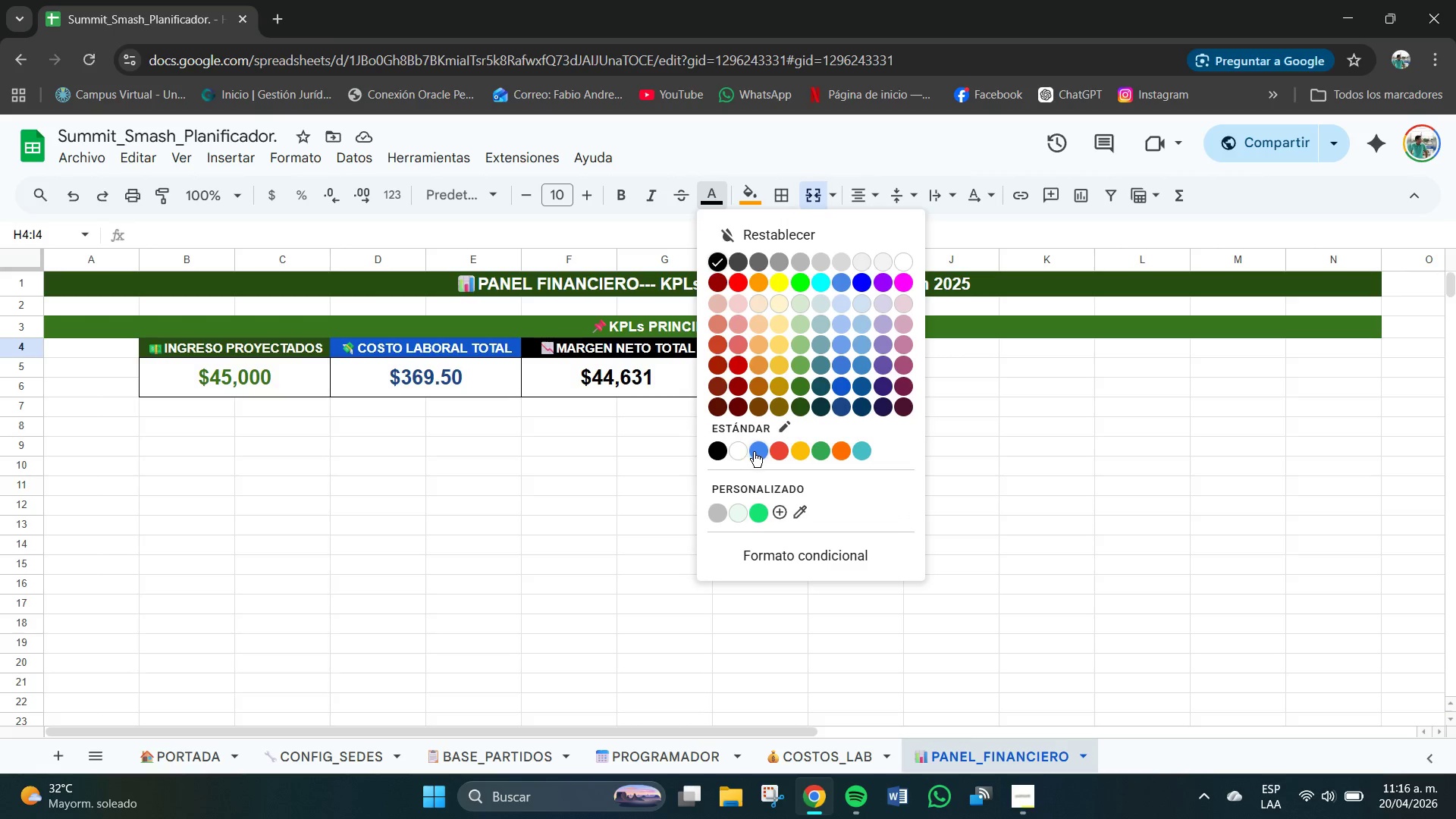 
left_click([739, 452])
 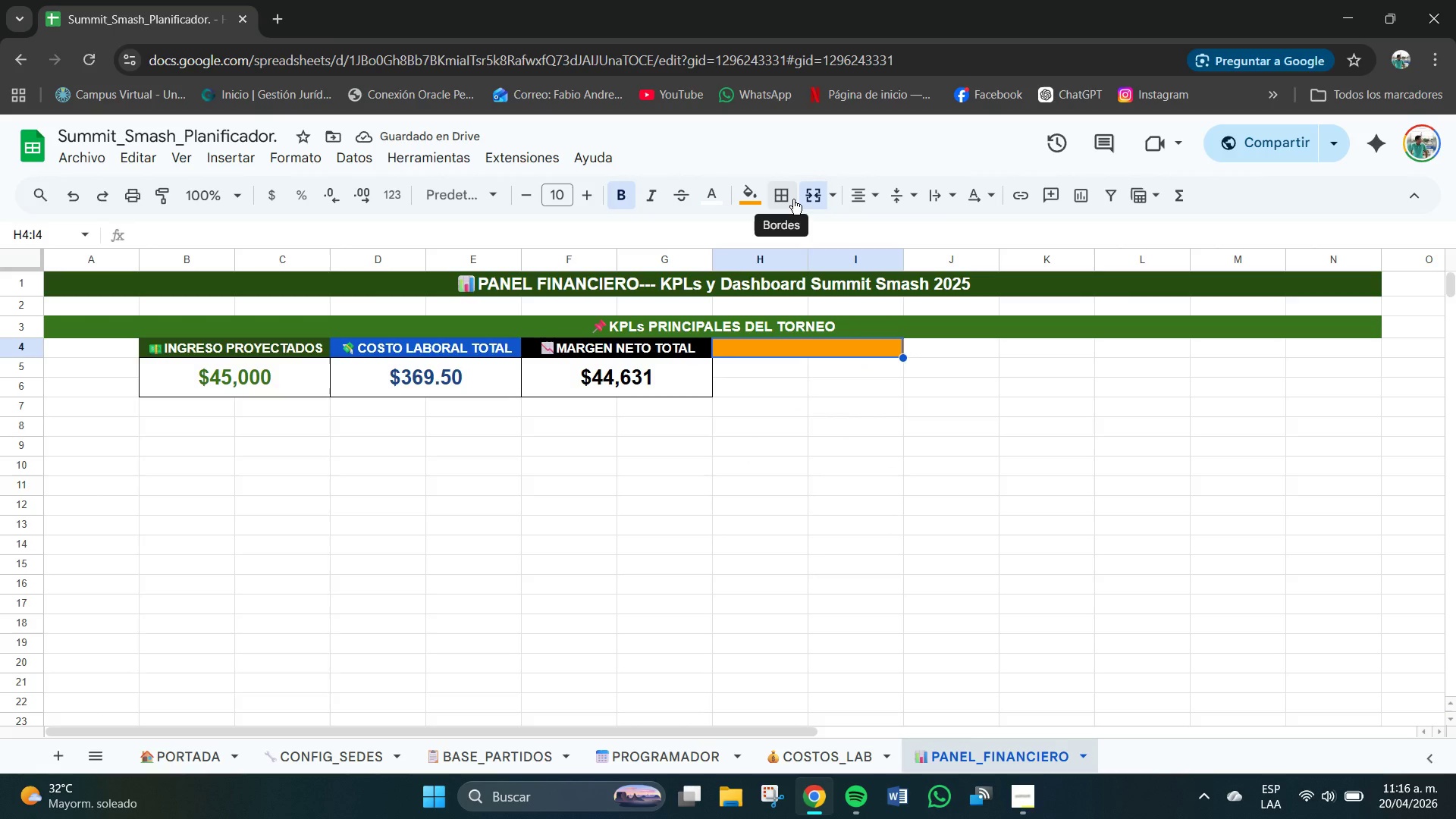 
wait(6.47)
 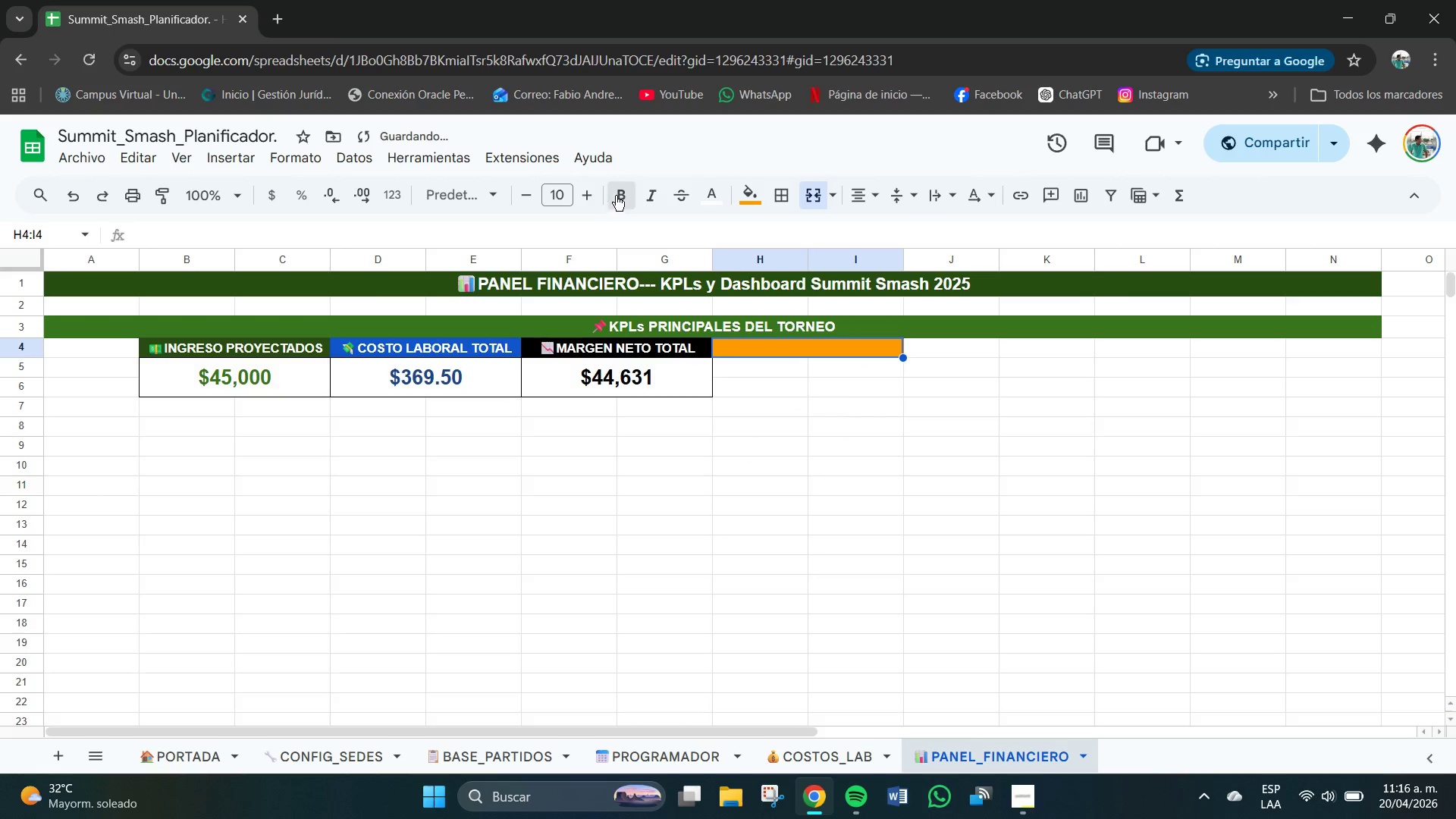 
key(Meta+V)
 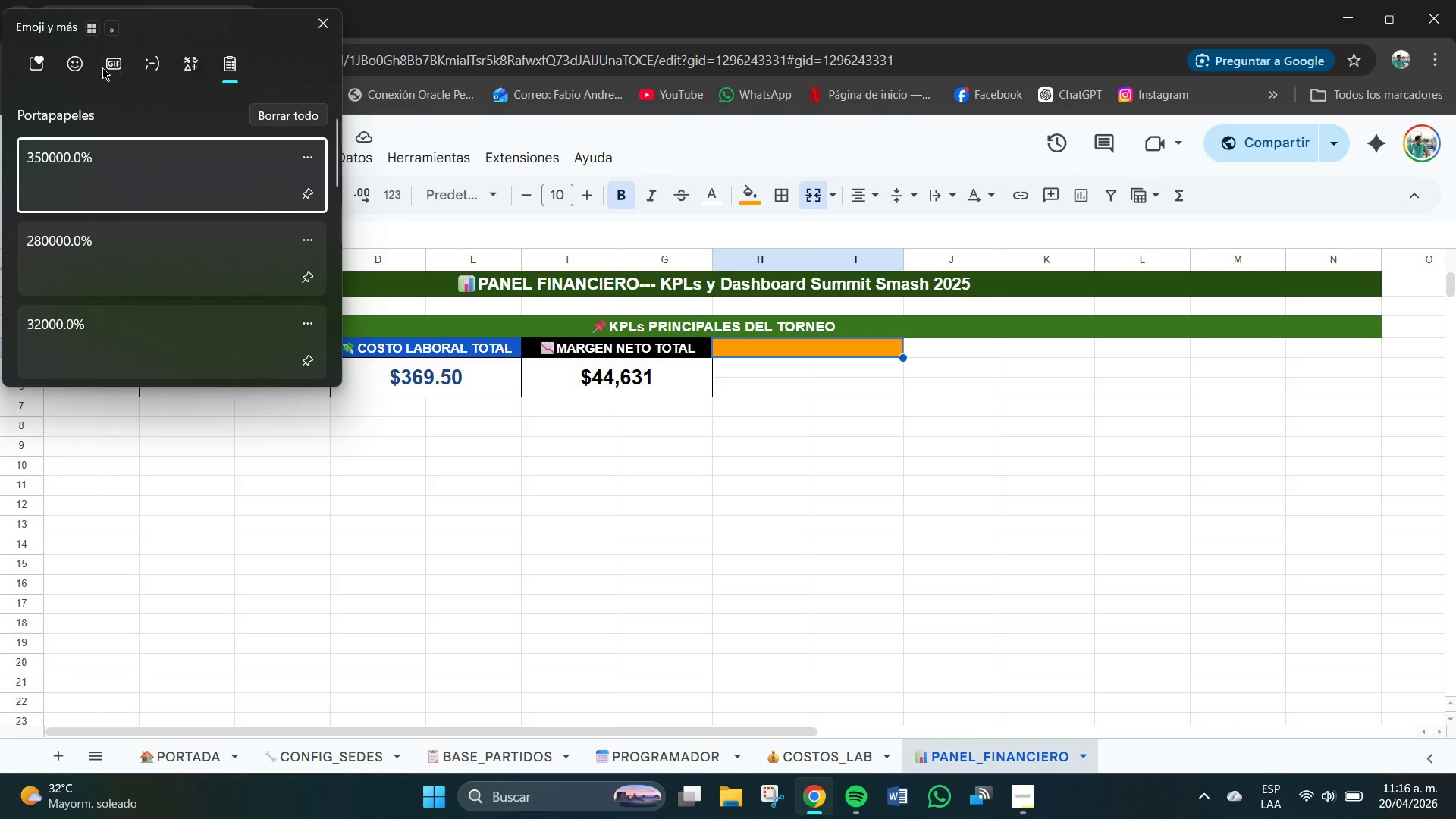 
left_click([82, 66])
 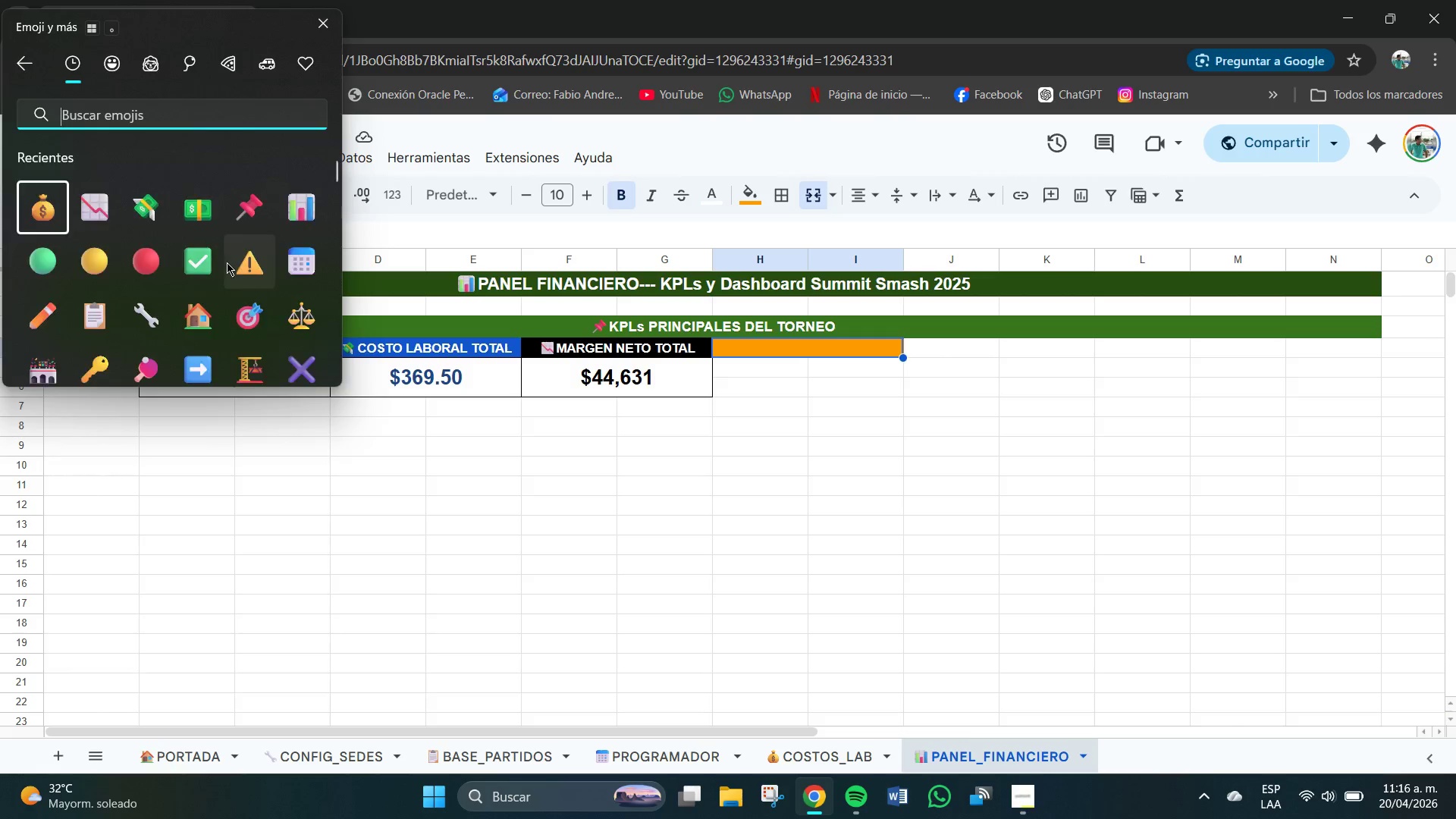 
left_click([55, 331])
 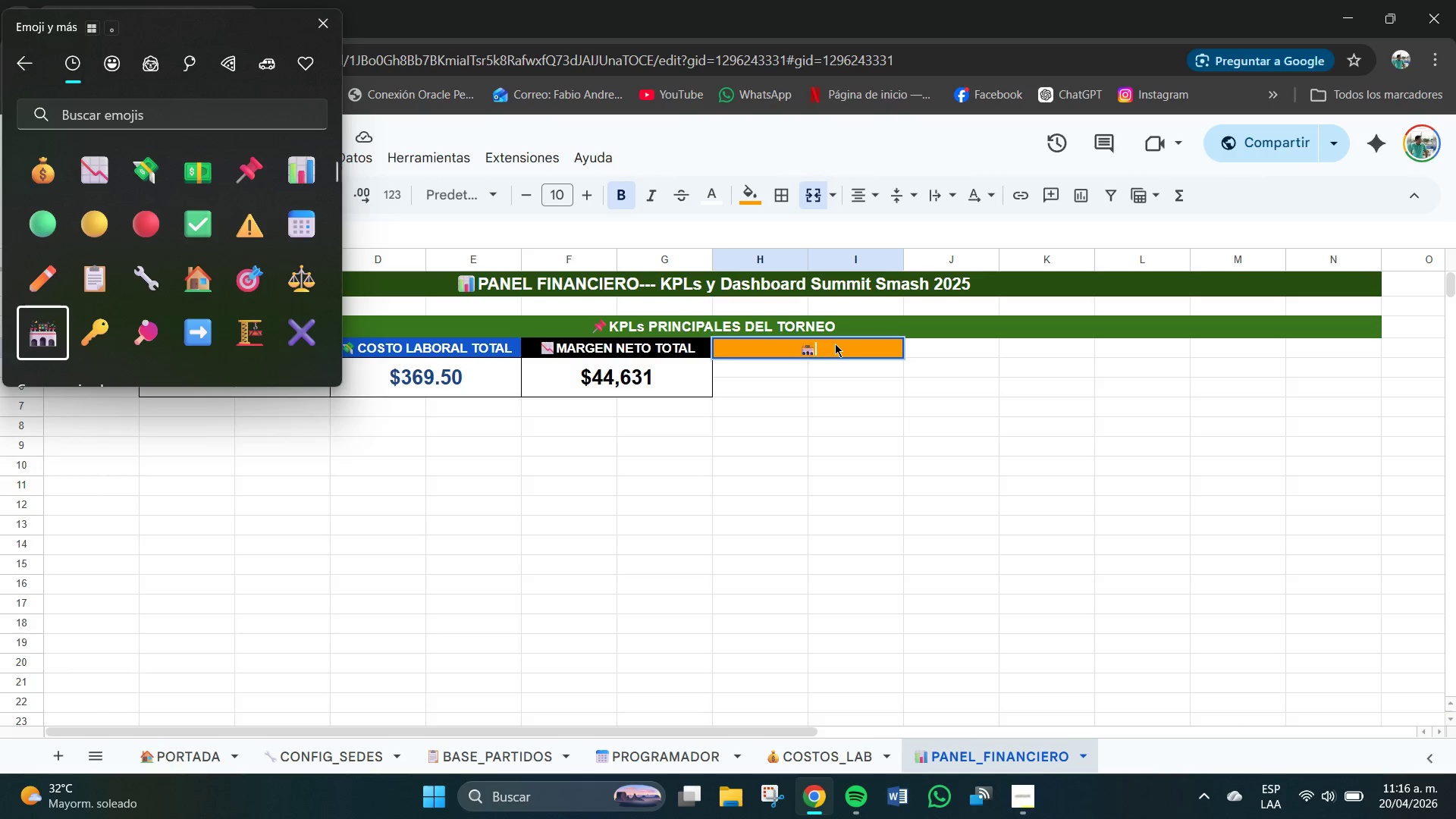 
double_click([829, 347])
 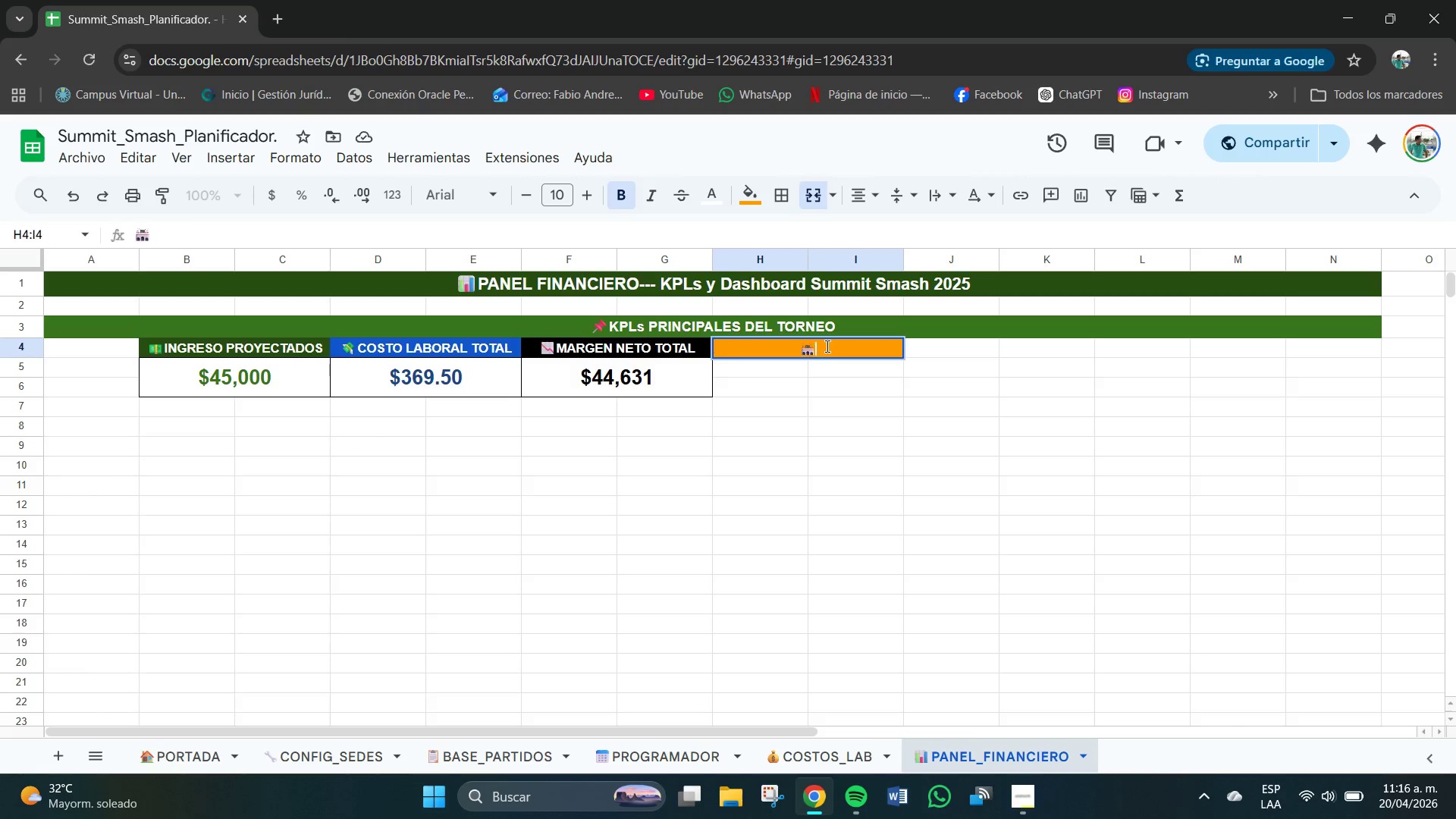 
scroll: coordinate [219, 278], scroll_direction: down, amount: 1.0
 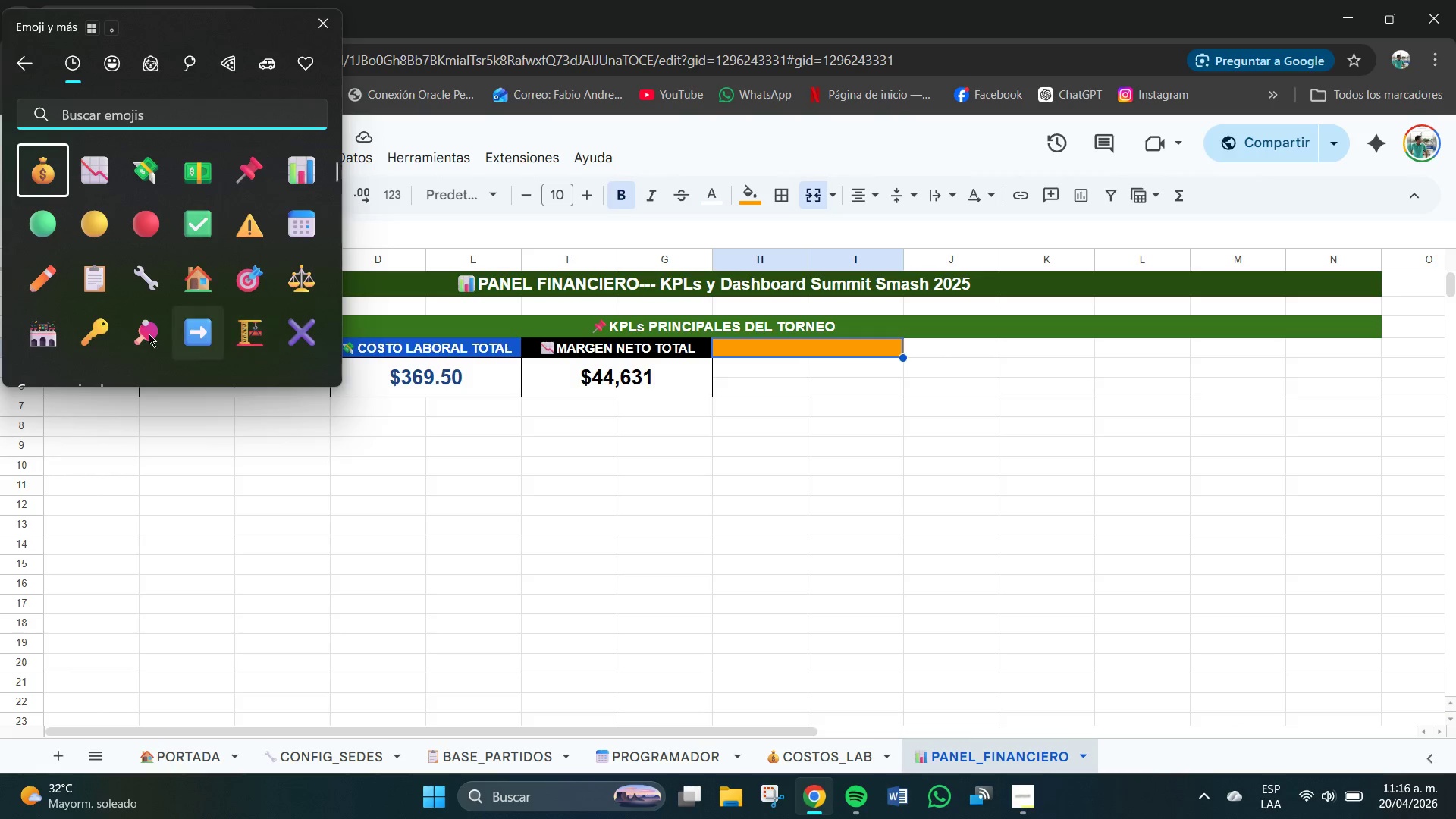 
type(TASA UTIL)
 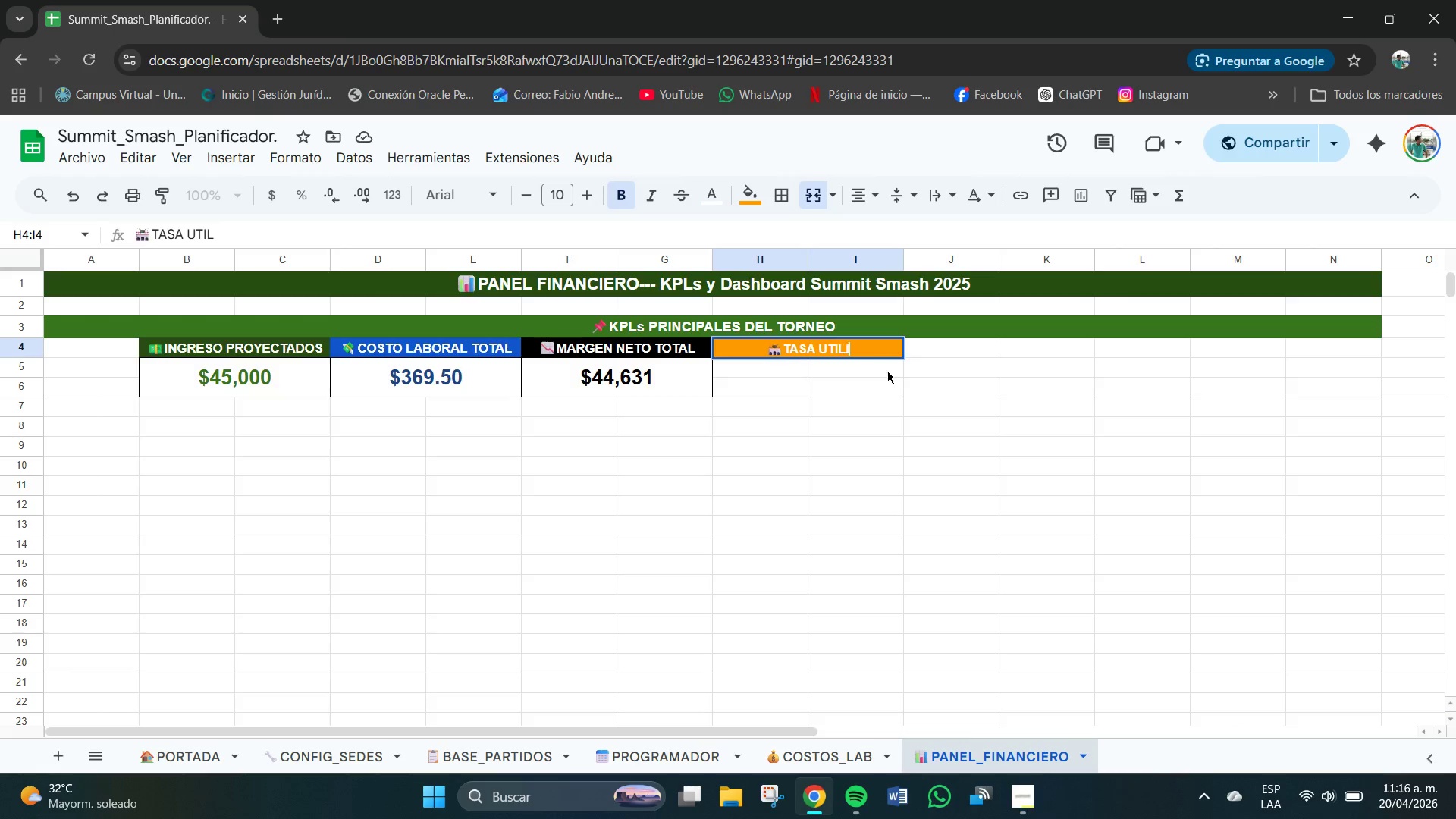 
type(IZACION)
key(Backspace)
type(N)
 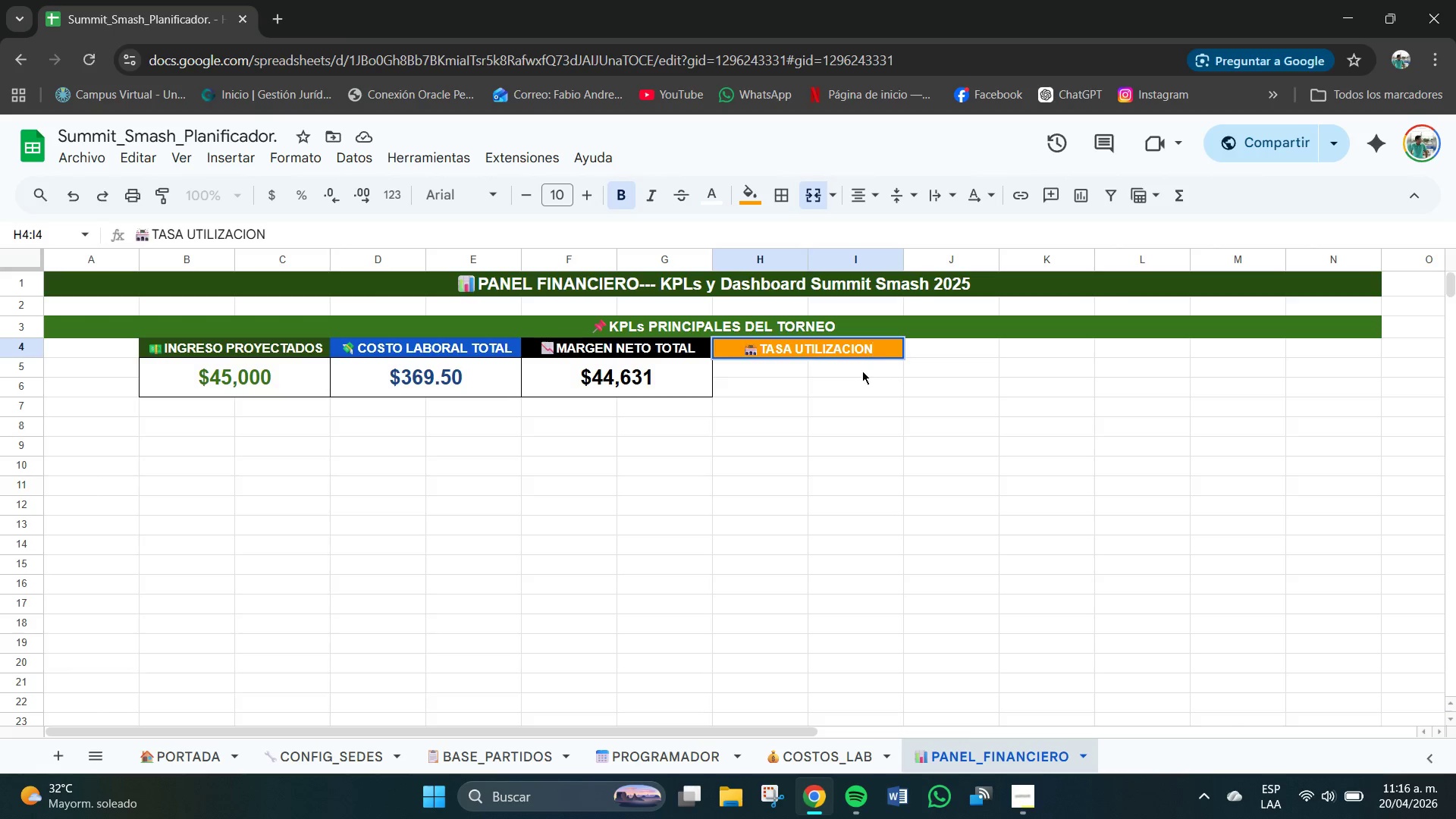 
left_click([775, 365])
 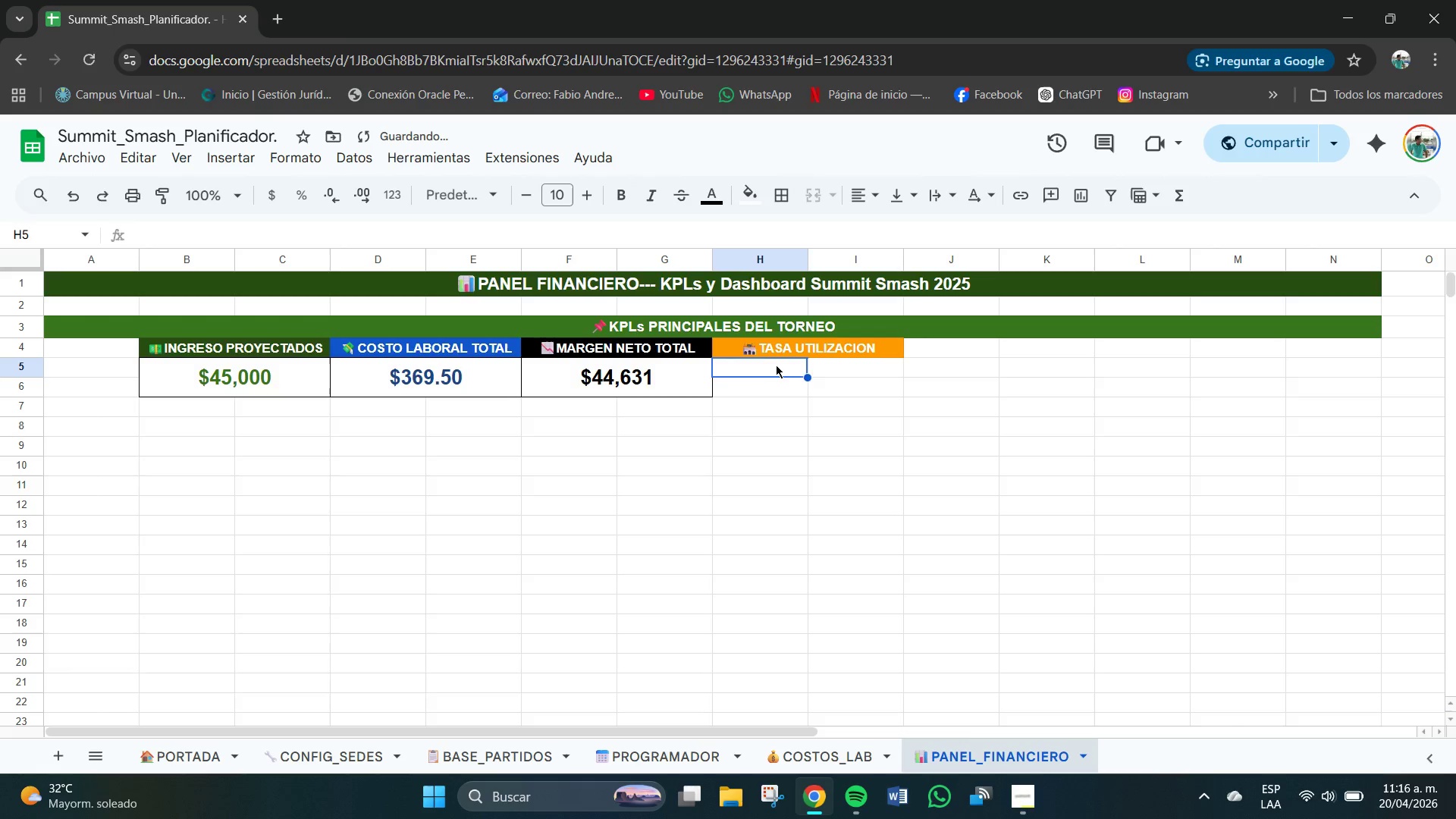 
left_click_drag(start_coordinate=[776, 365], to_coordinate=[845, 397])
 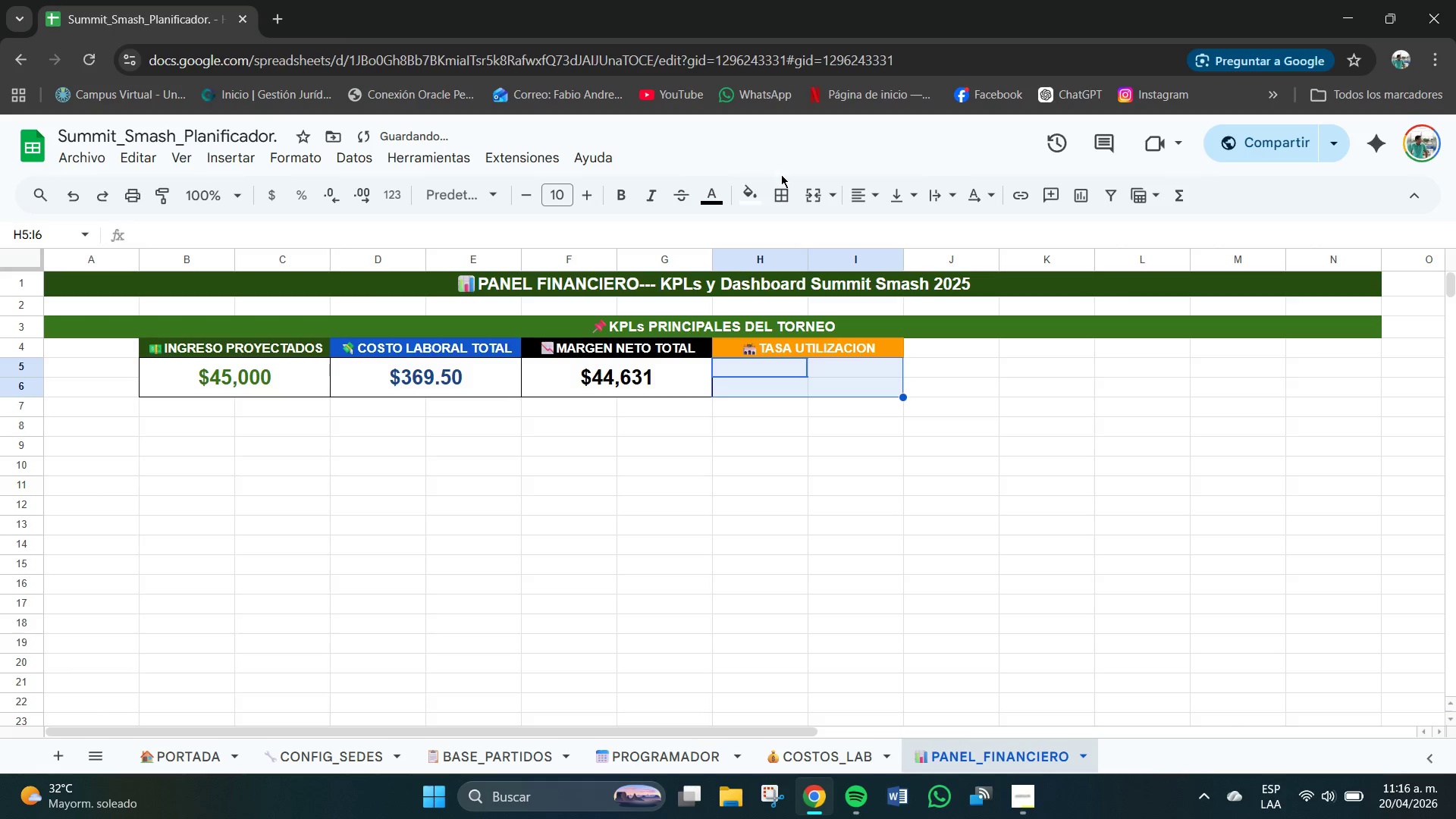 
left_click([784, 185])
 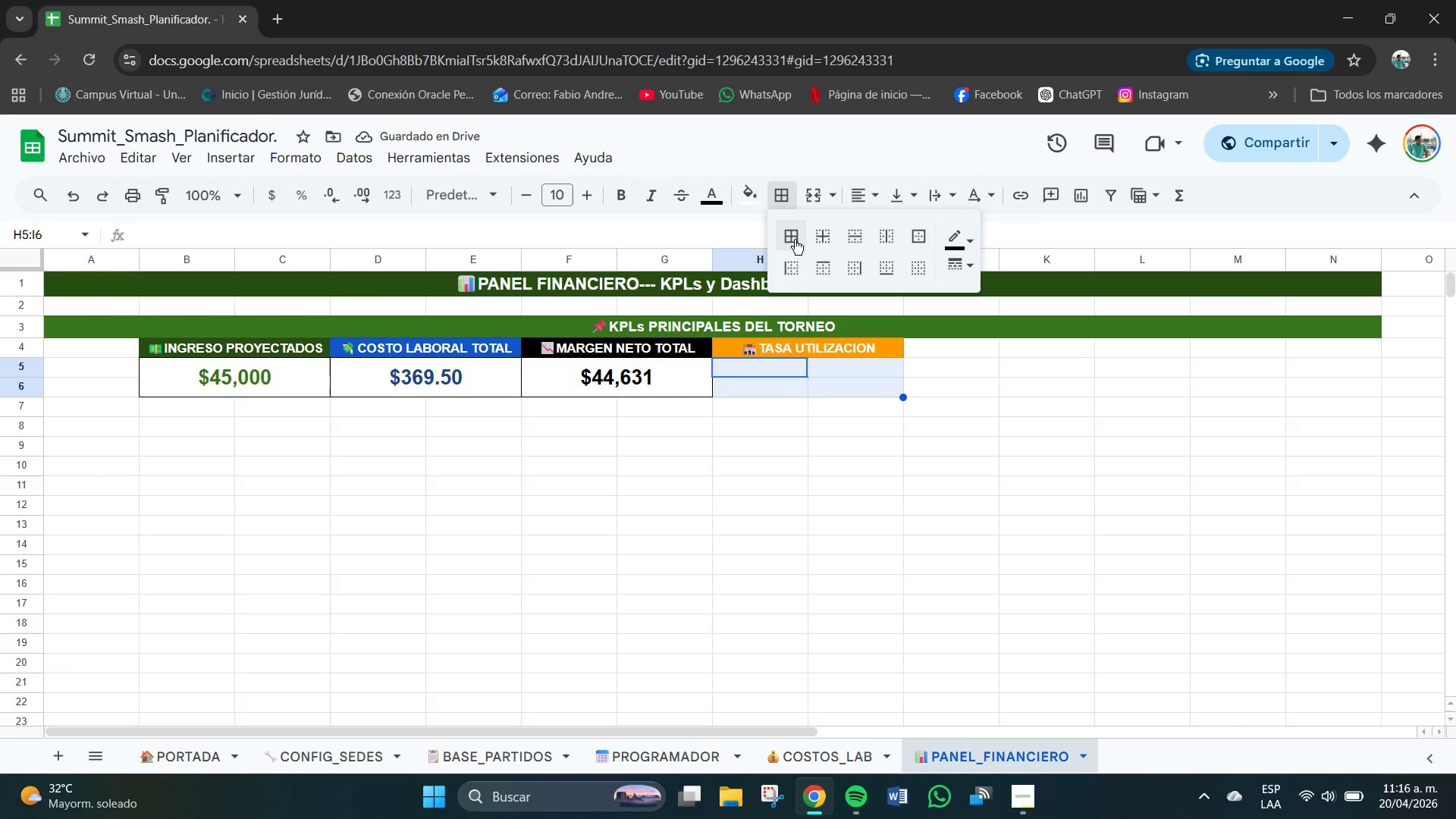 
left_click([794, 237])
 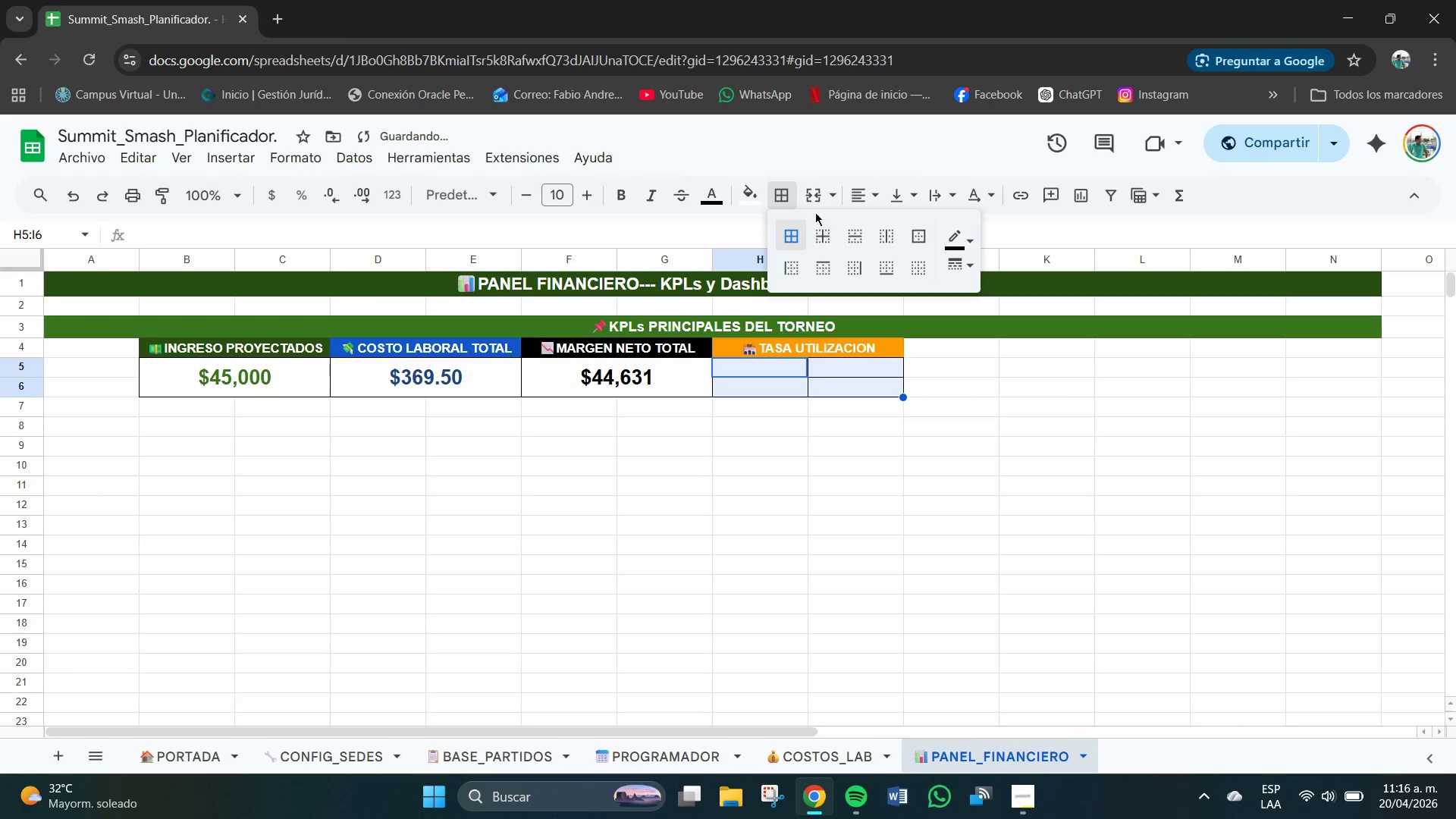 
left_click([836, 194])
 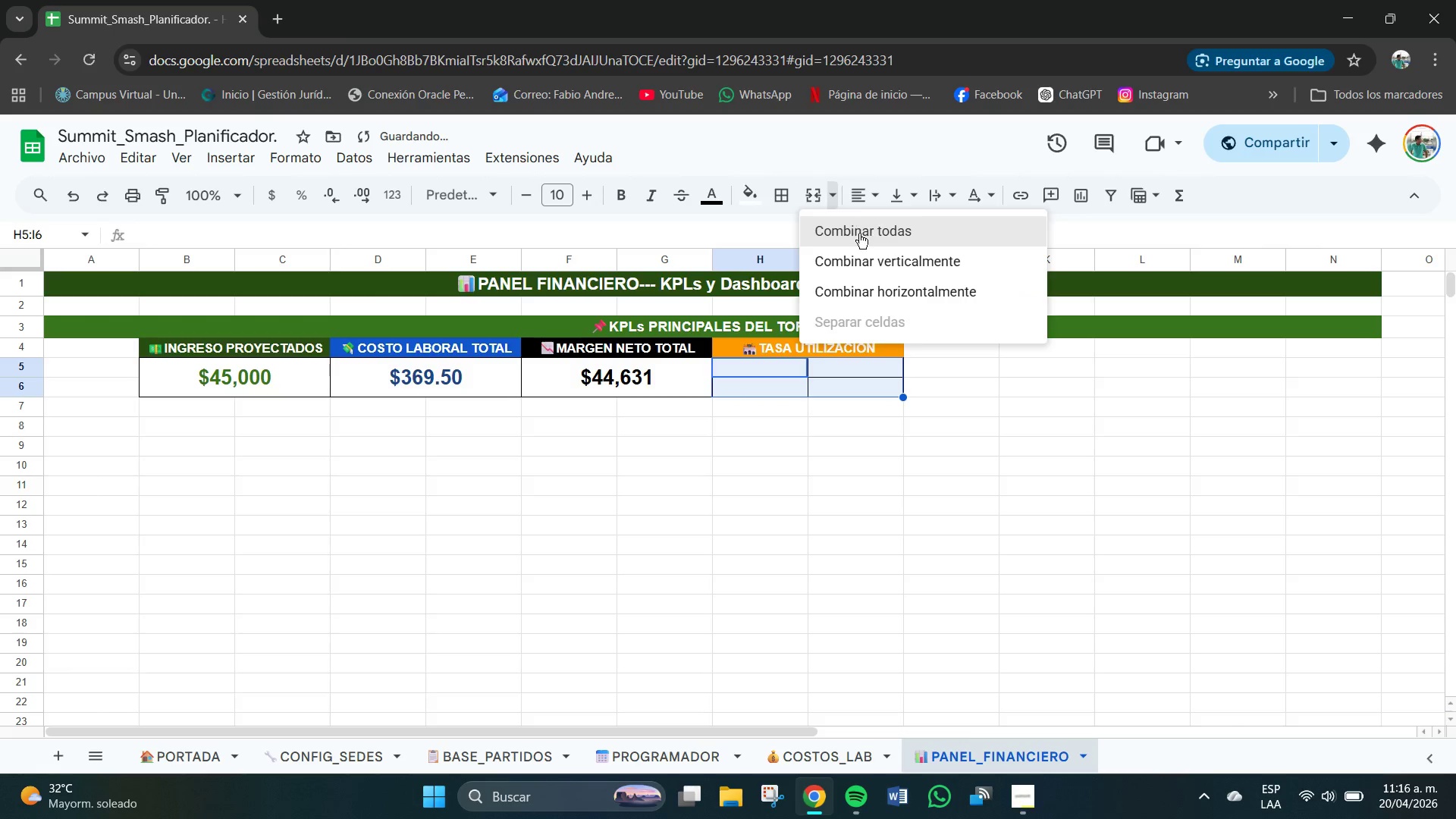 
left_click([859, 234])
 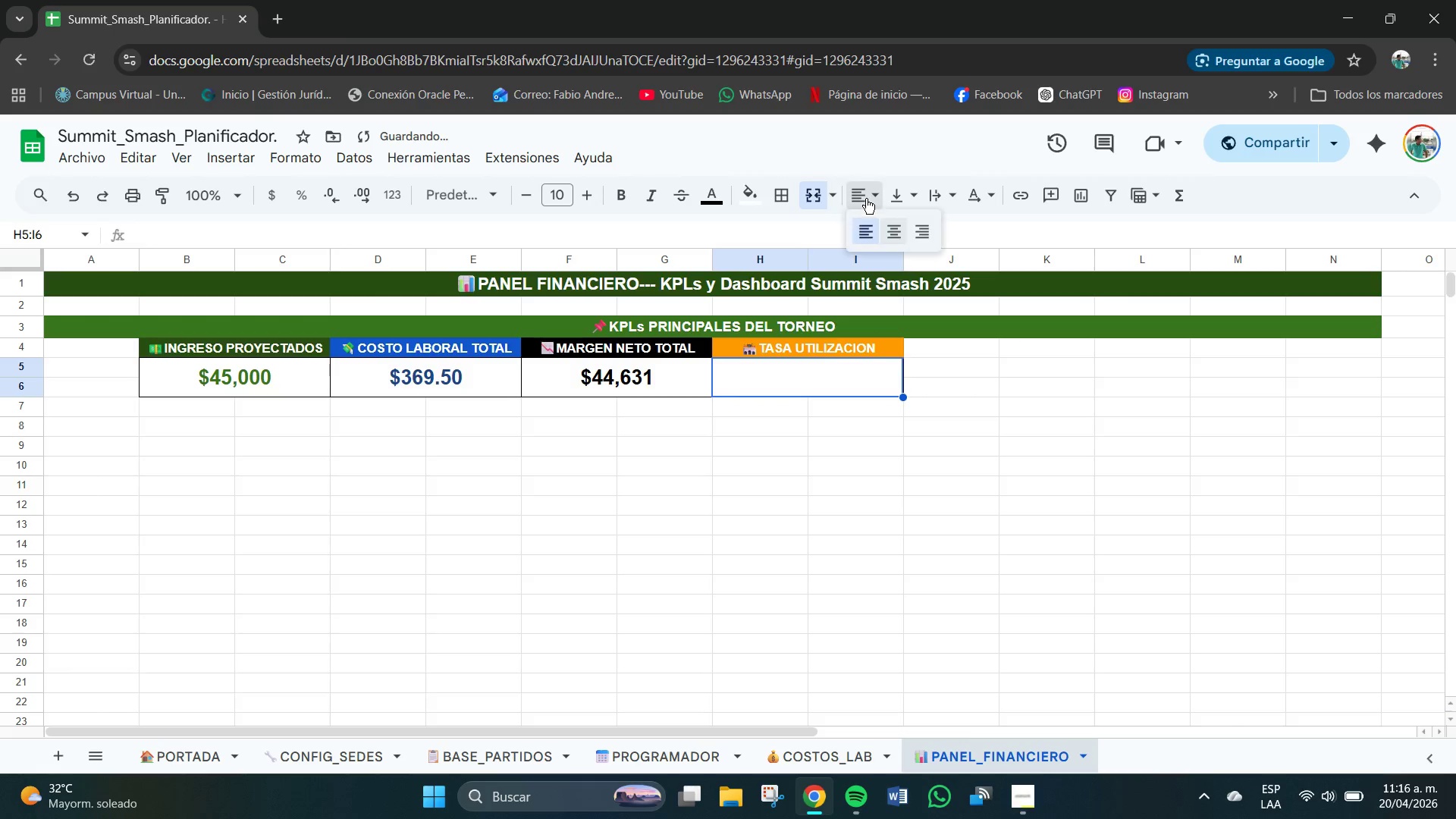 
double_click([895, 229])
 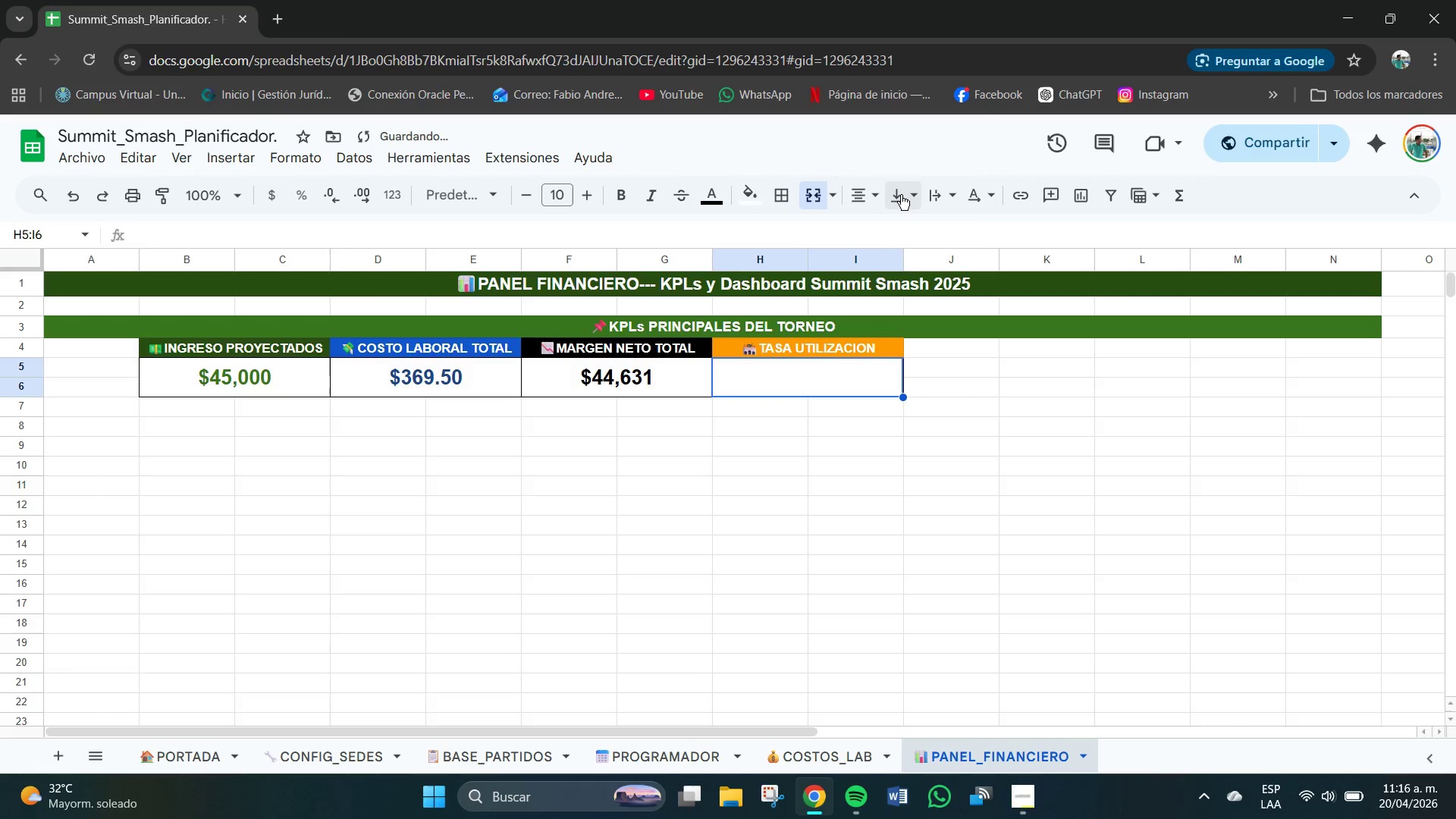 
triple_click([901, 195])
 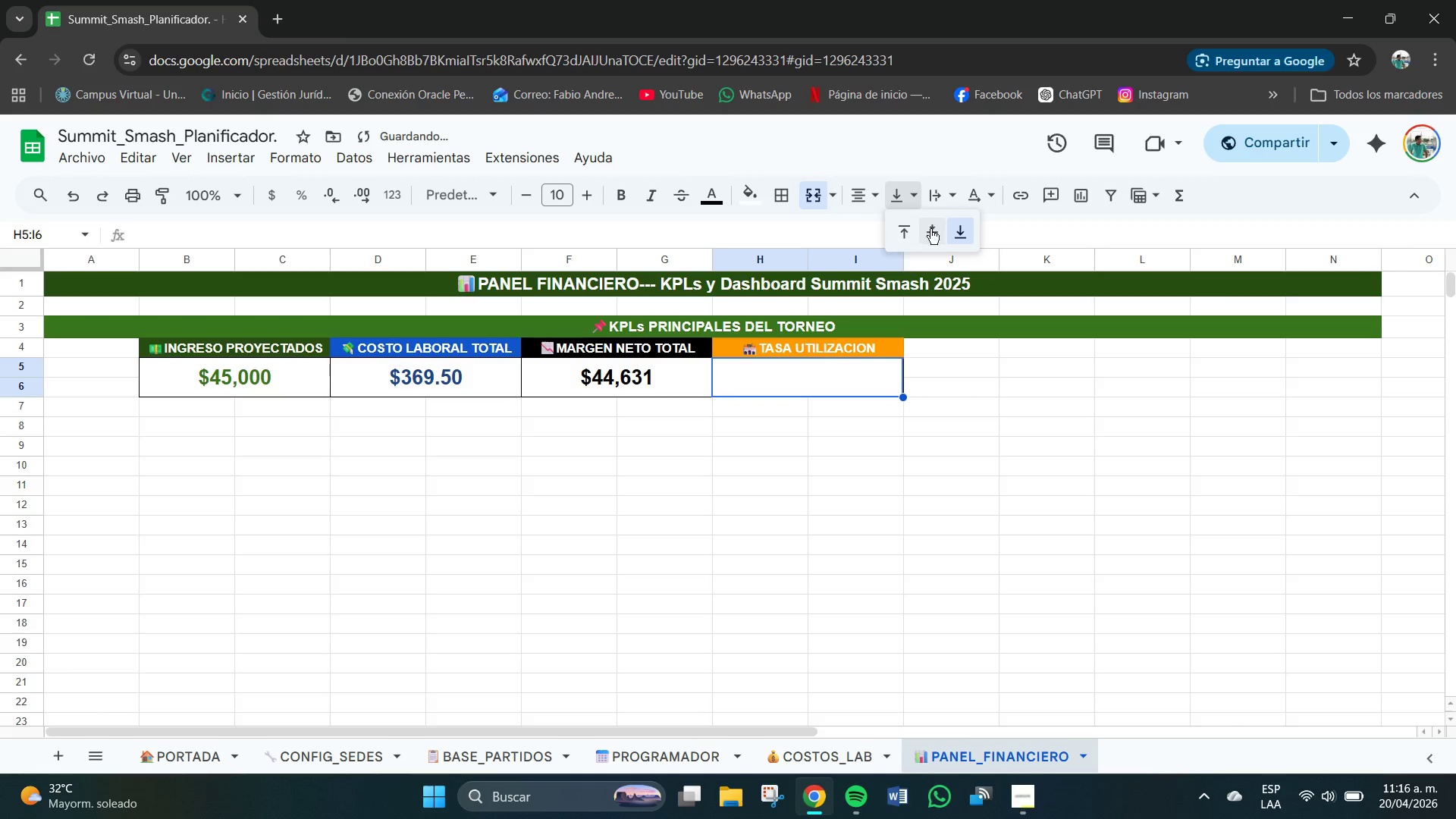 
triple_click([930, 231])
 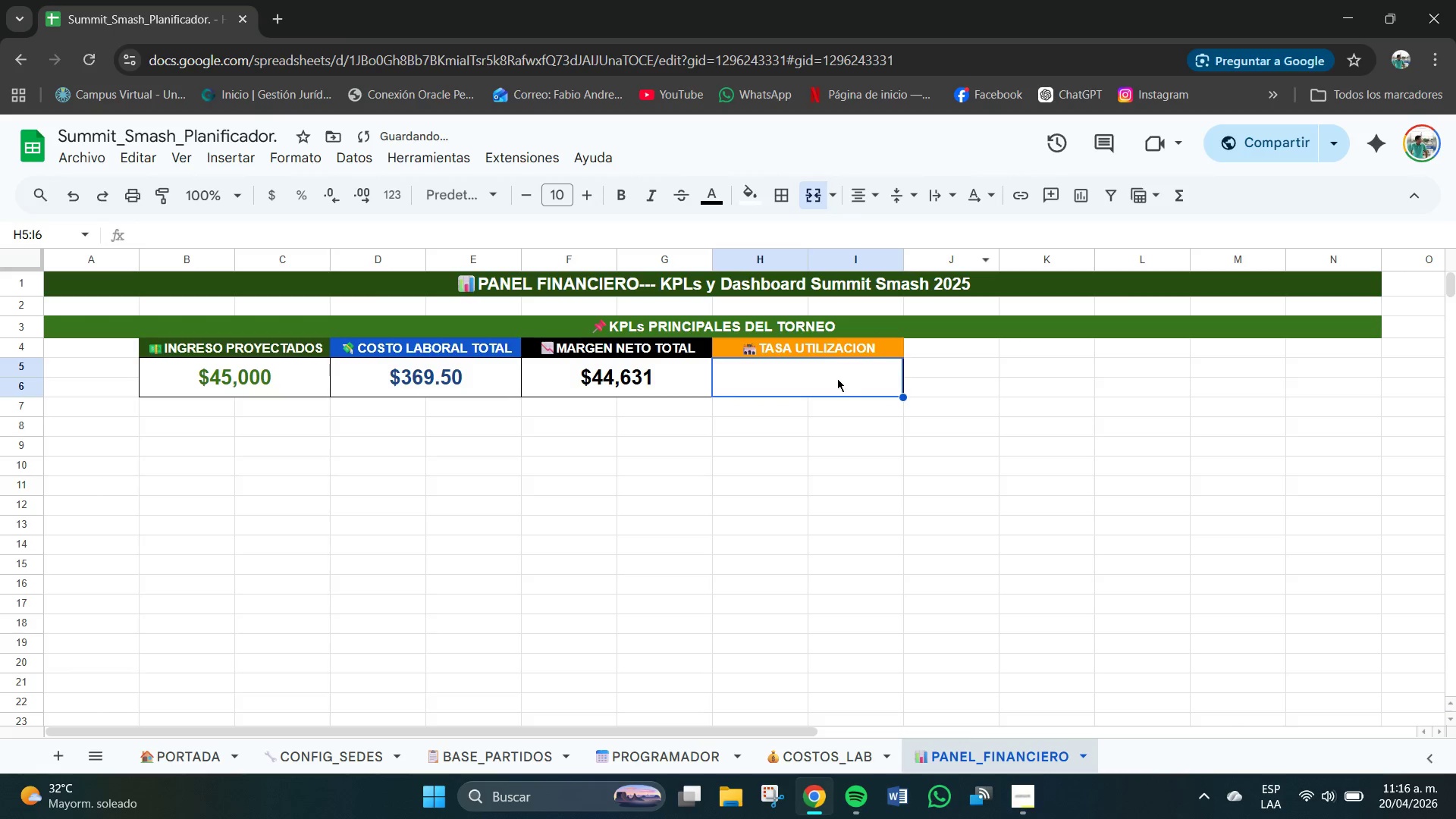 
double_click([835, 378])
 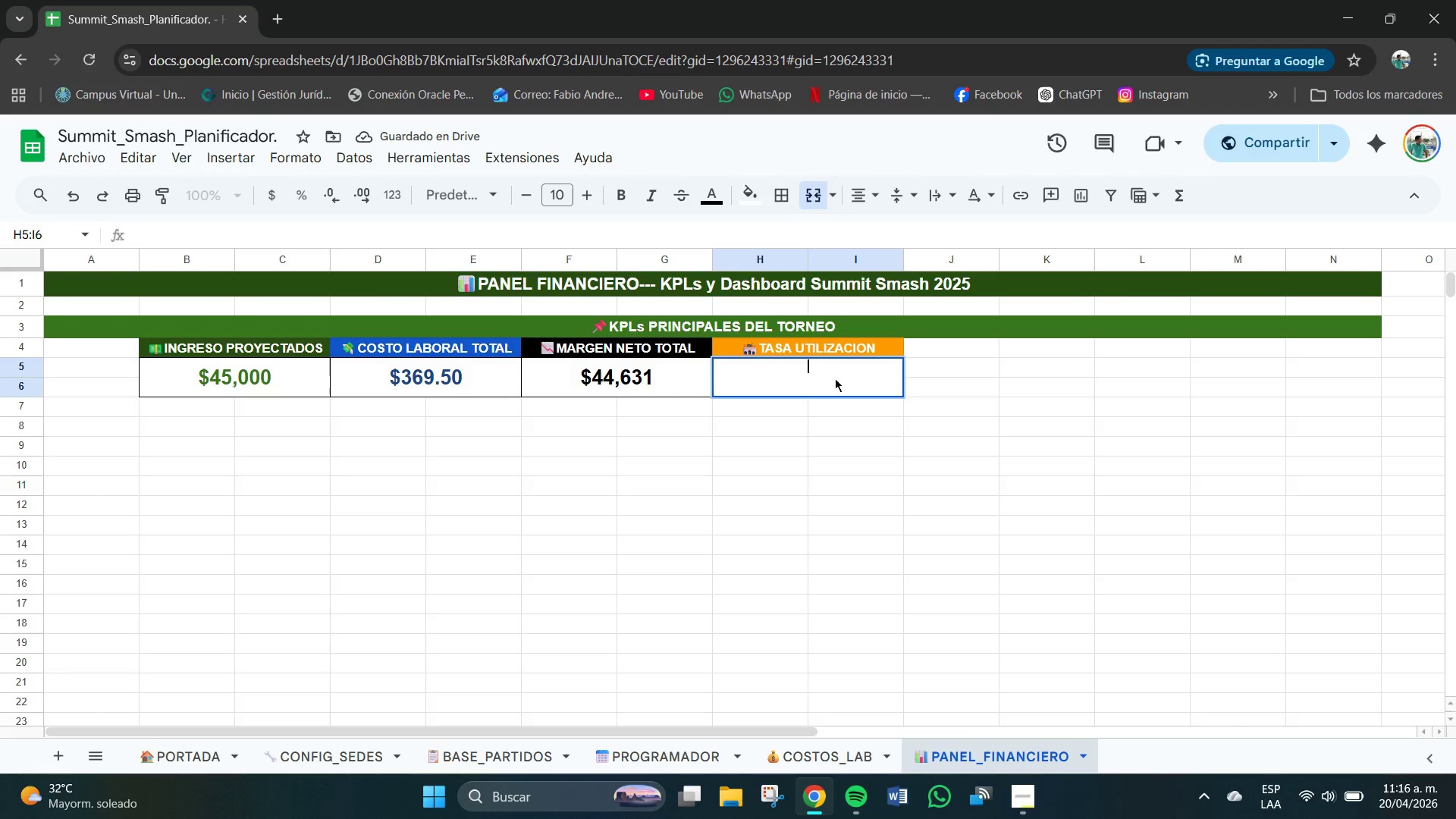 
wait(5.34)
 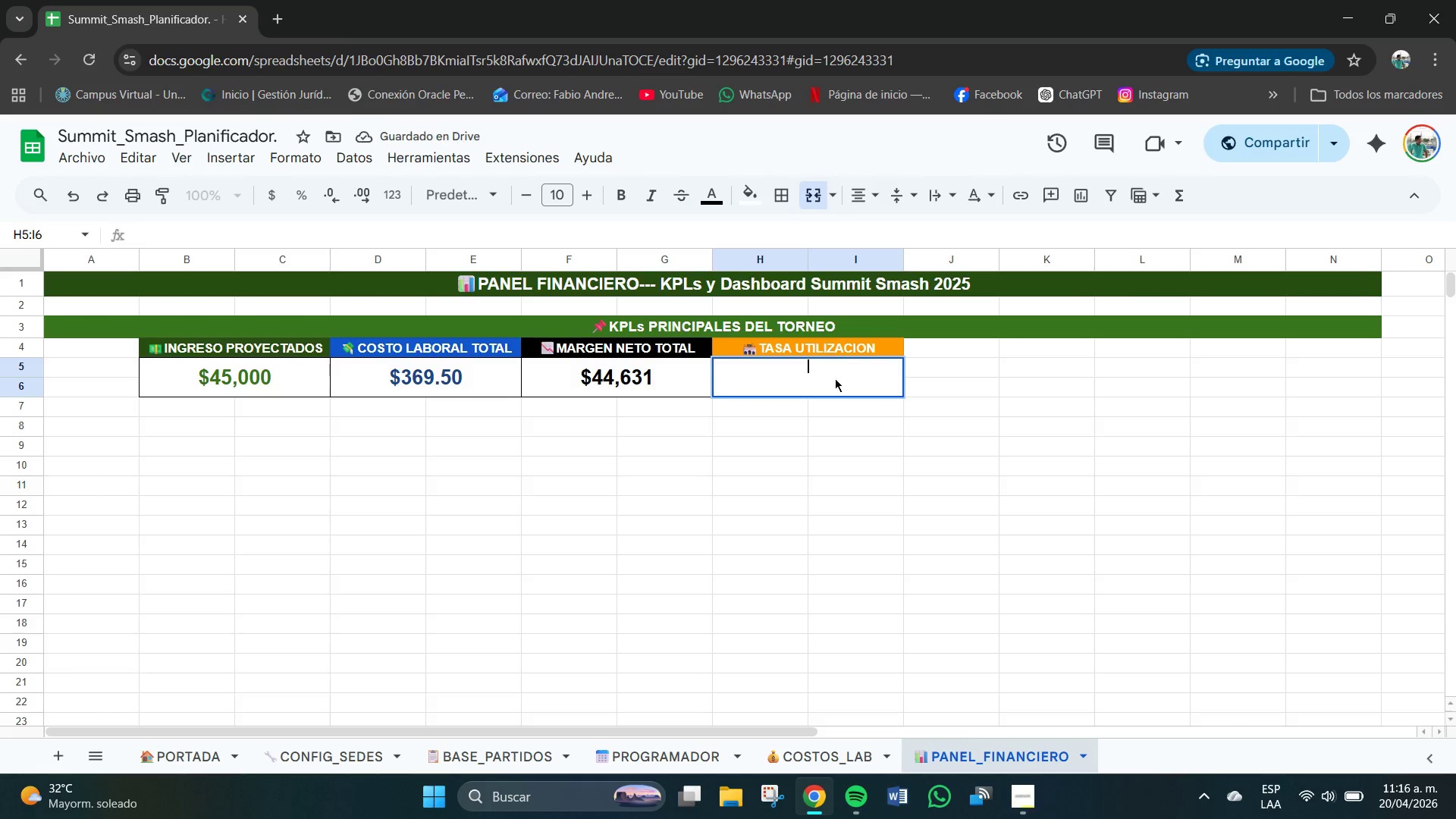 
key(Shift+0)
 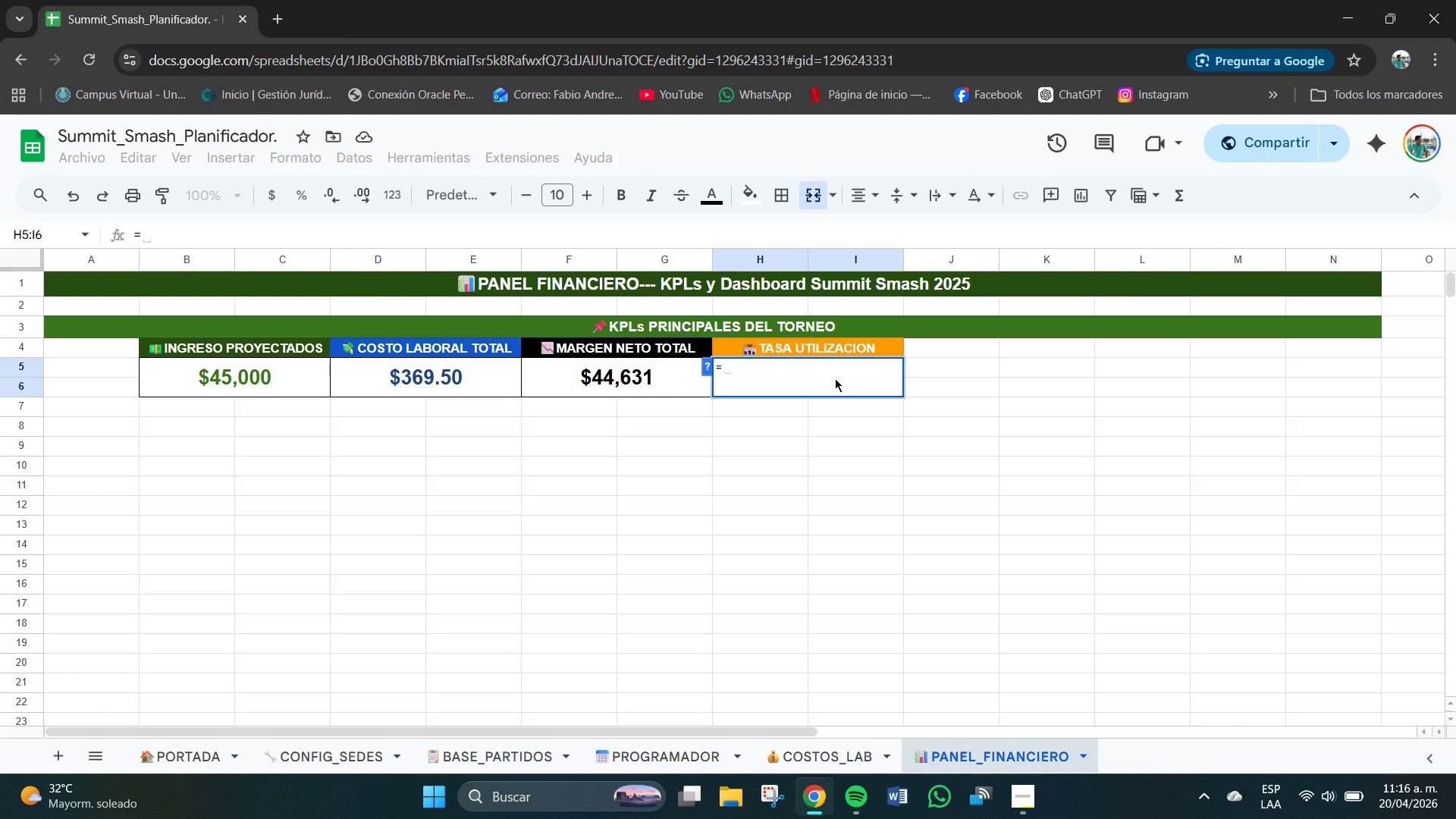 
key(BracketLeft)
 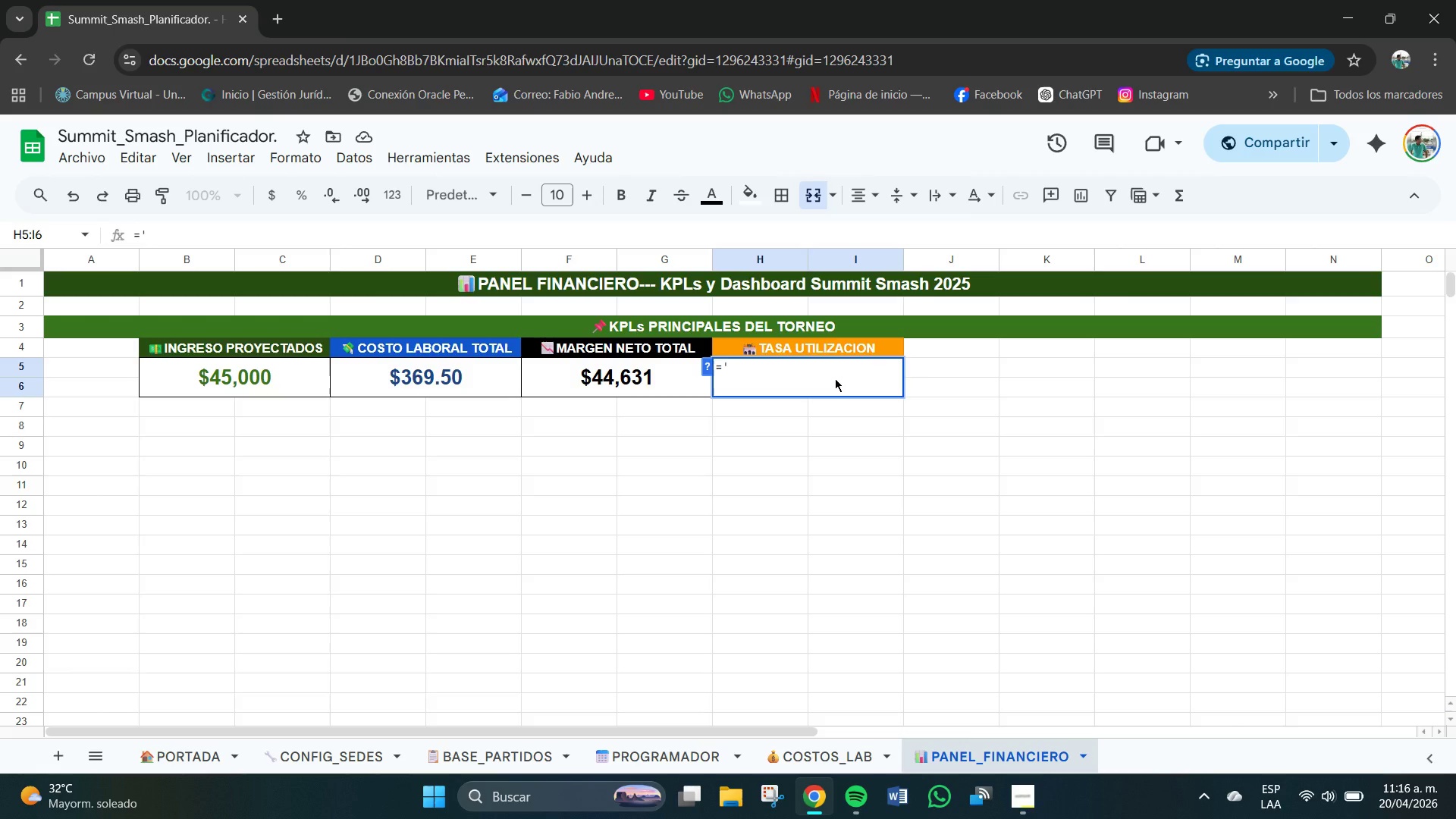 
key(Meta+V)
 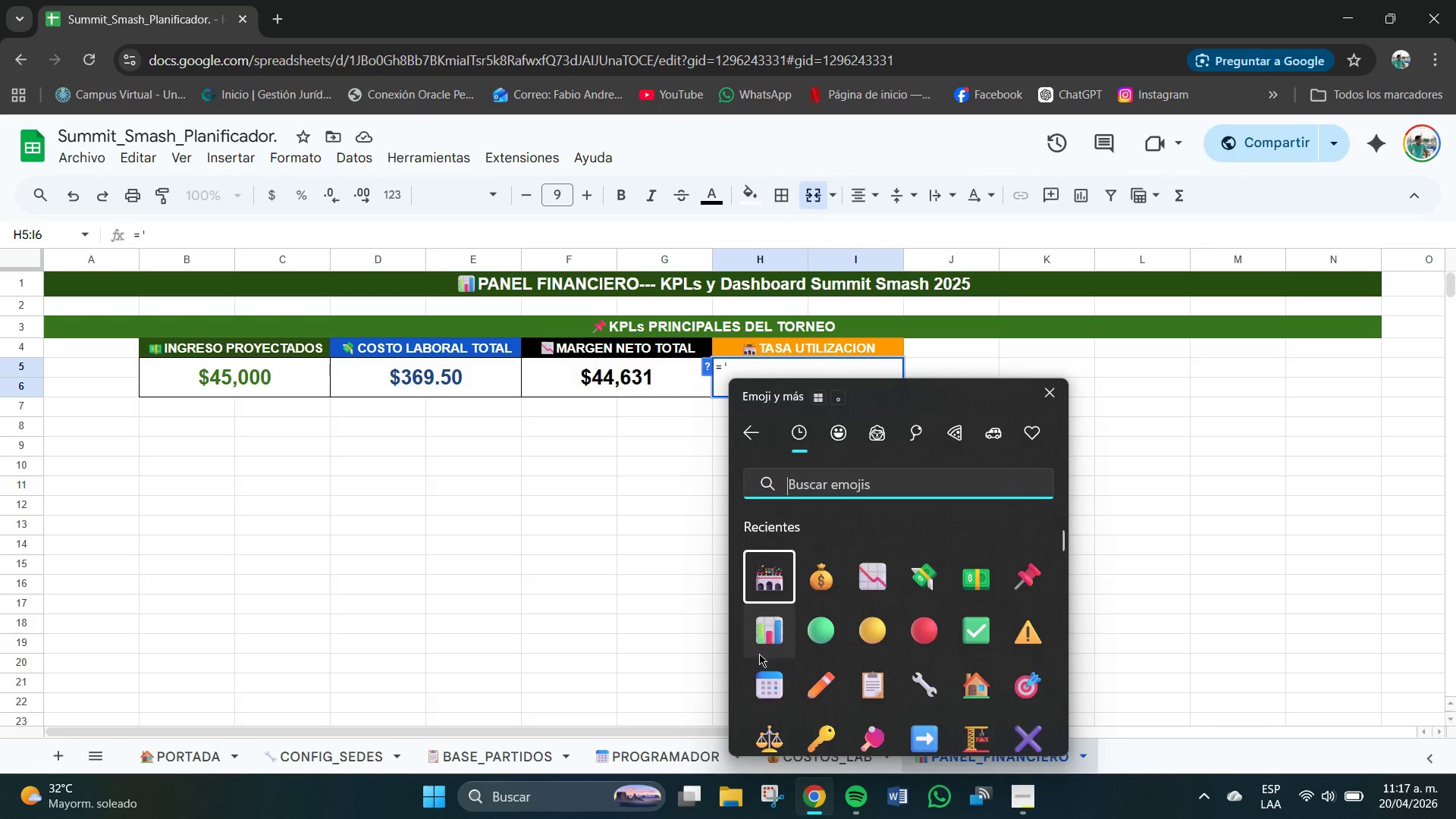 
left_click([765, 369])
 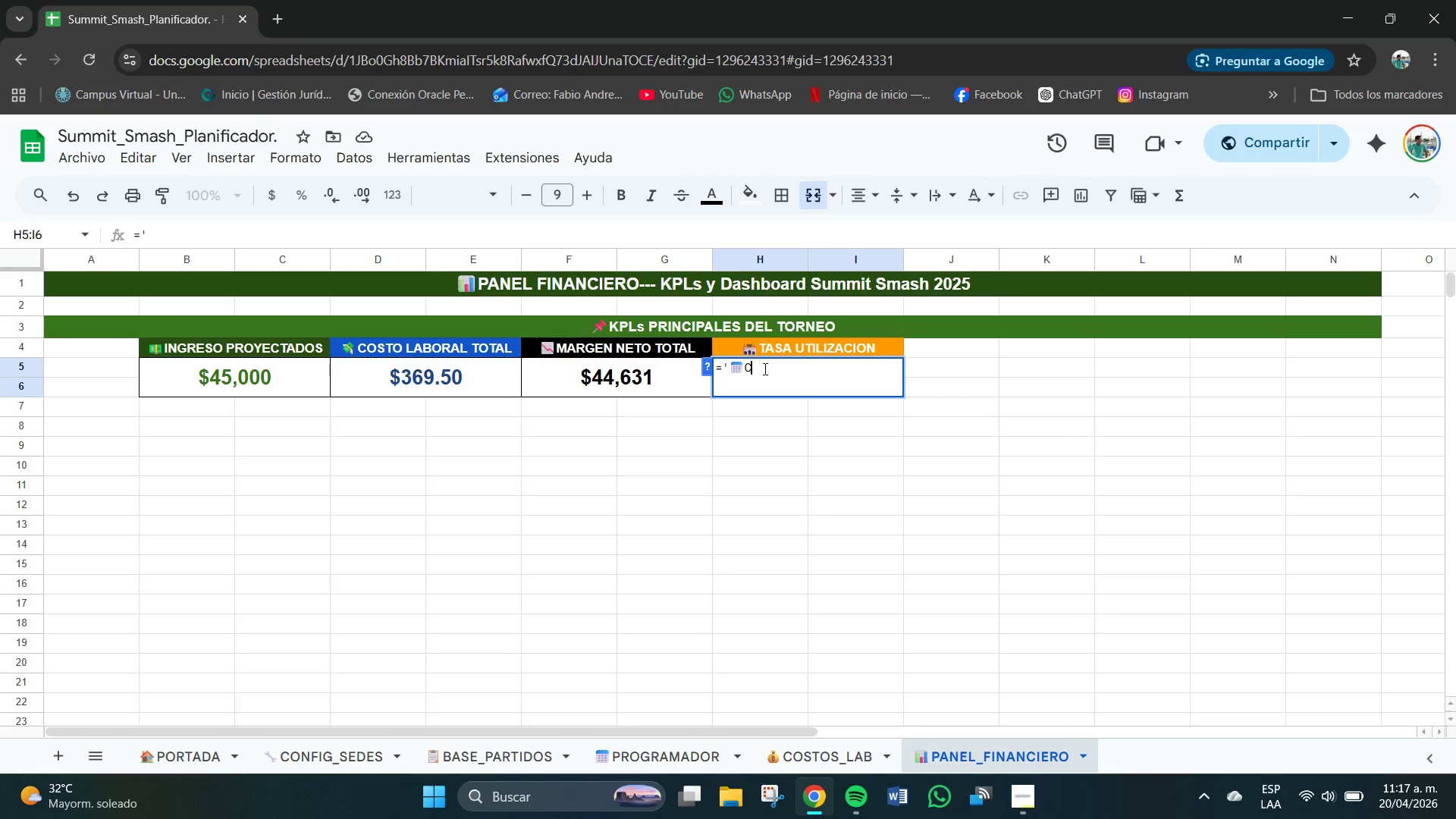 
type(CONFIG_)
key(Backspace)
key(Backspace)
key(Backspace)
key(Backspace)
key(Backspace)
key(Backspace)
key(Backspace)
type(PROGRA)
key(Backspace)
key(Backspace)
key(Backspace)
key(Backspace)
type(OGRAMADOR)
 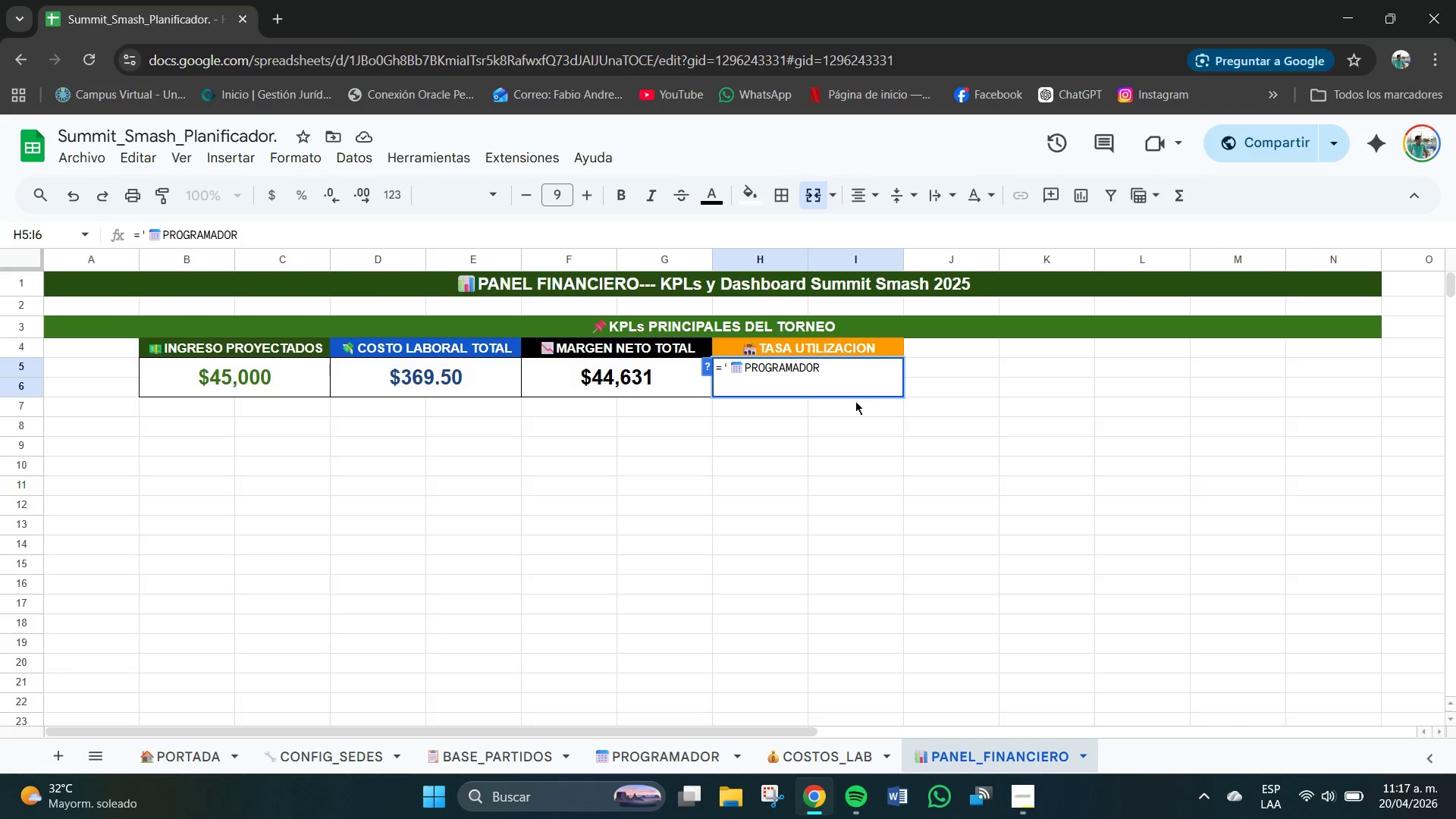 
type([!I24&)
 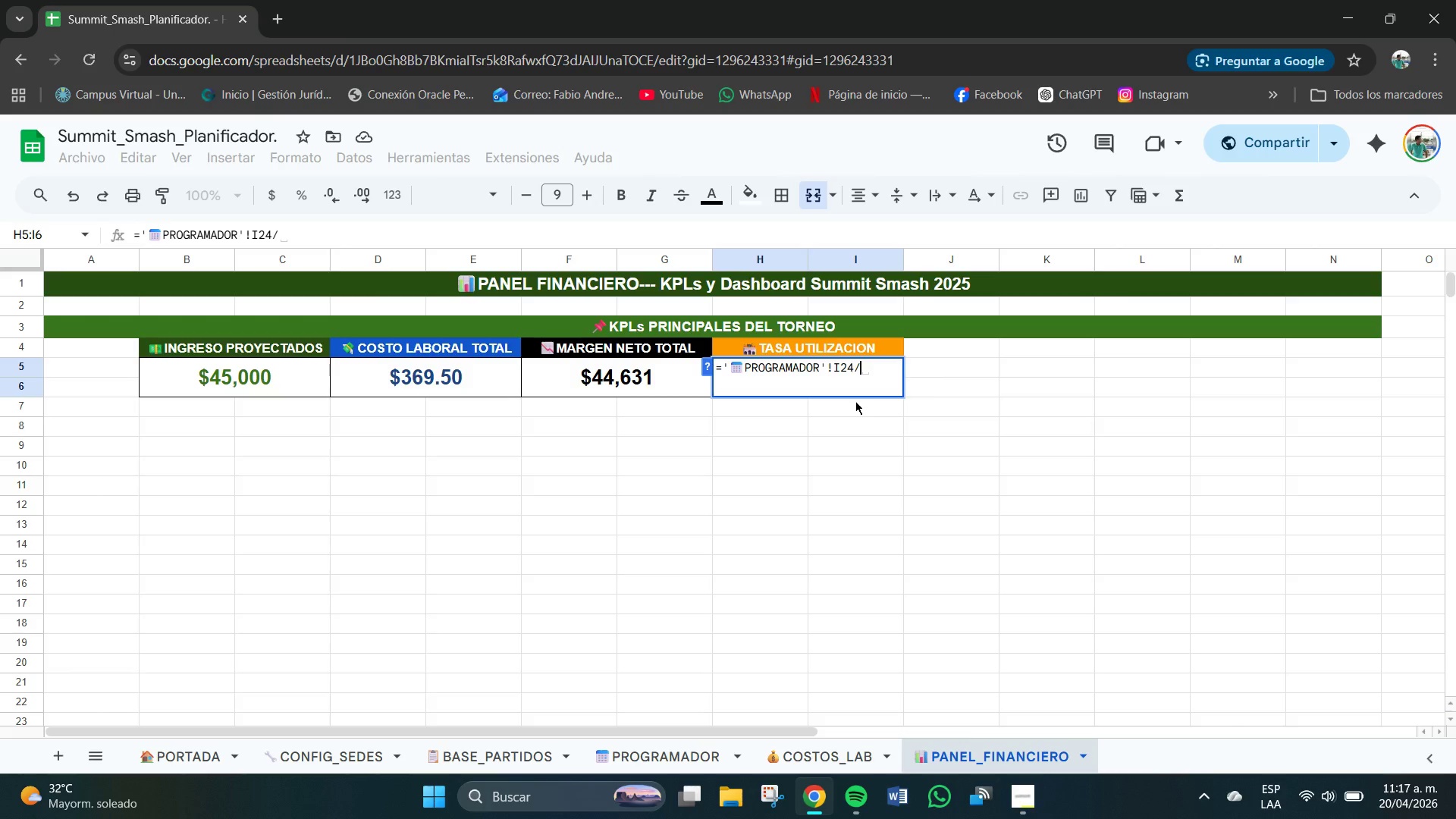 
left_click([830, 368])
 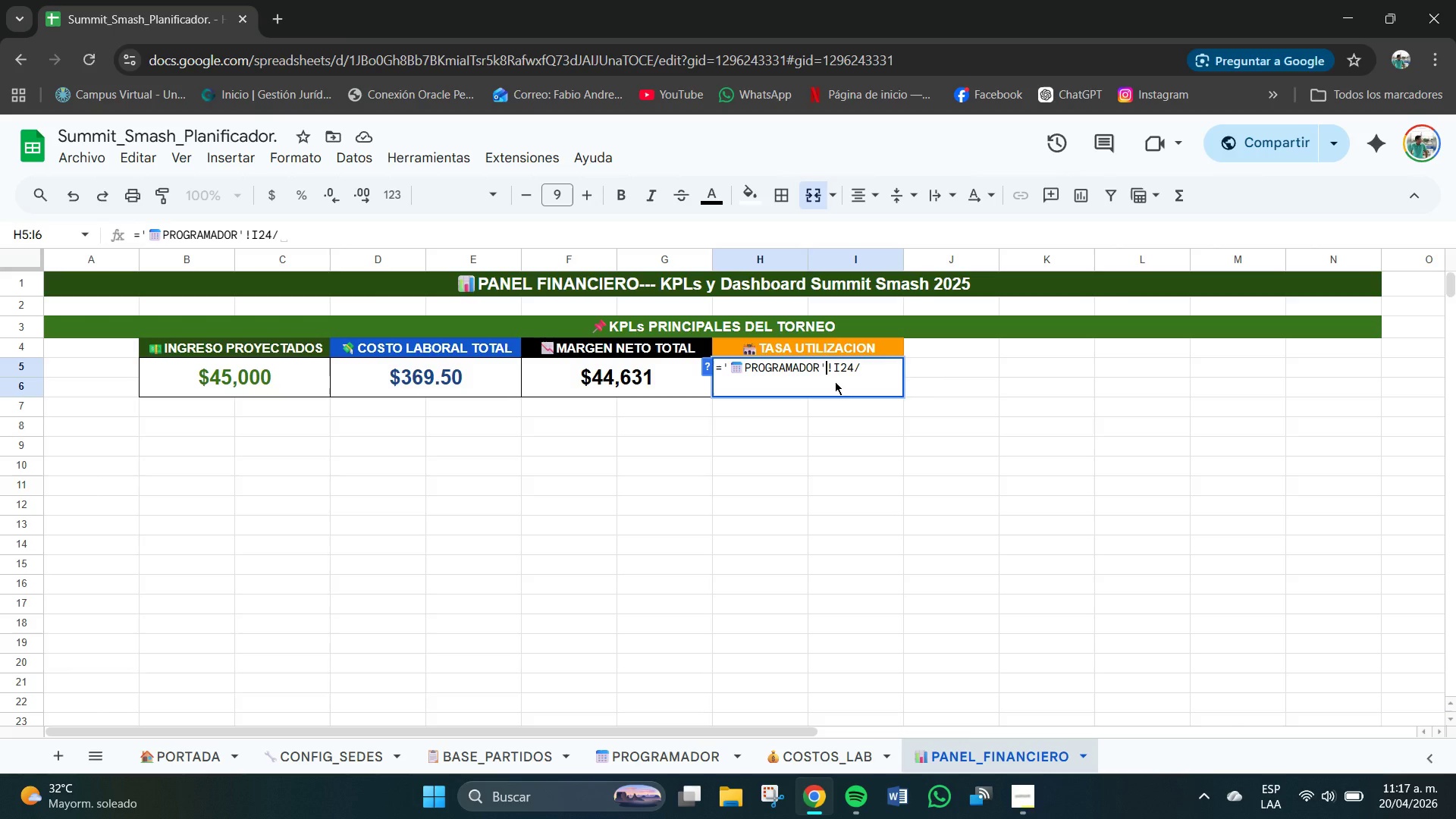 
key(Backspace)
 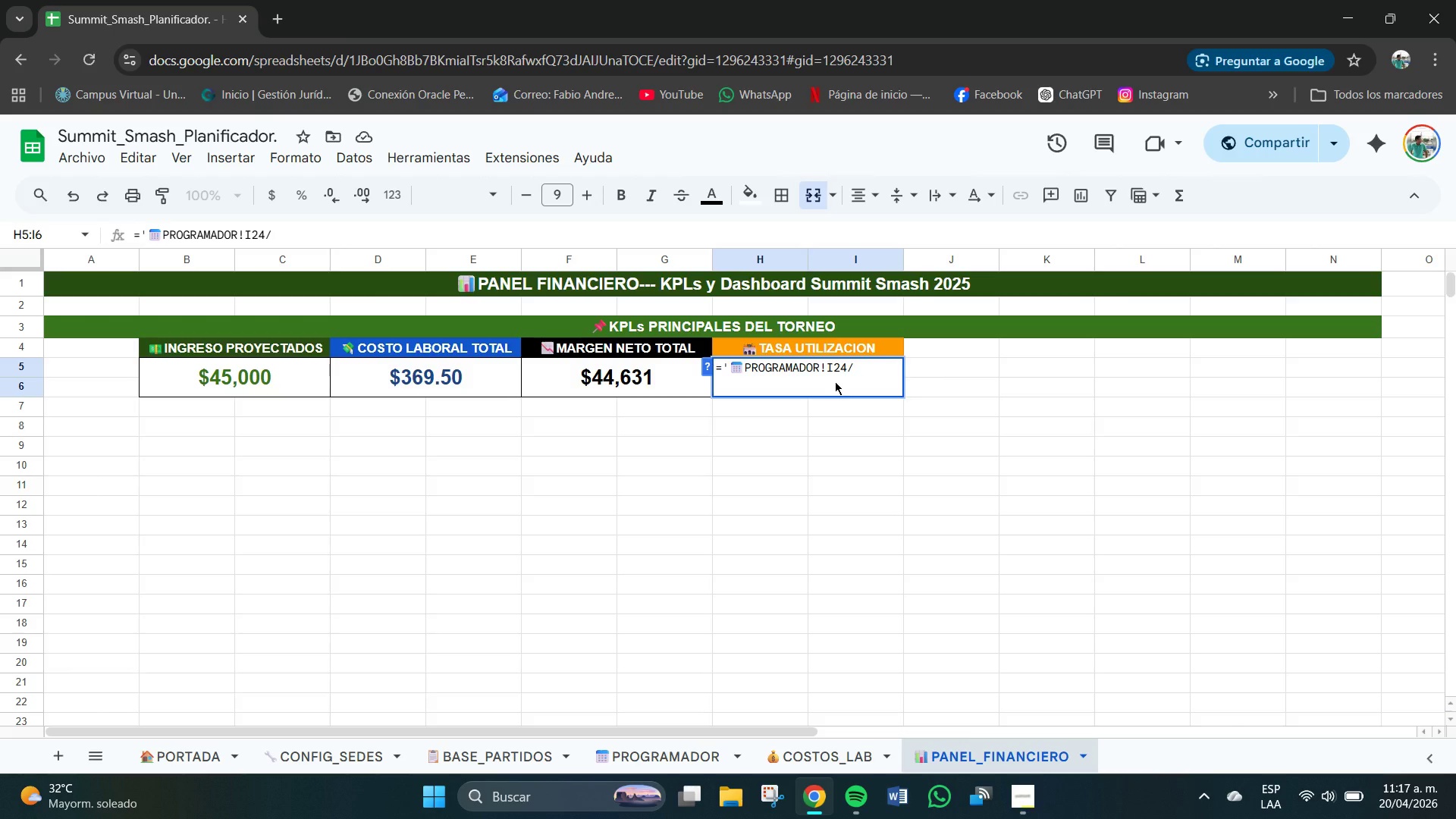 
key(BracketLeft)
 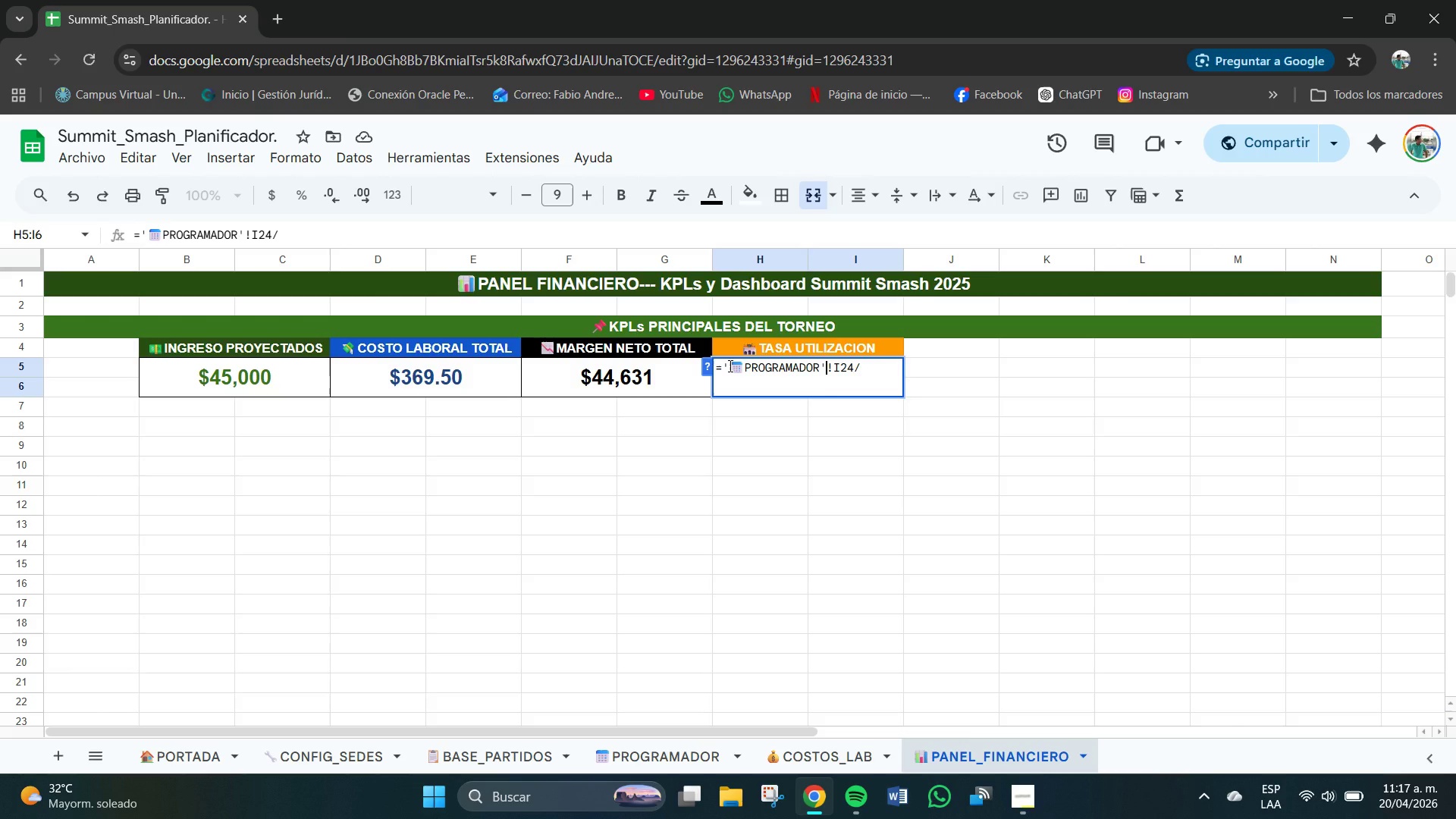 
wait(8.49)
 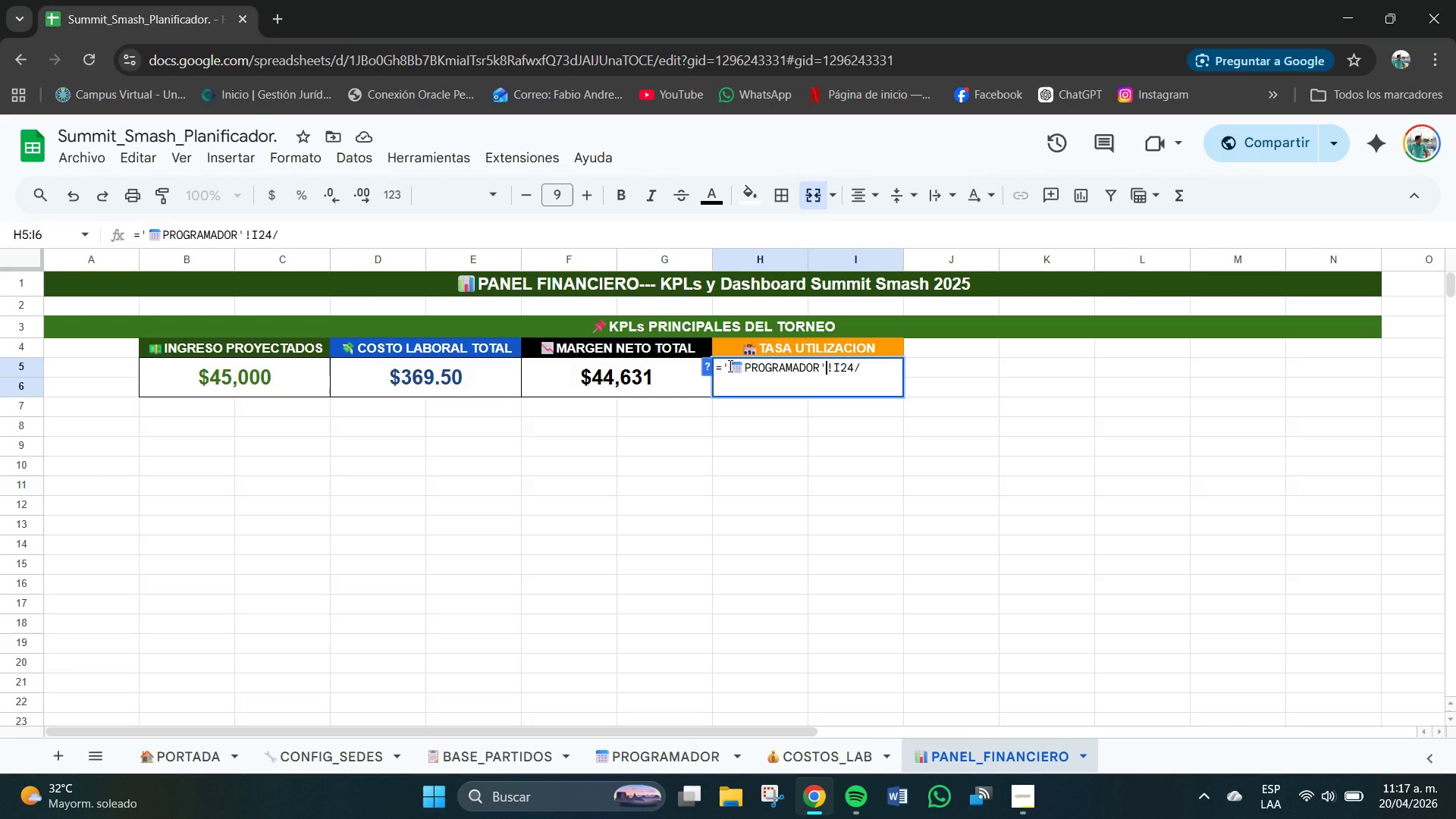 
double_click([871, 369])
 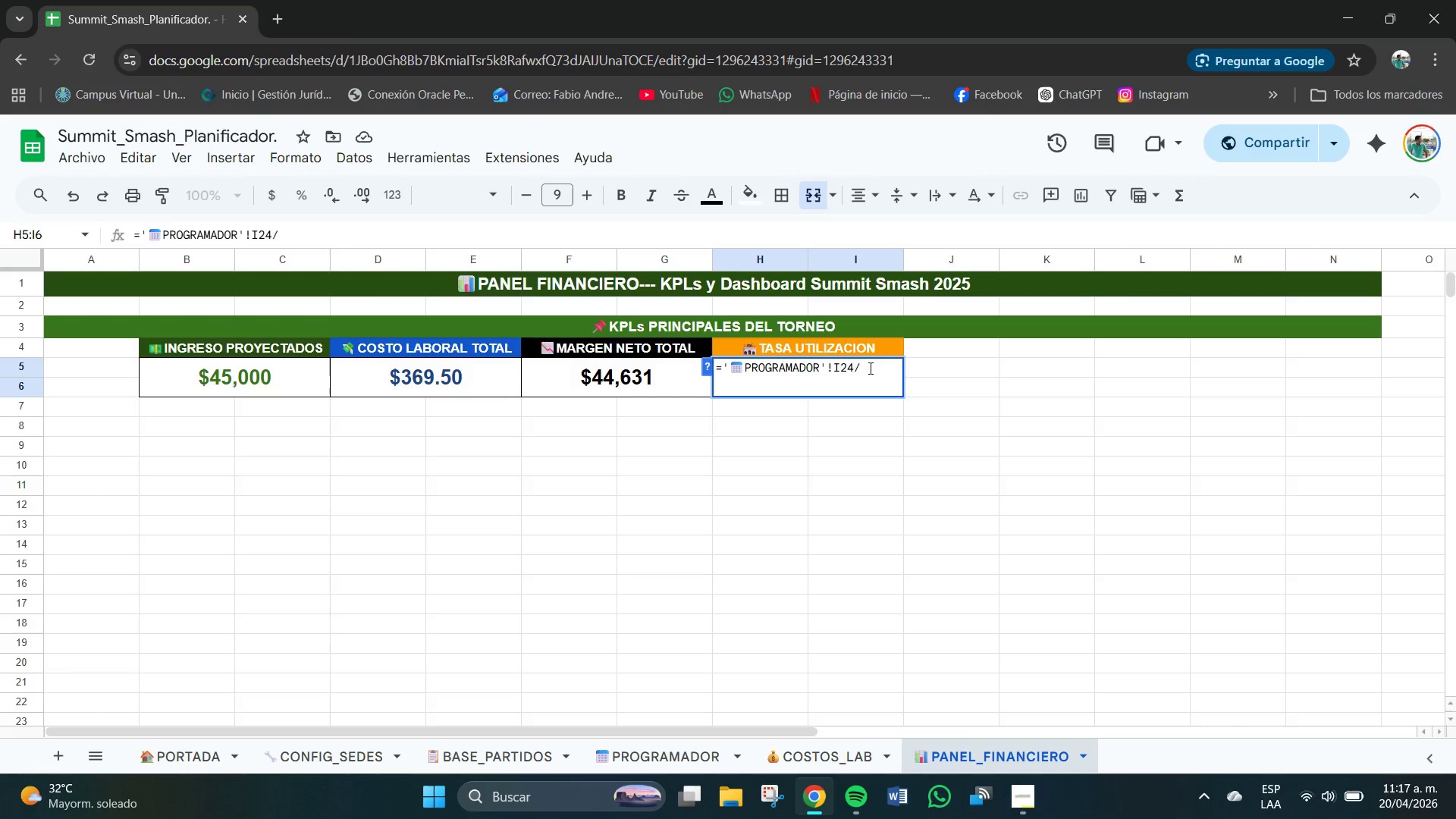 
key(Backspace)
 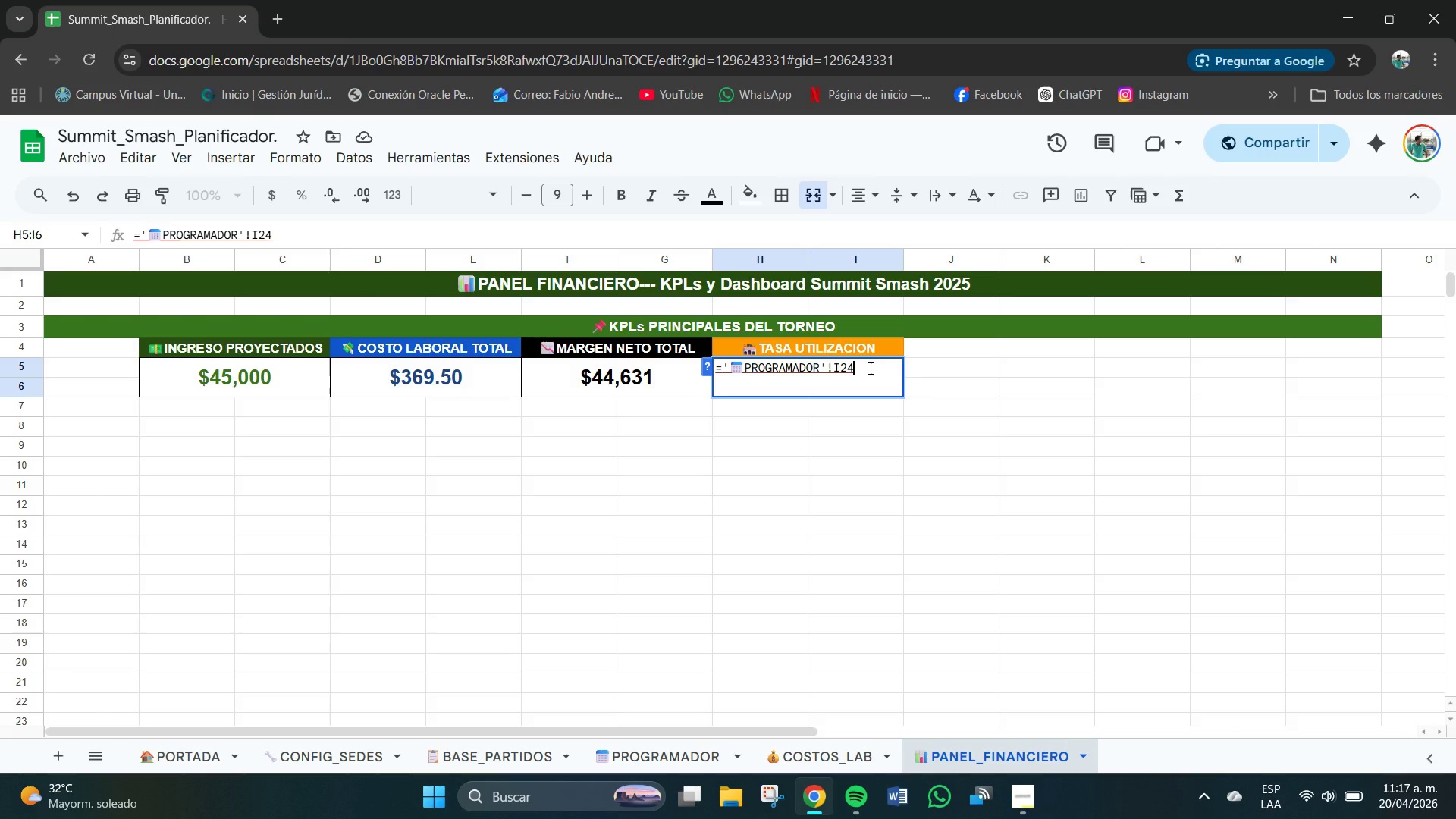 
wait(11.78)
 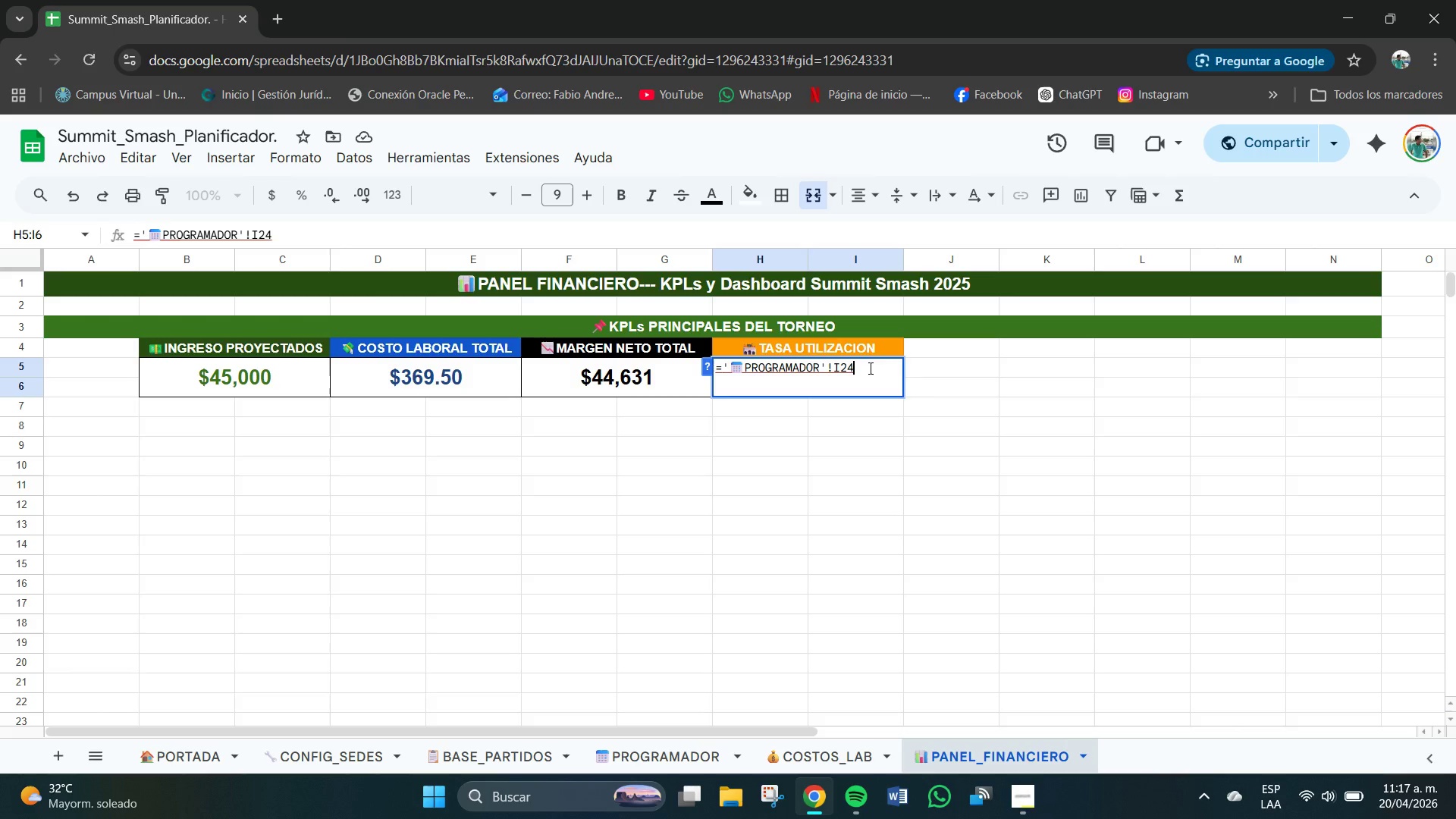 
key(Backspace)
 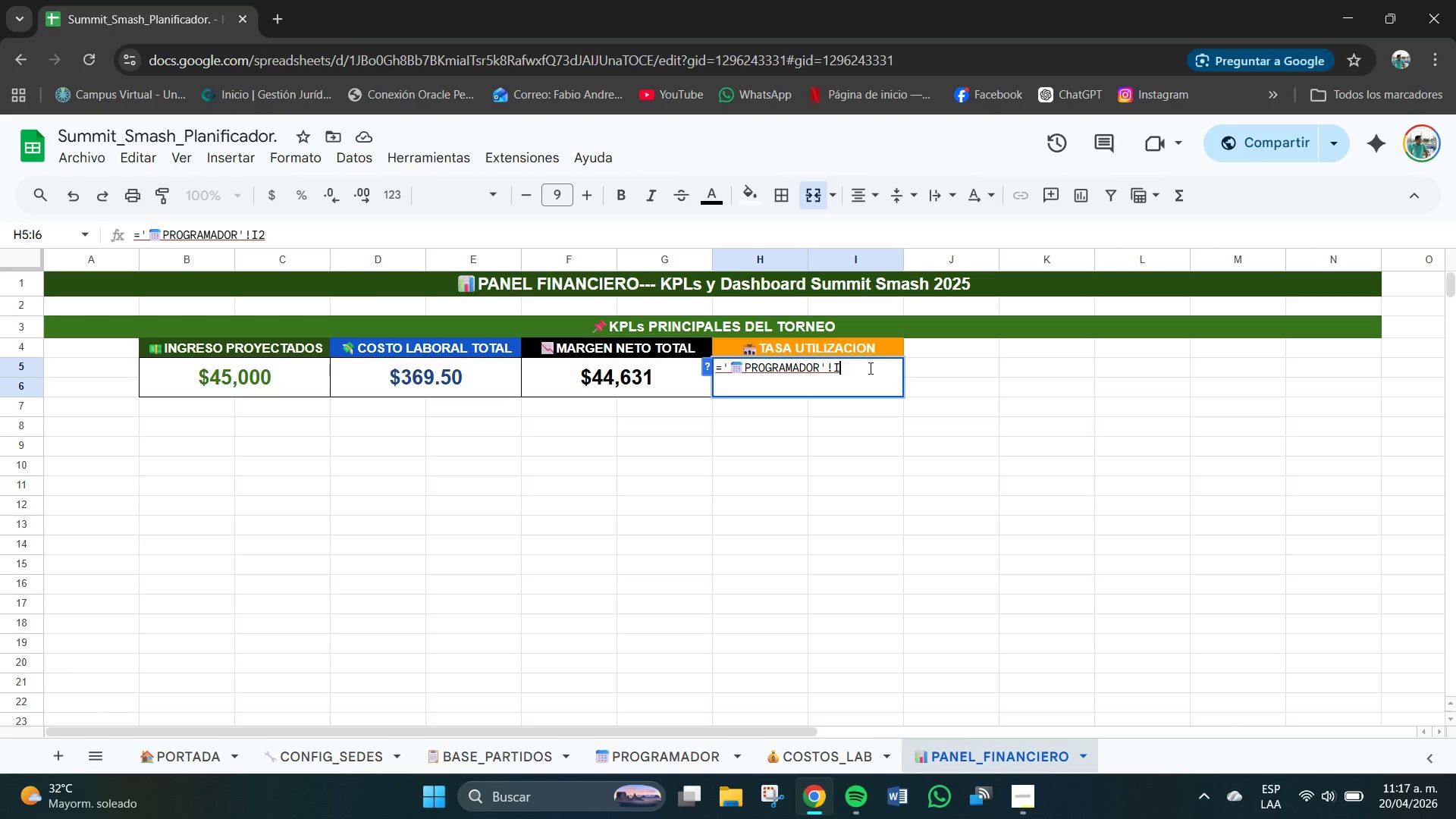 
key(Backspace)
 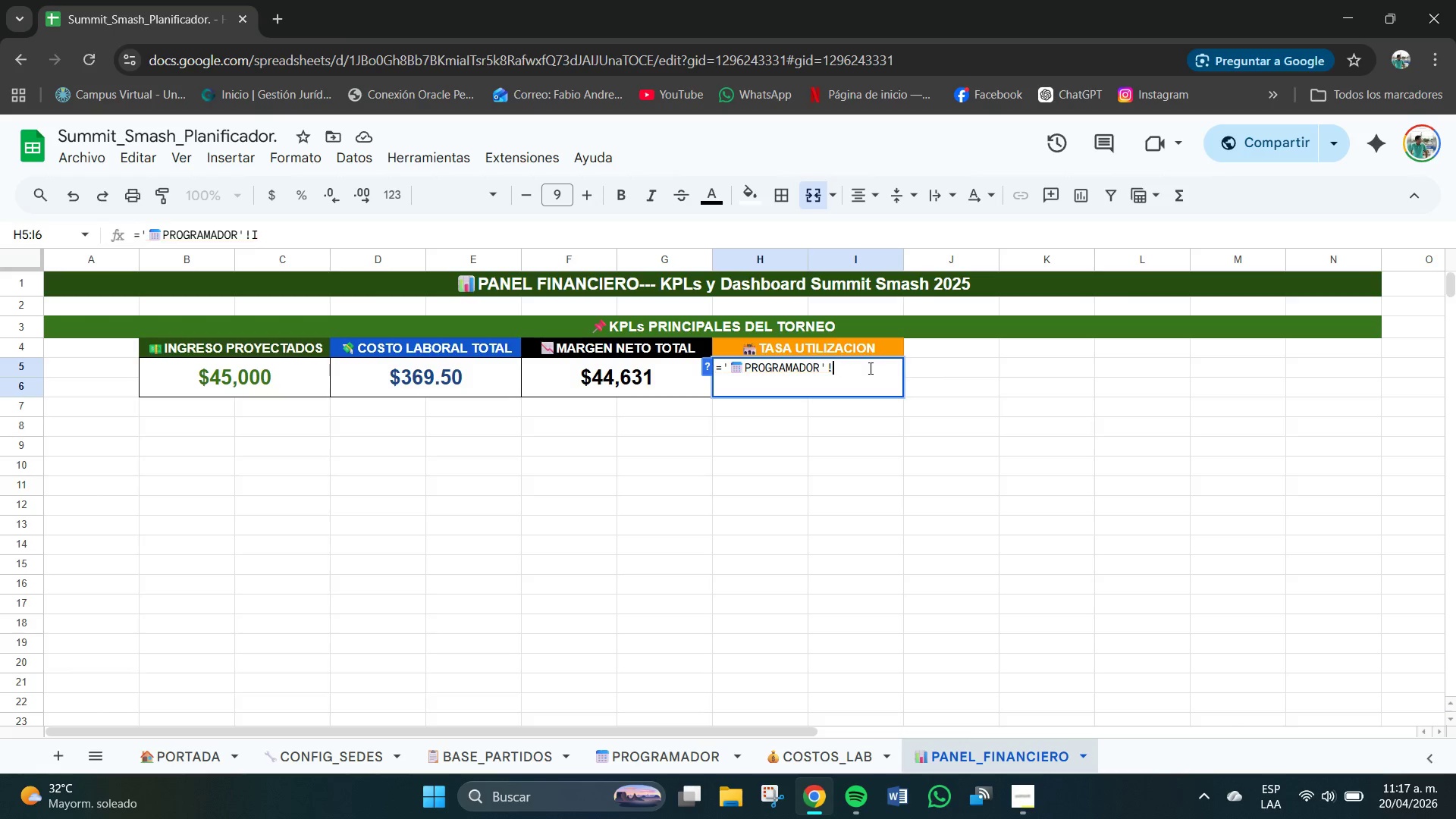 
key(Backspace)
 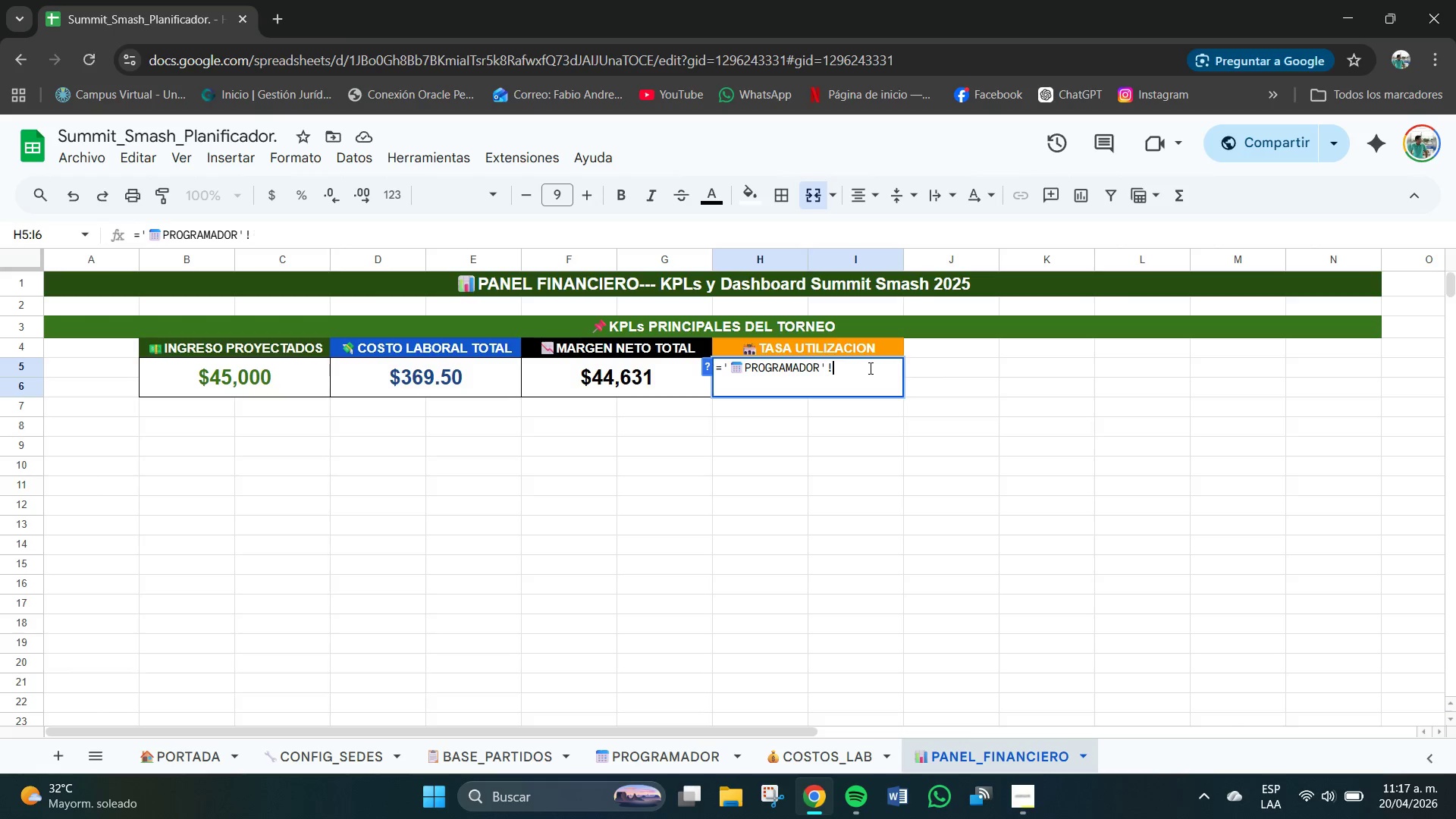 
key(Backspace)
 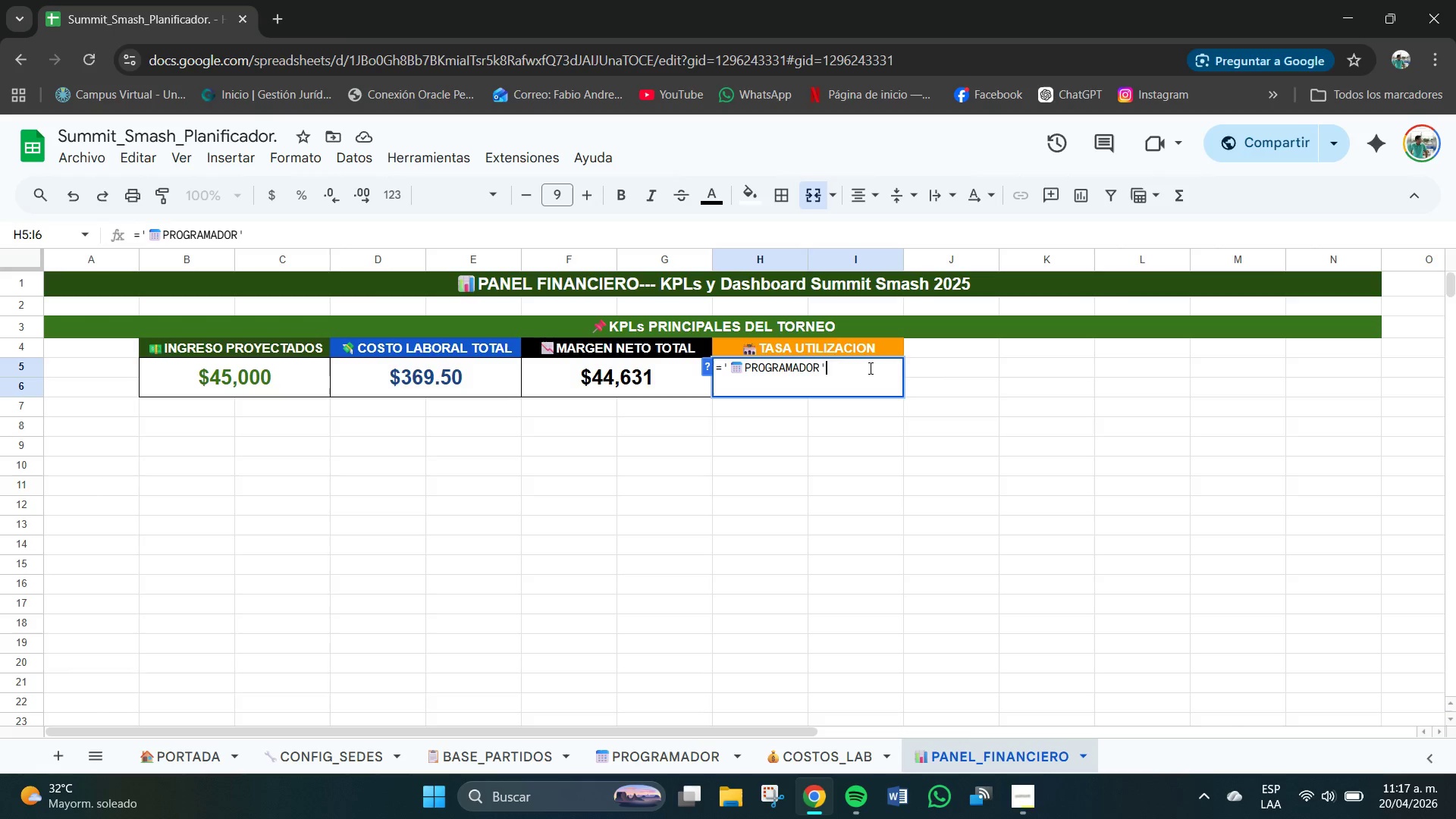 
key(Backspace)
 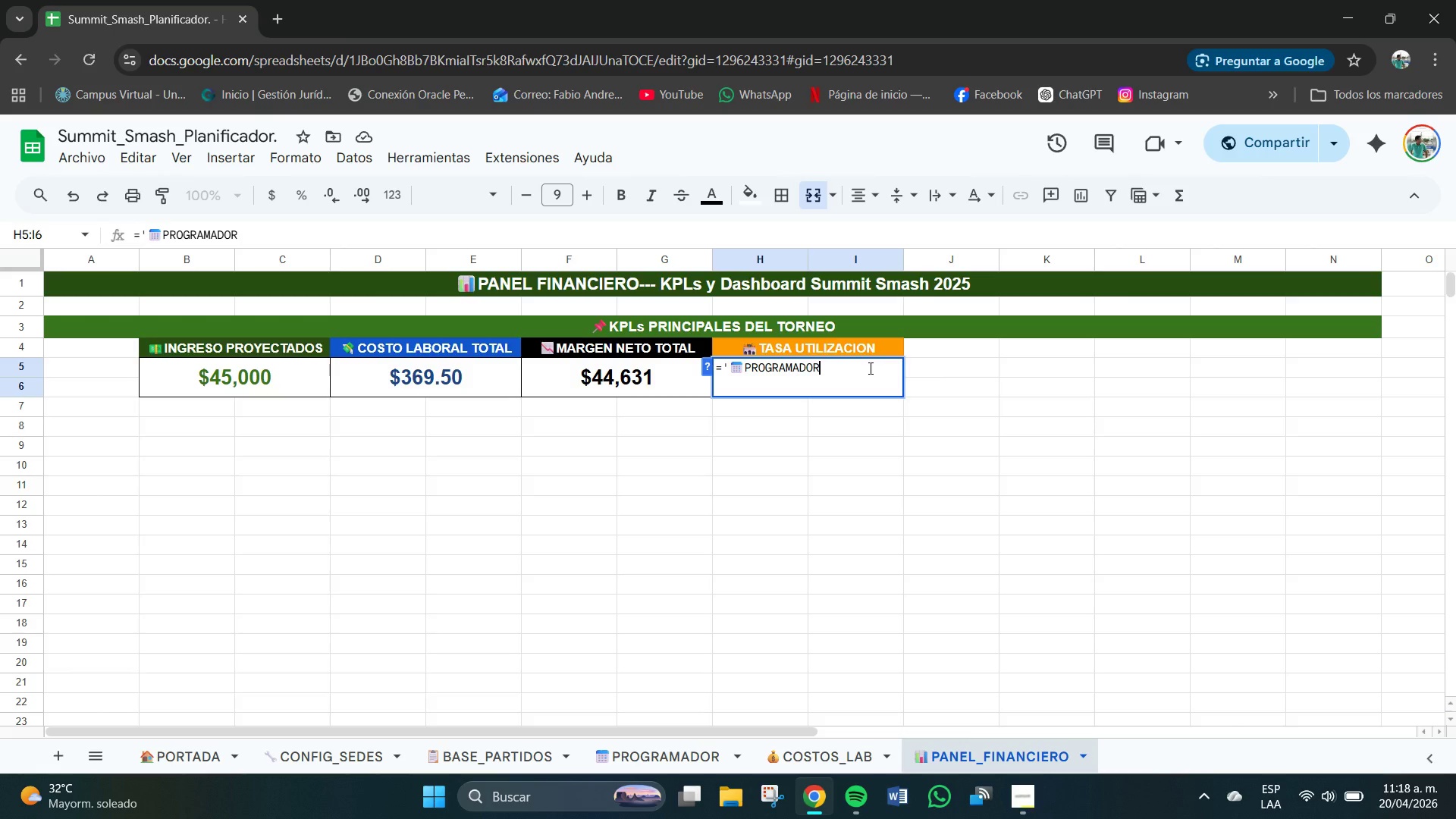 
wait(7.59)
 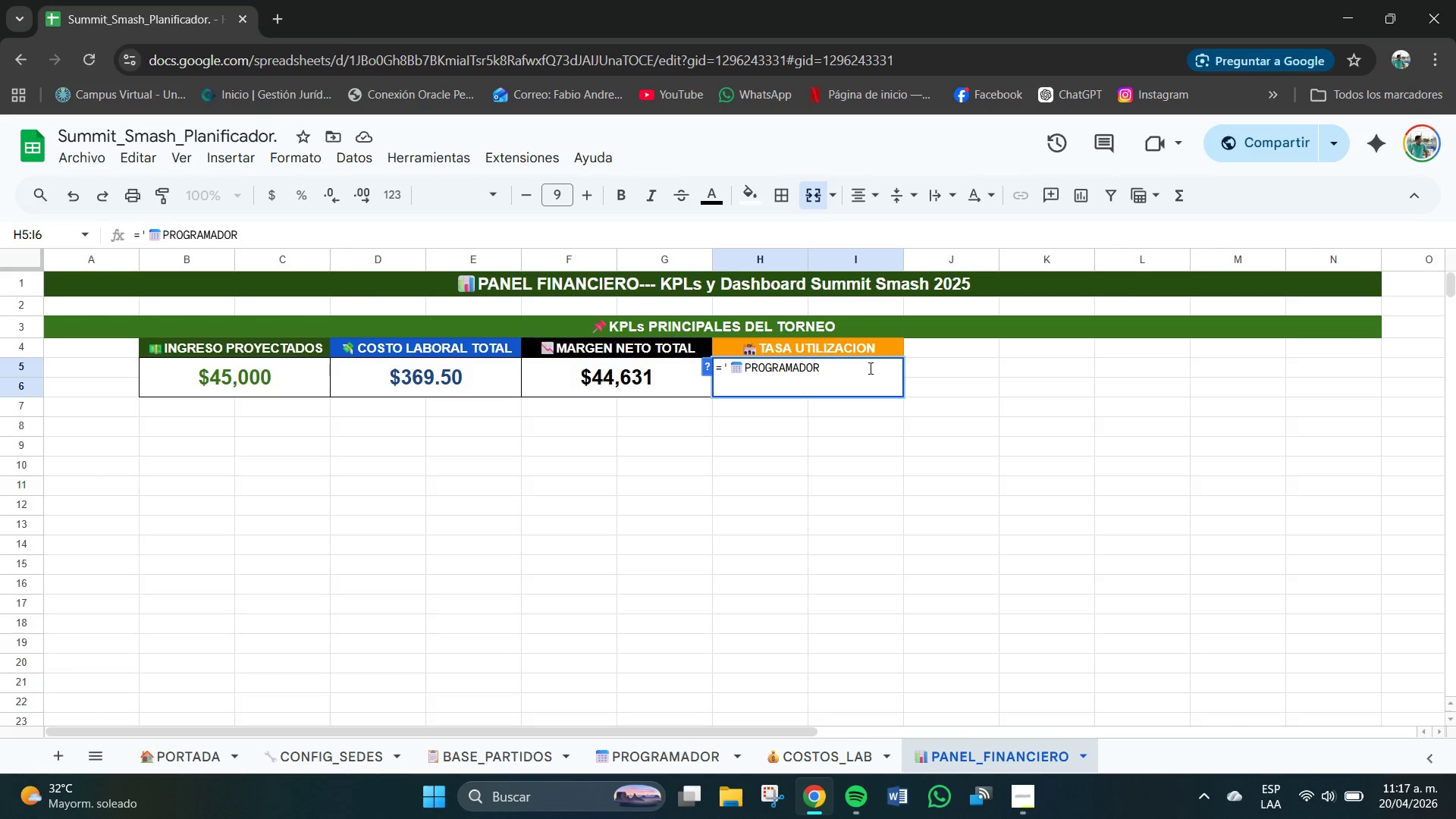 
key(BracketLeft)
 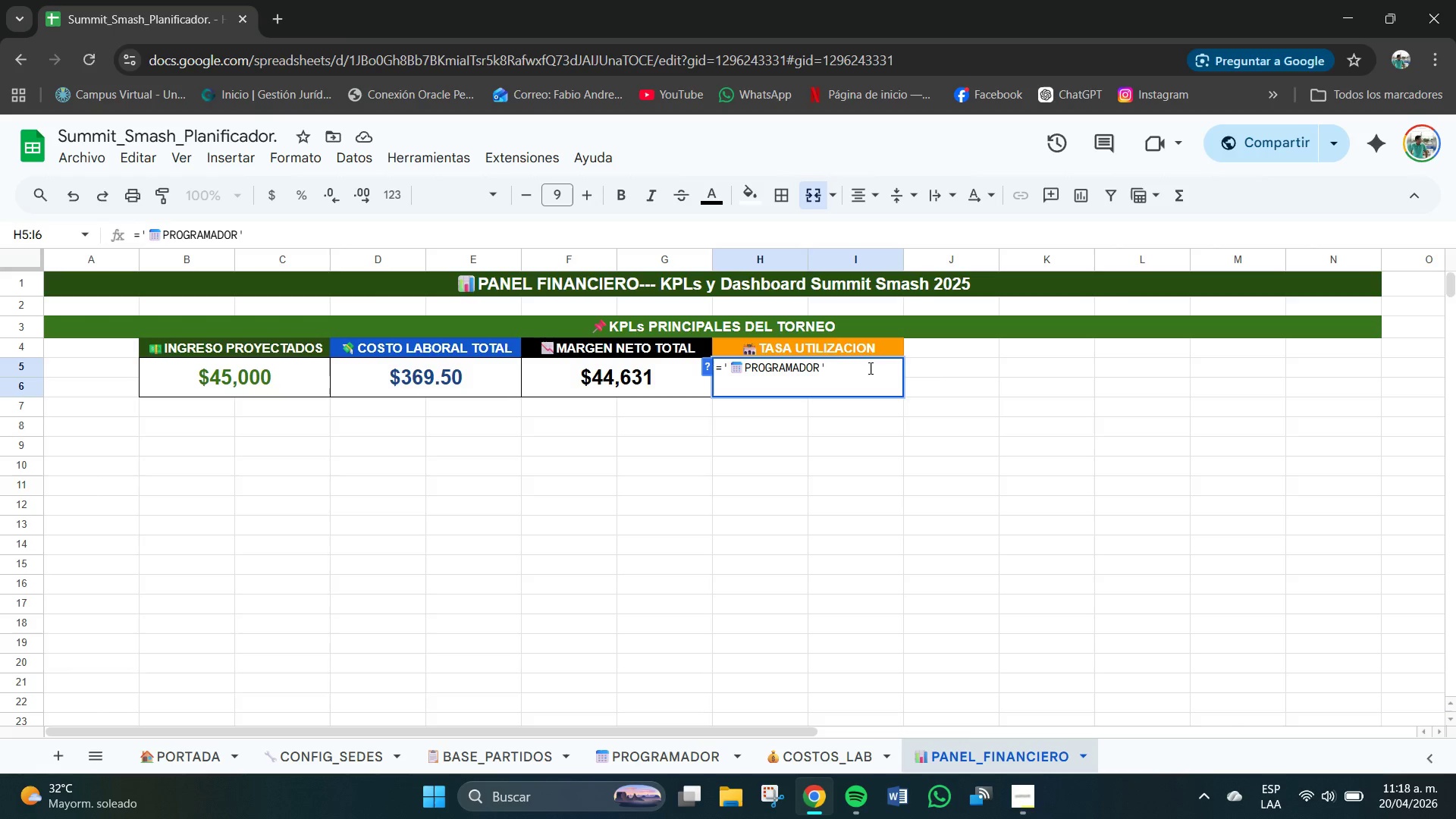 
type(@)
key(Backspace)
type(!I24)
 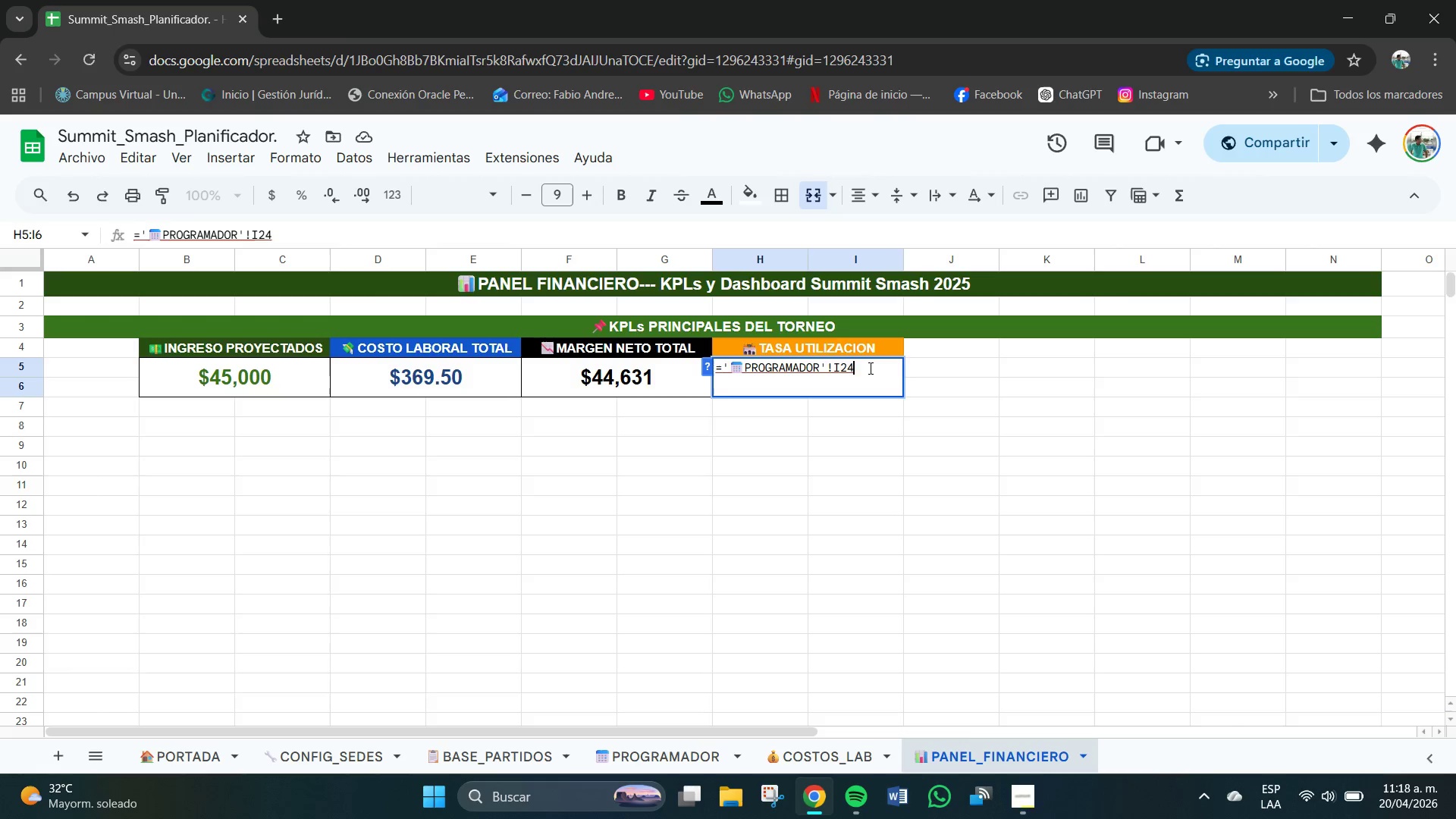 
wait(13.78)
 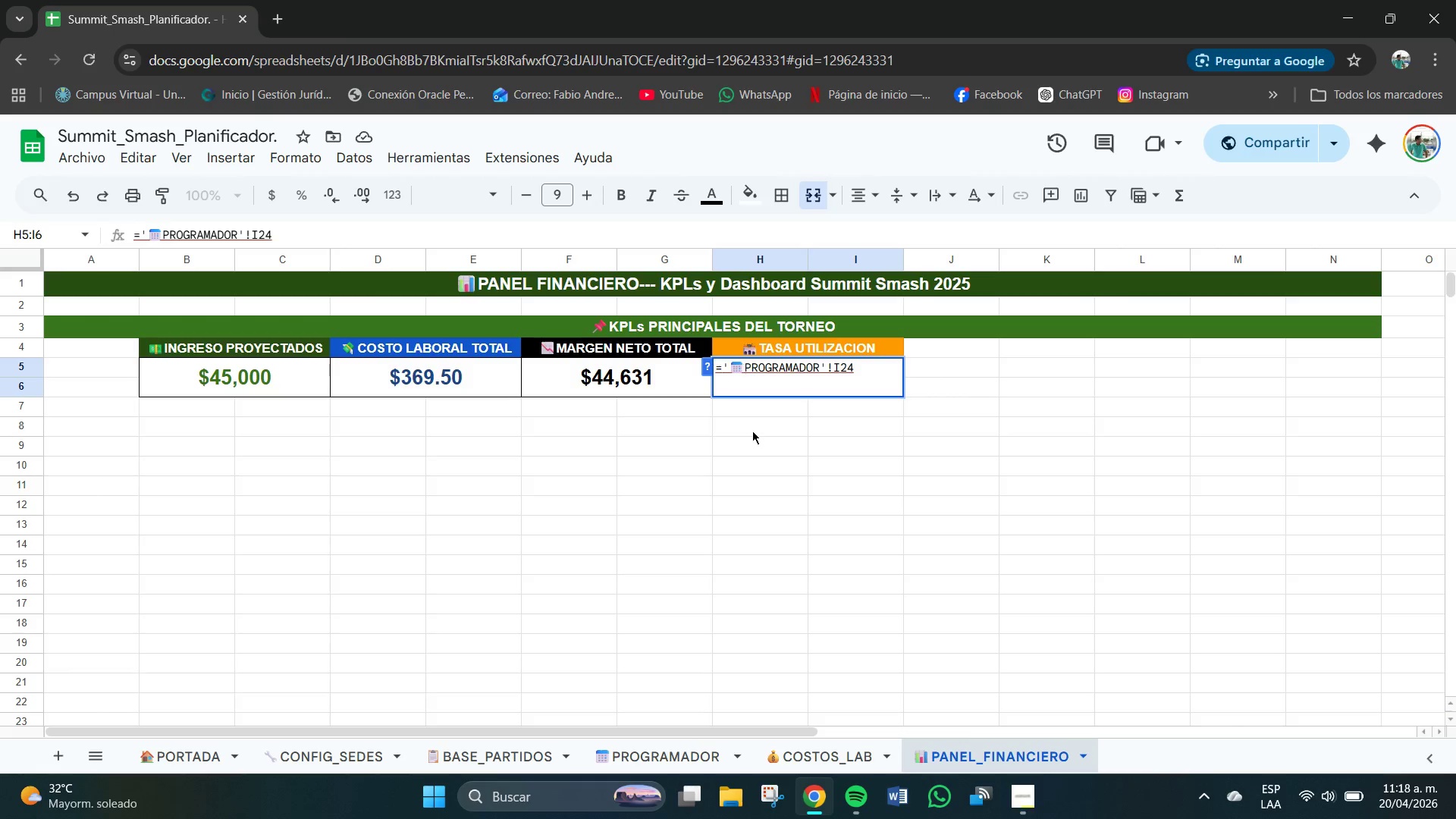 
key(Shift+7)
 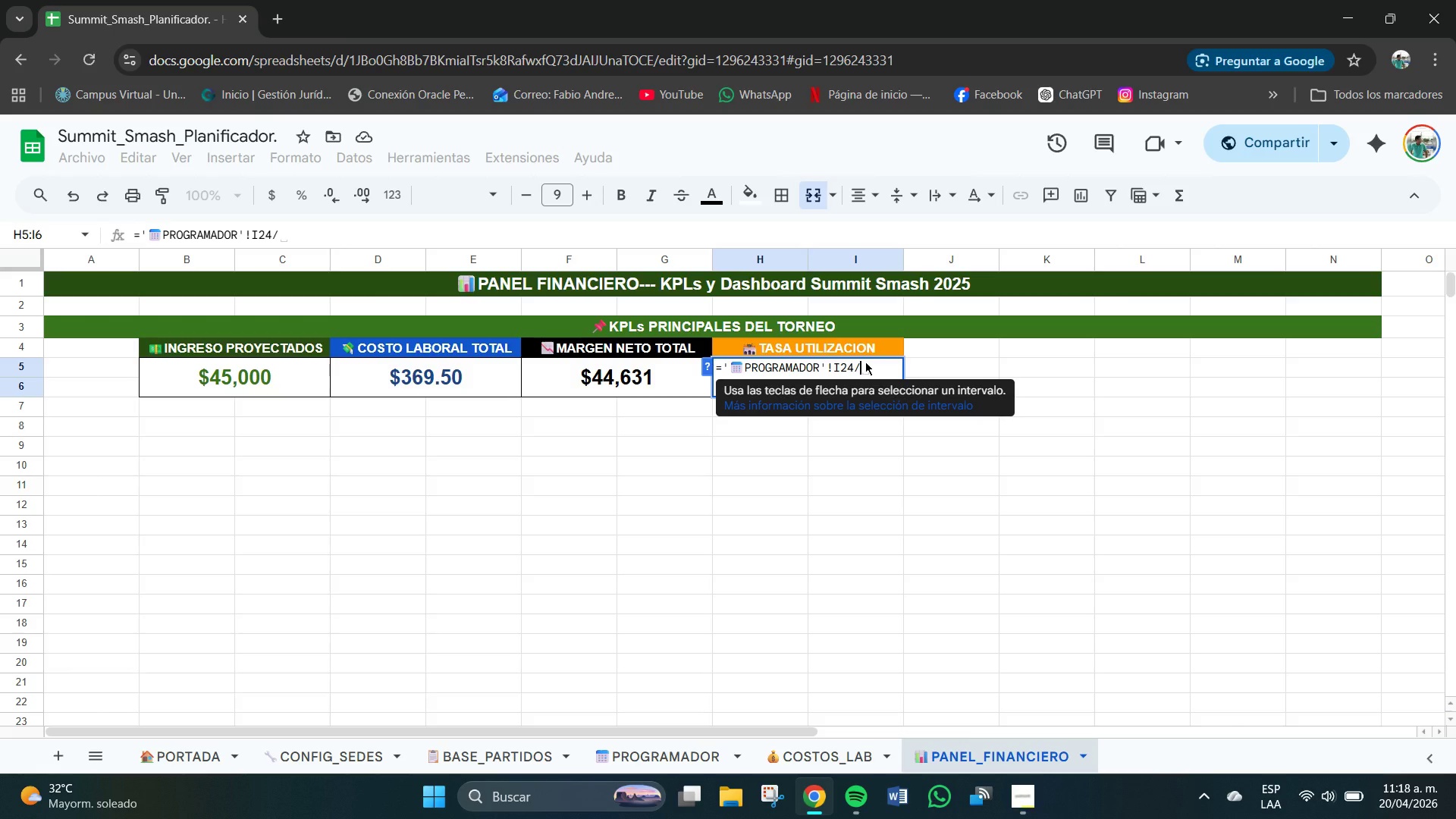 
key(Meta+MetaLeft)
 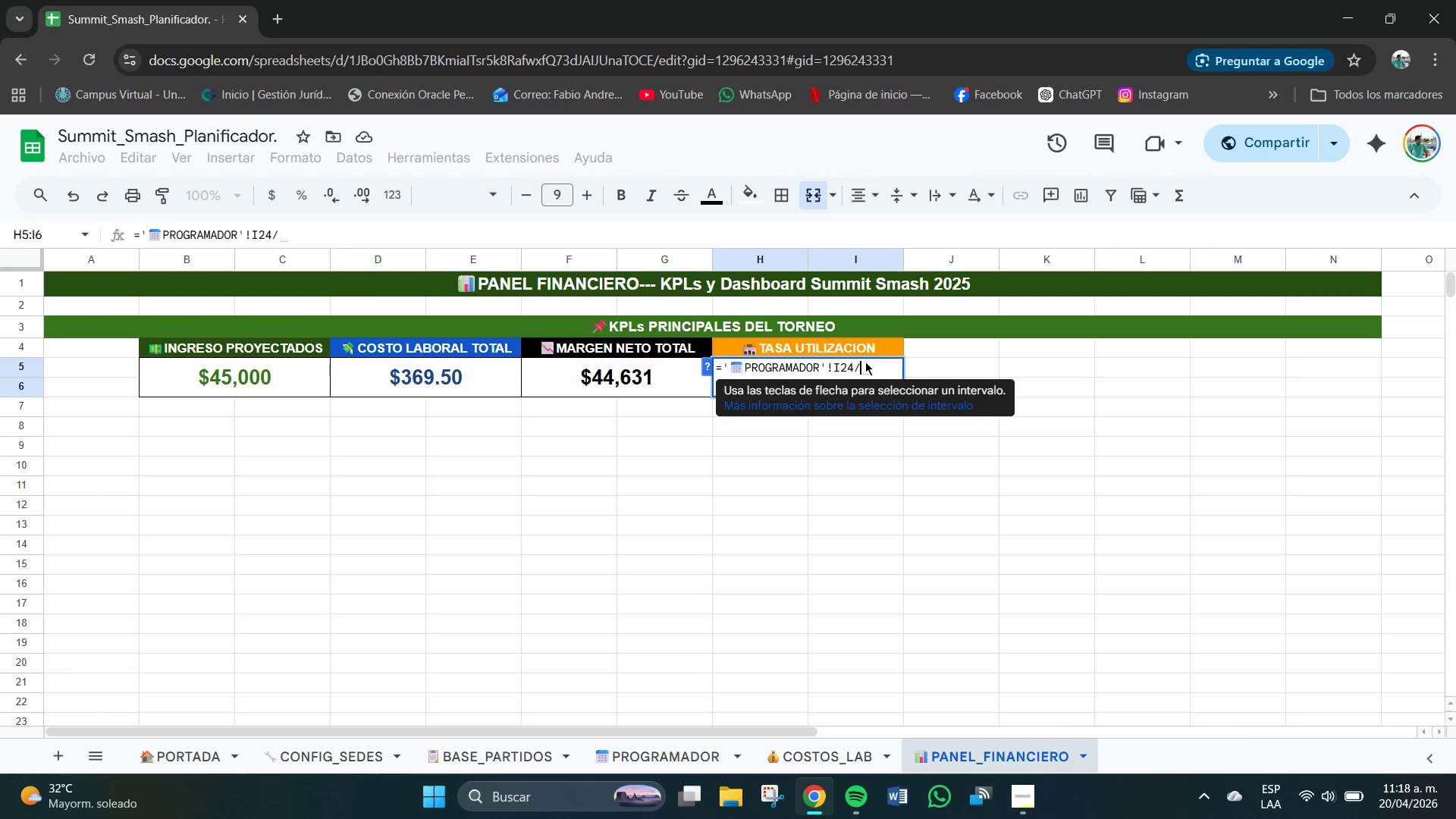 
key(Meta+V)
 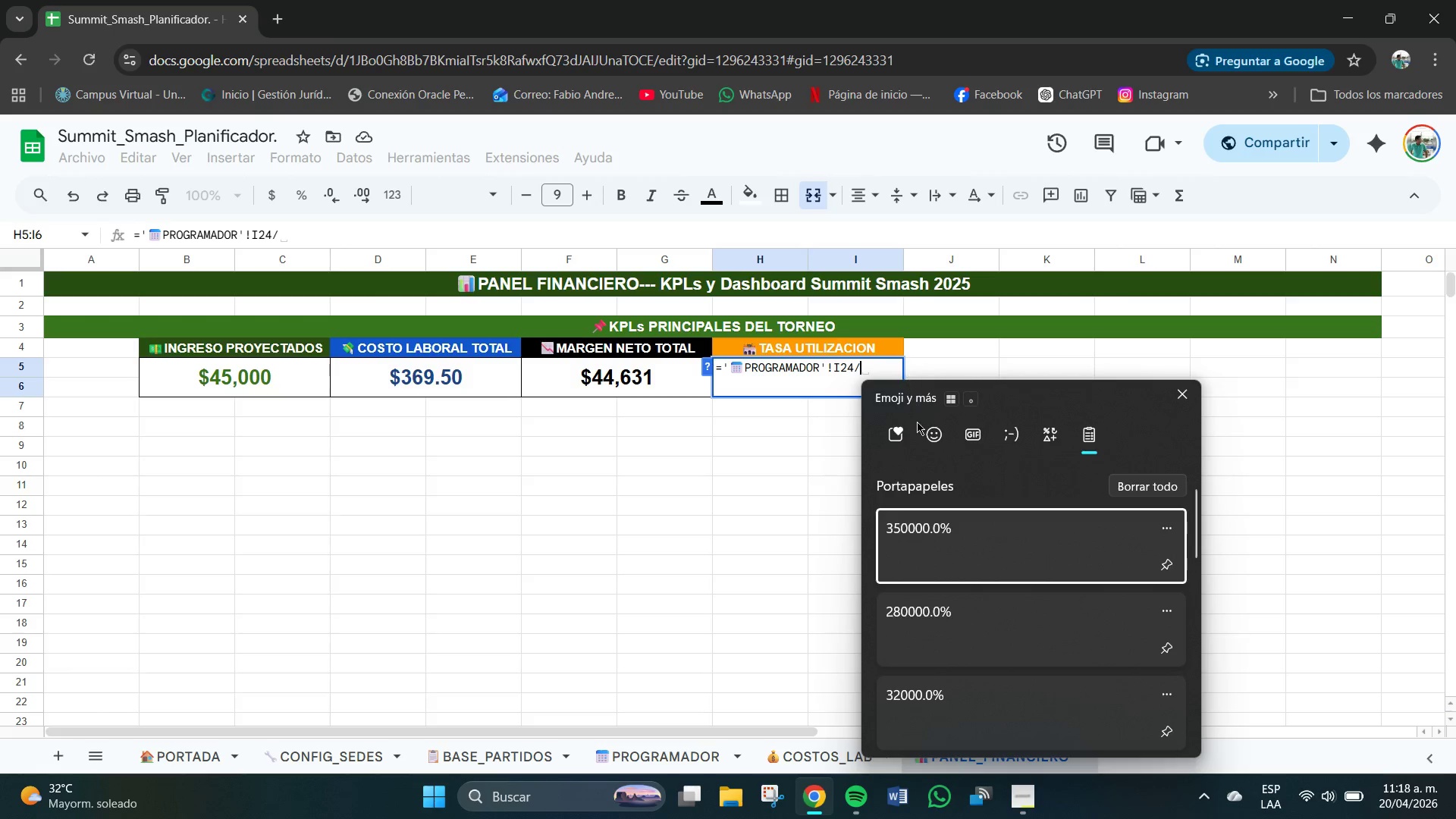 
left_click([937, 431])
 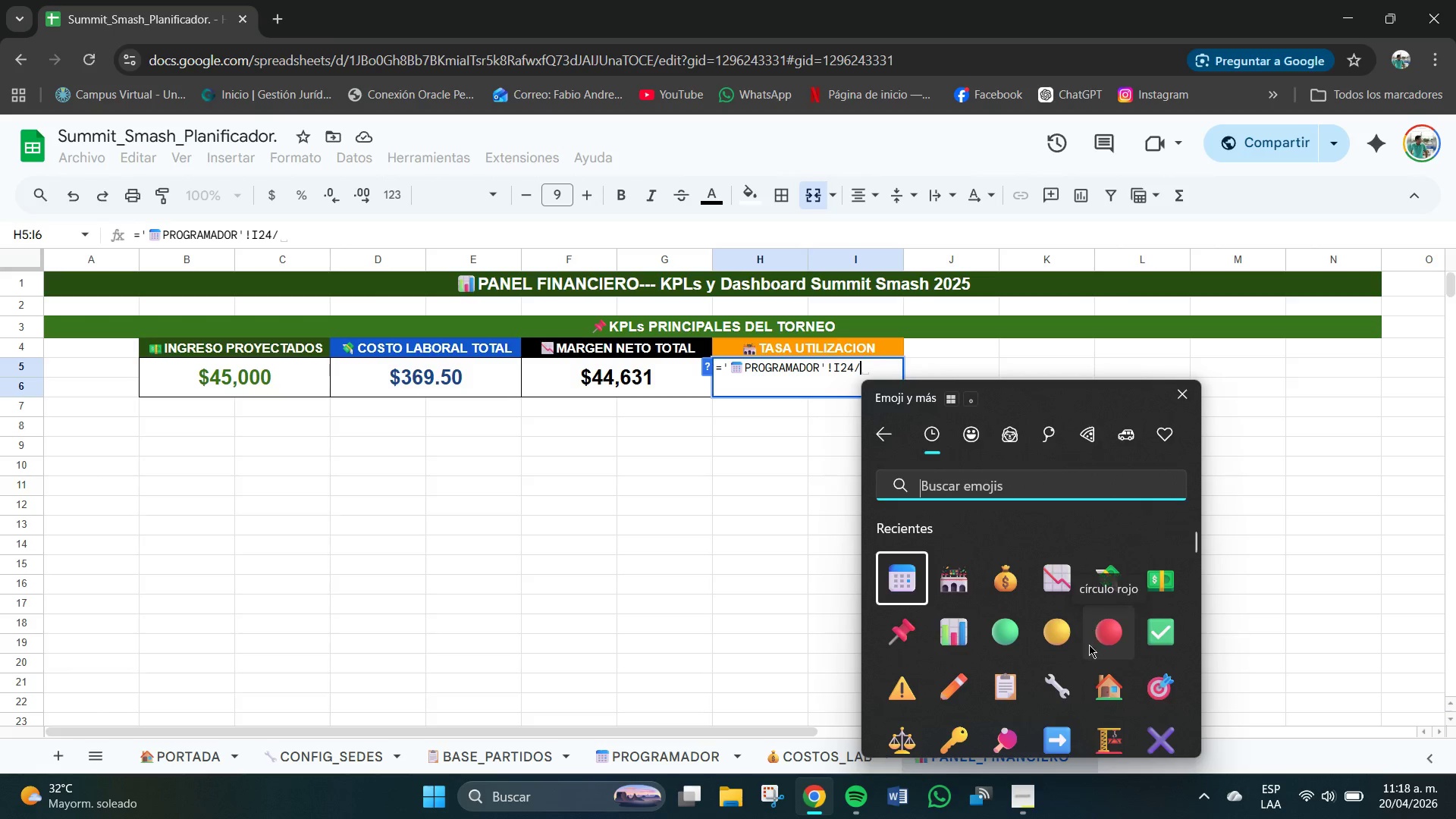 
left_click([1065, 689])
 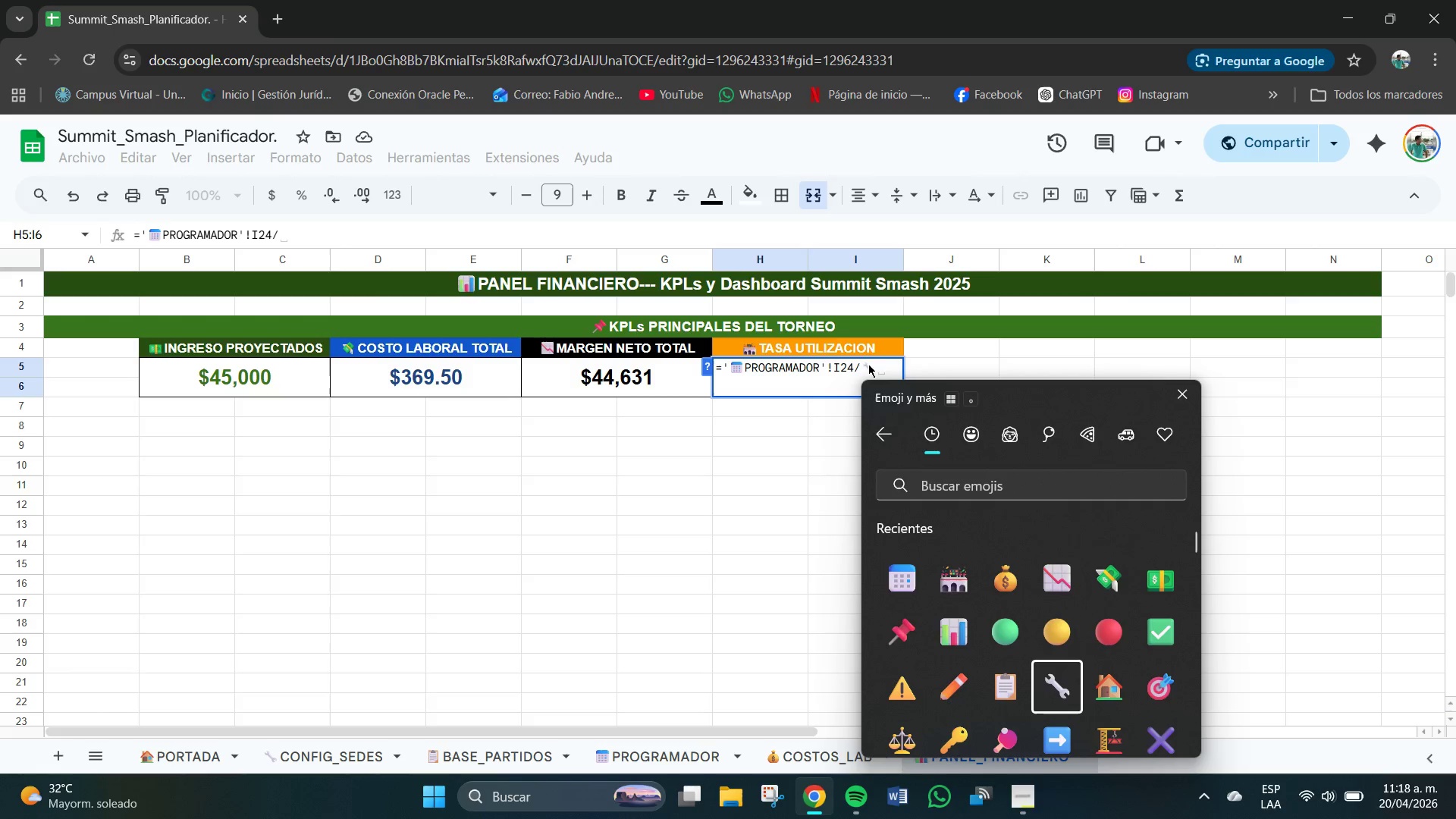 
left_click([881, 364])
 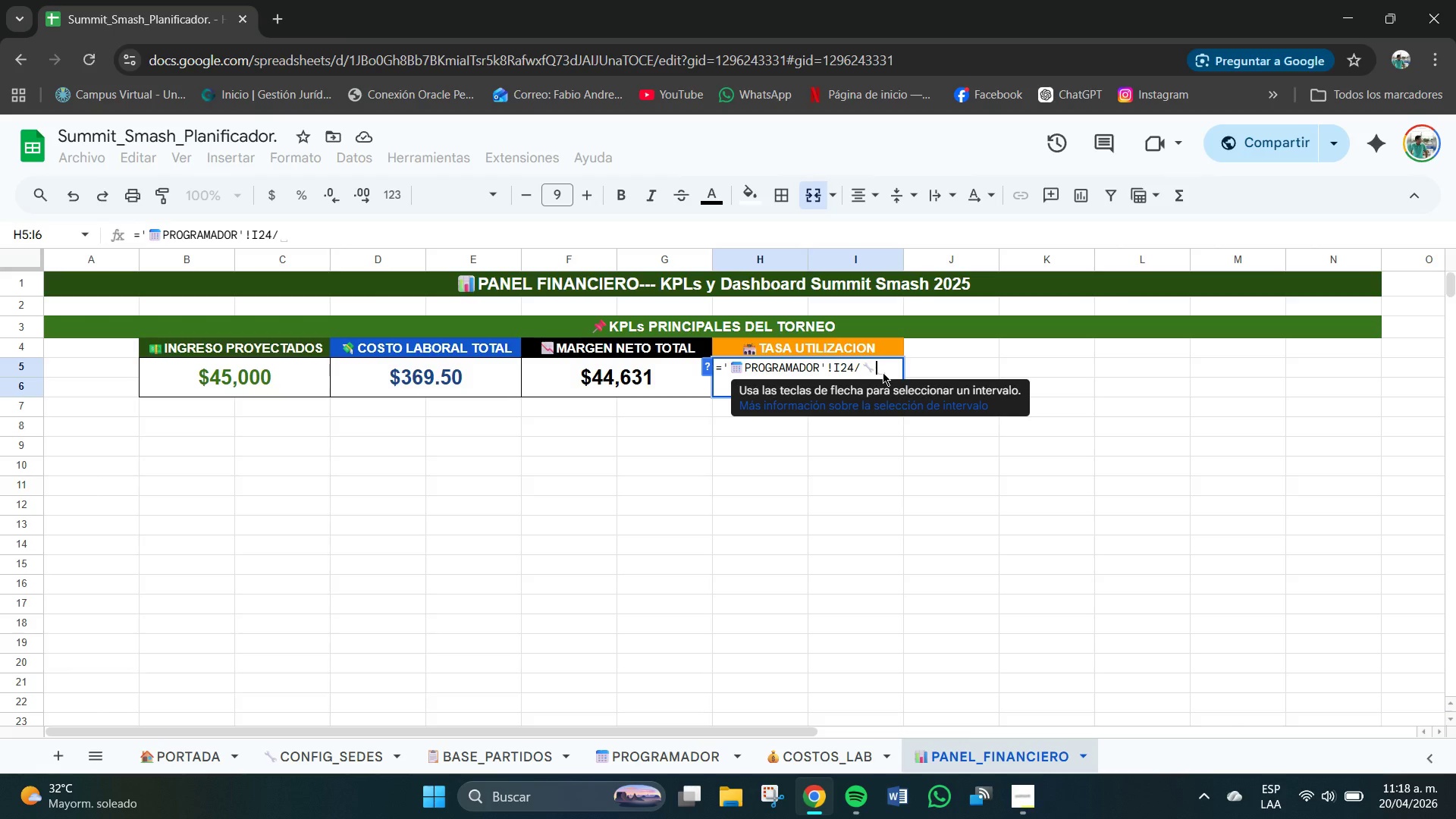 
wait(5.02)
 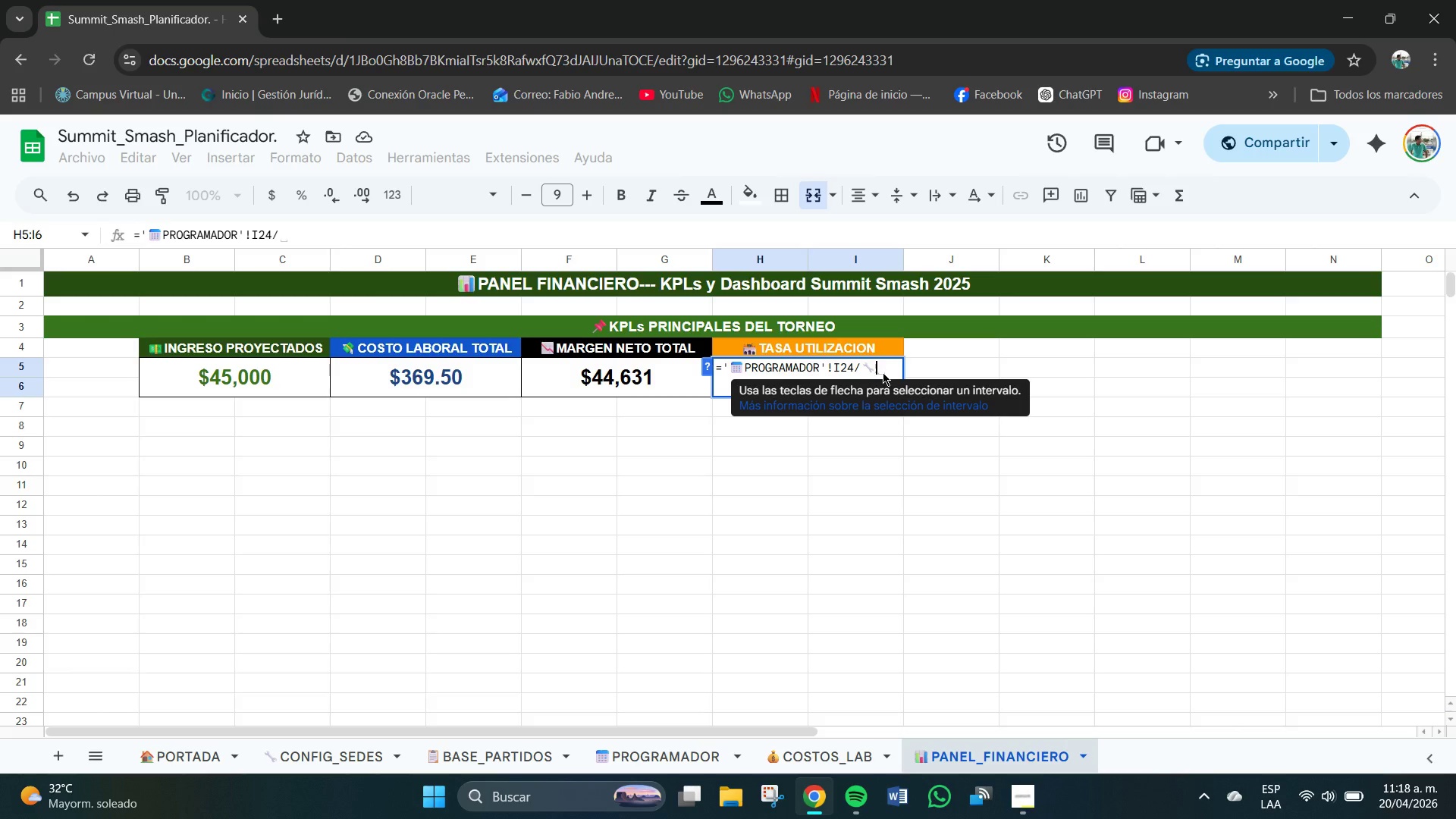 
left_click([863, 369])
 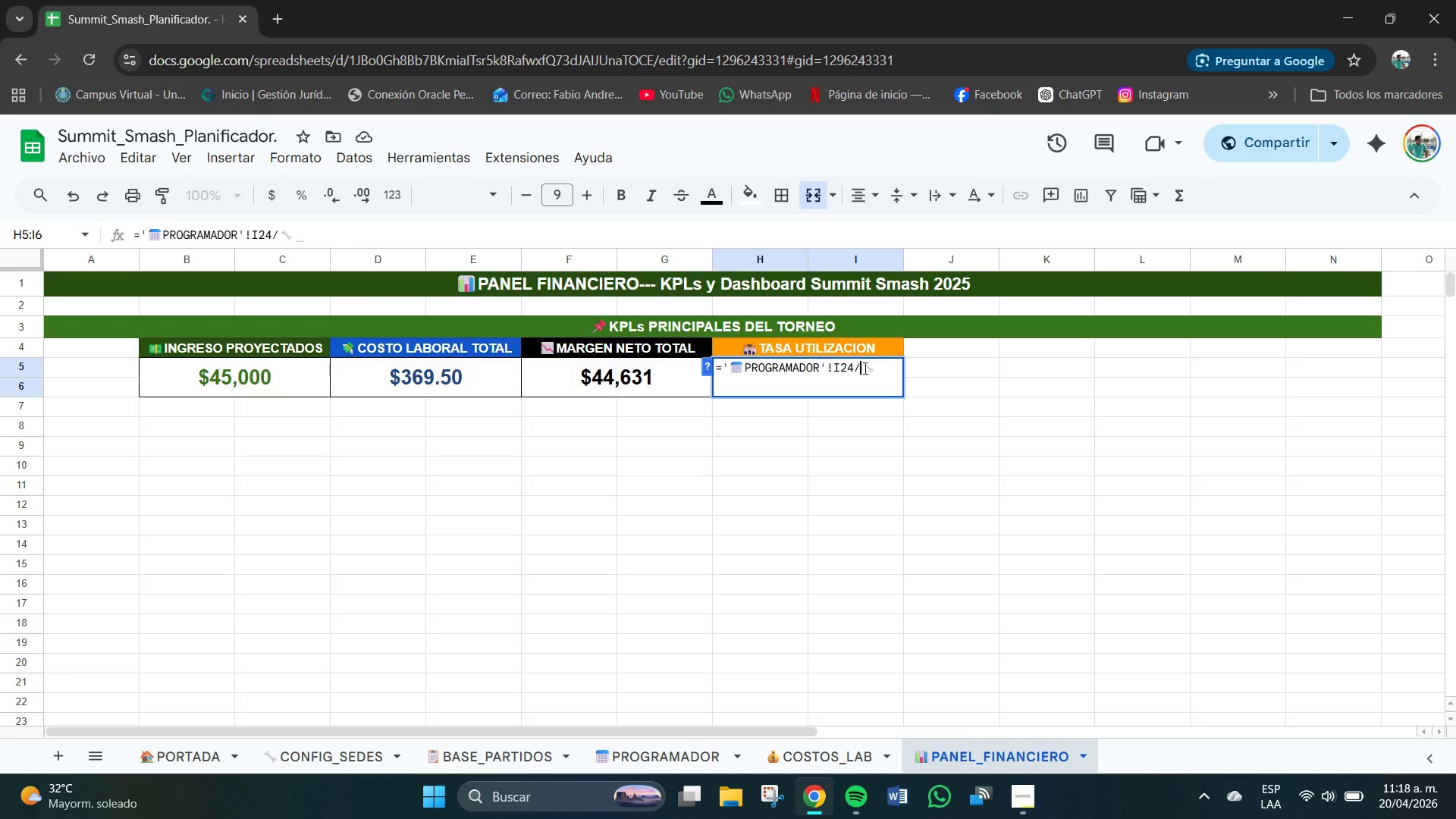 
key(BracketLeft)
 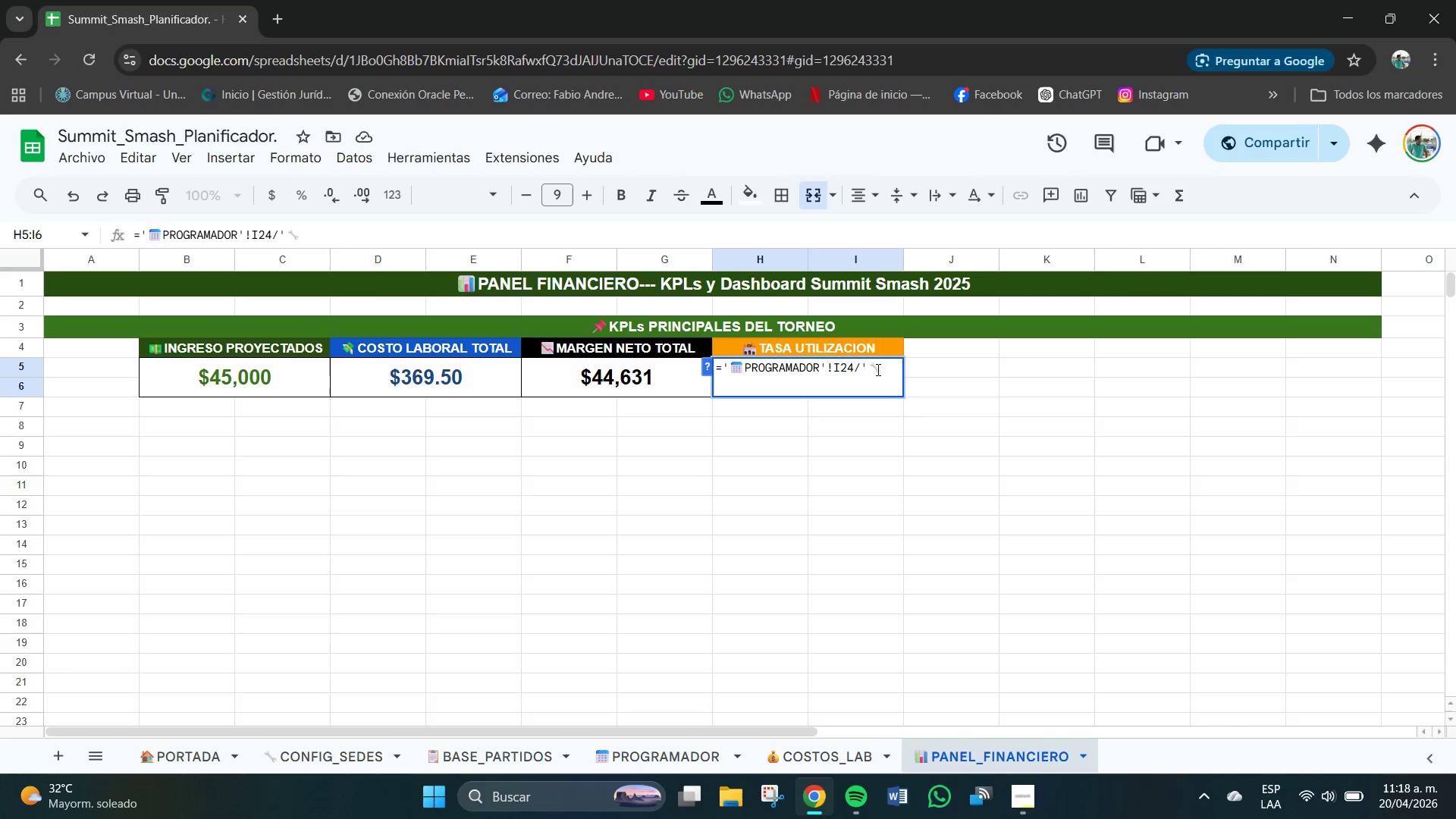 
left_click([883, 373])
 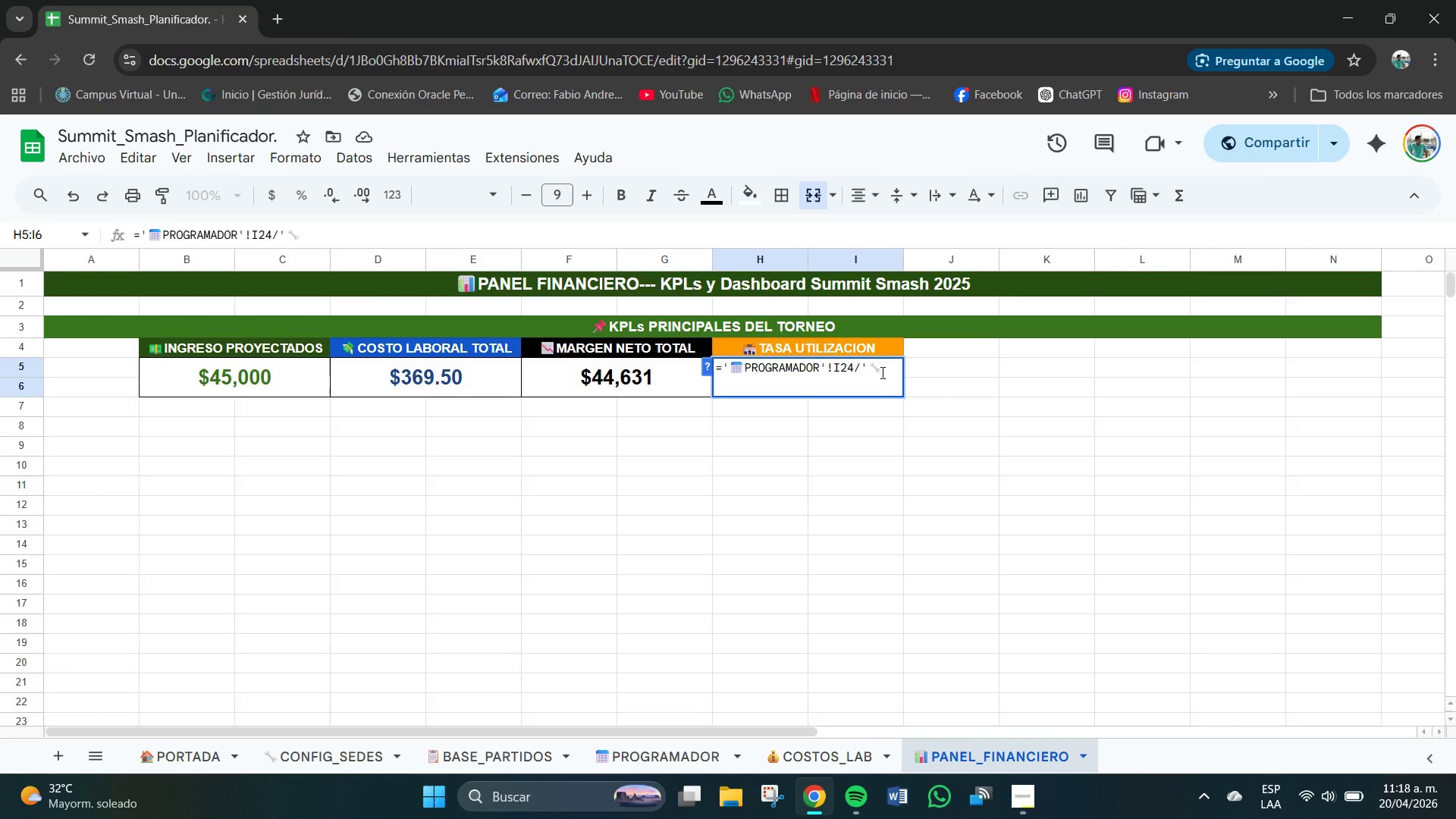 
wait(5.14)
 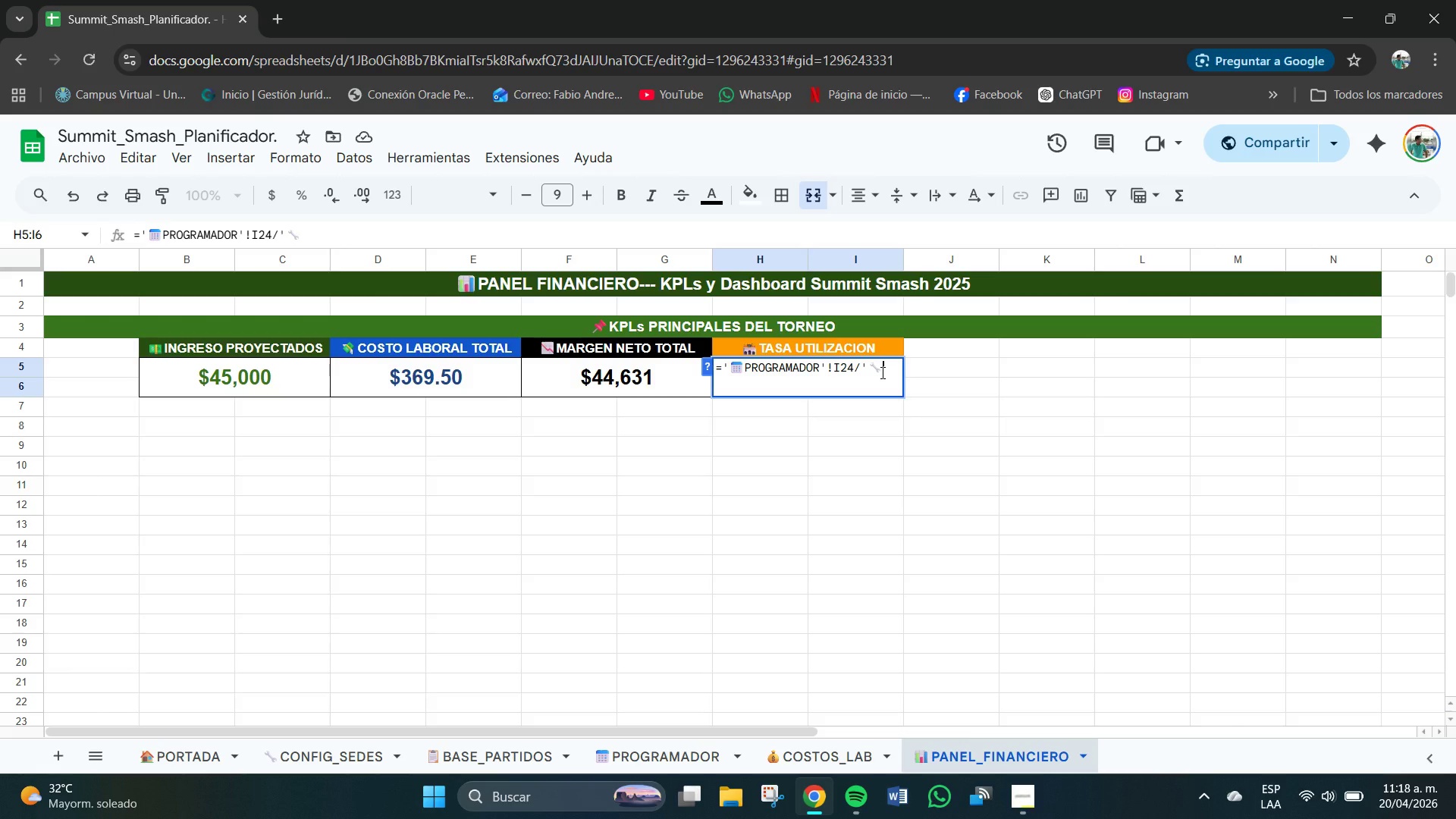 
type(Co)
key(Backspace)
type(ONFIG_)
 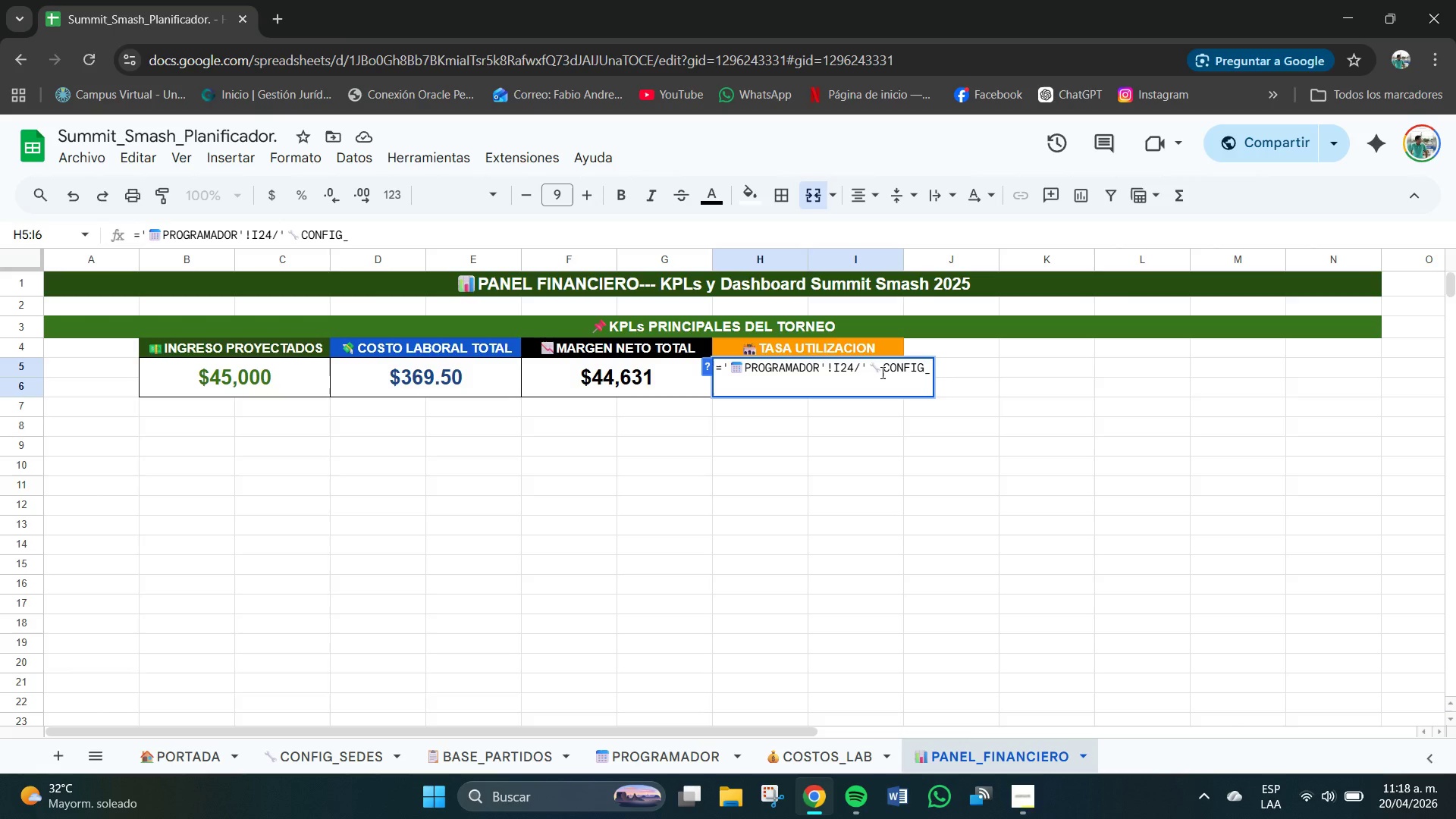 
type(SEDES[!J10)
 